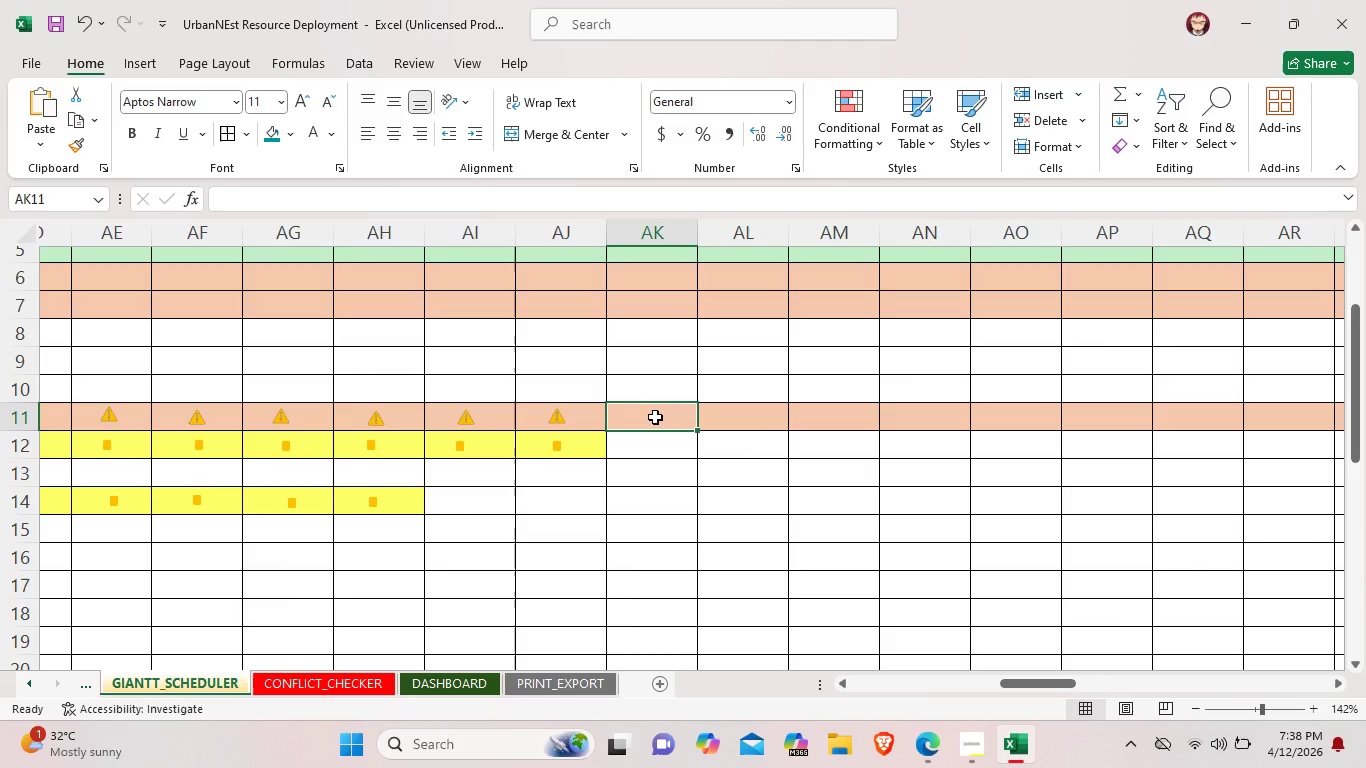 
key(Control+V)
 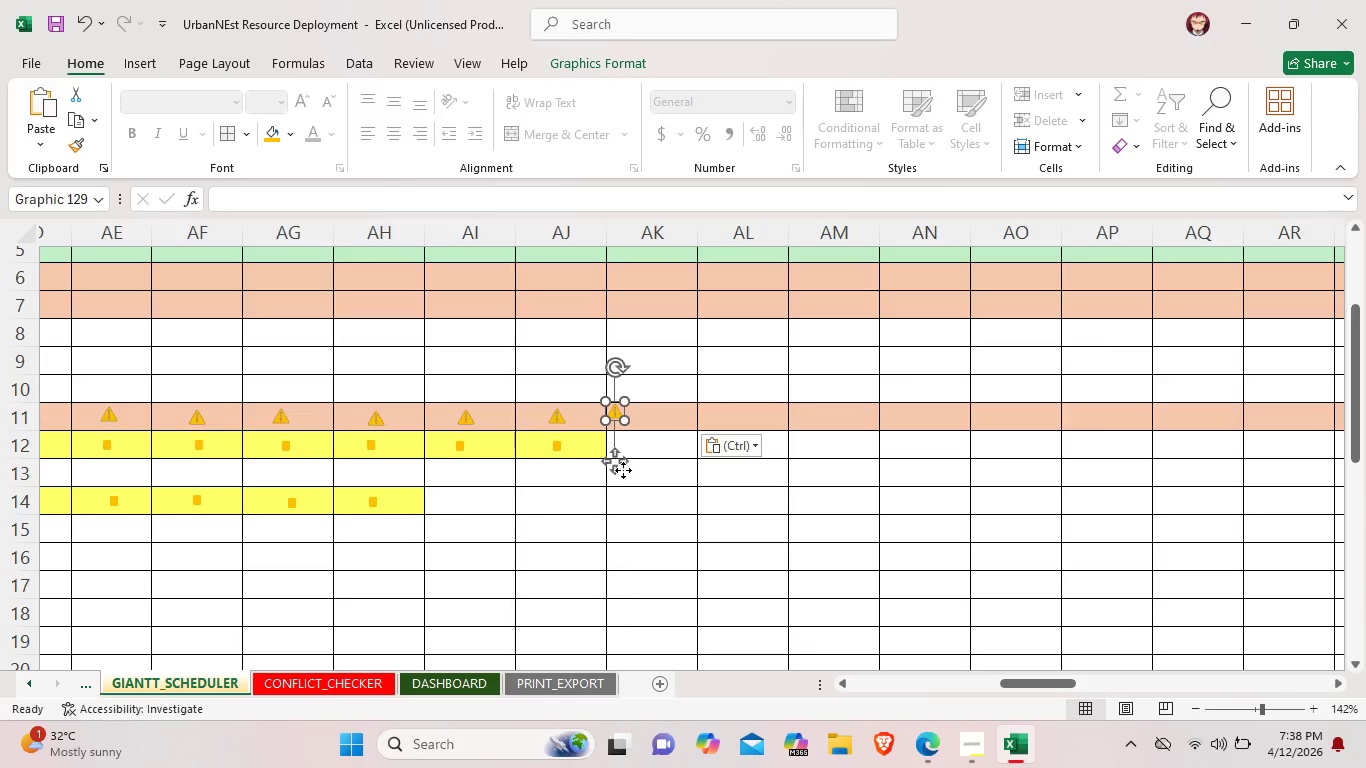 
left_click_drag(start_coordinate=[617, 466], to_coordinate=[653, 473])
 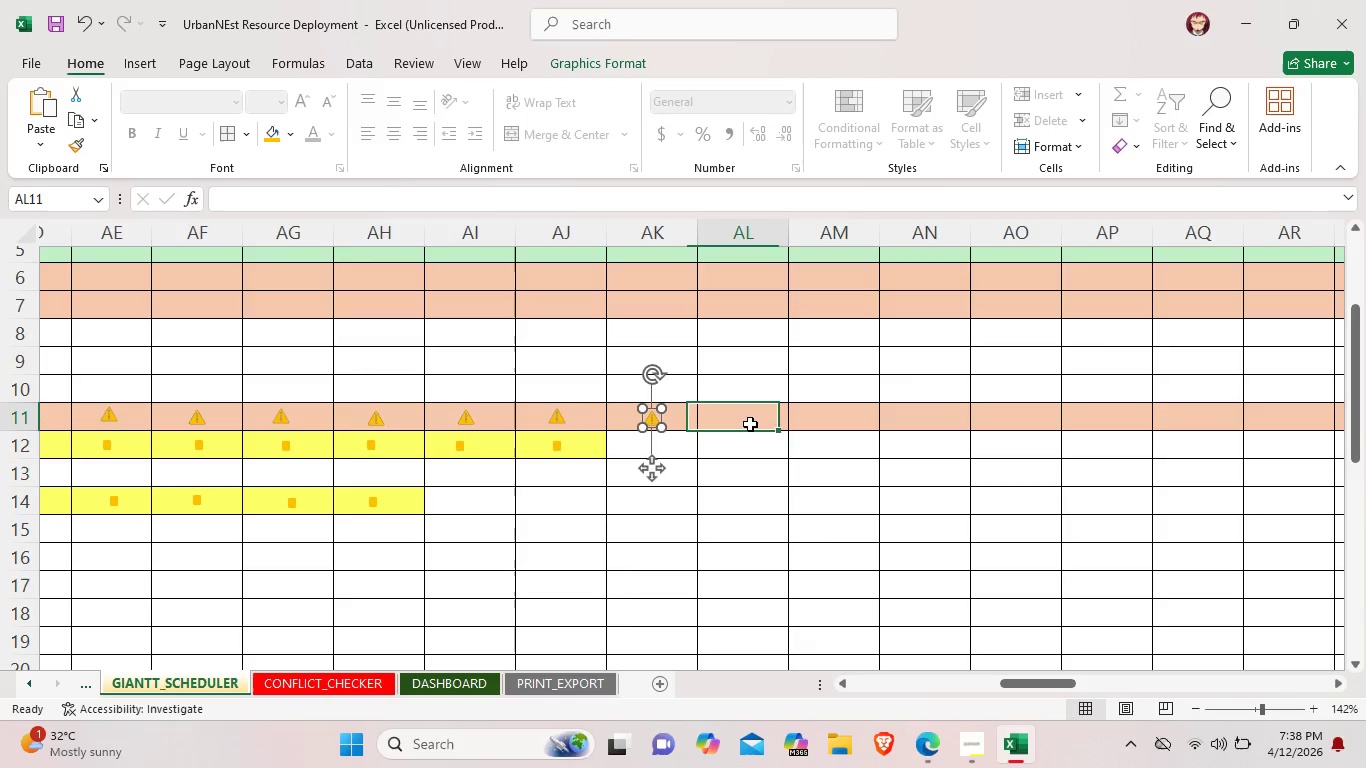 
left_click([750, 424])
 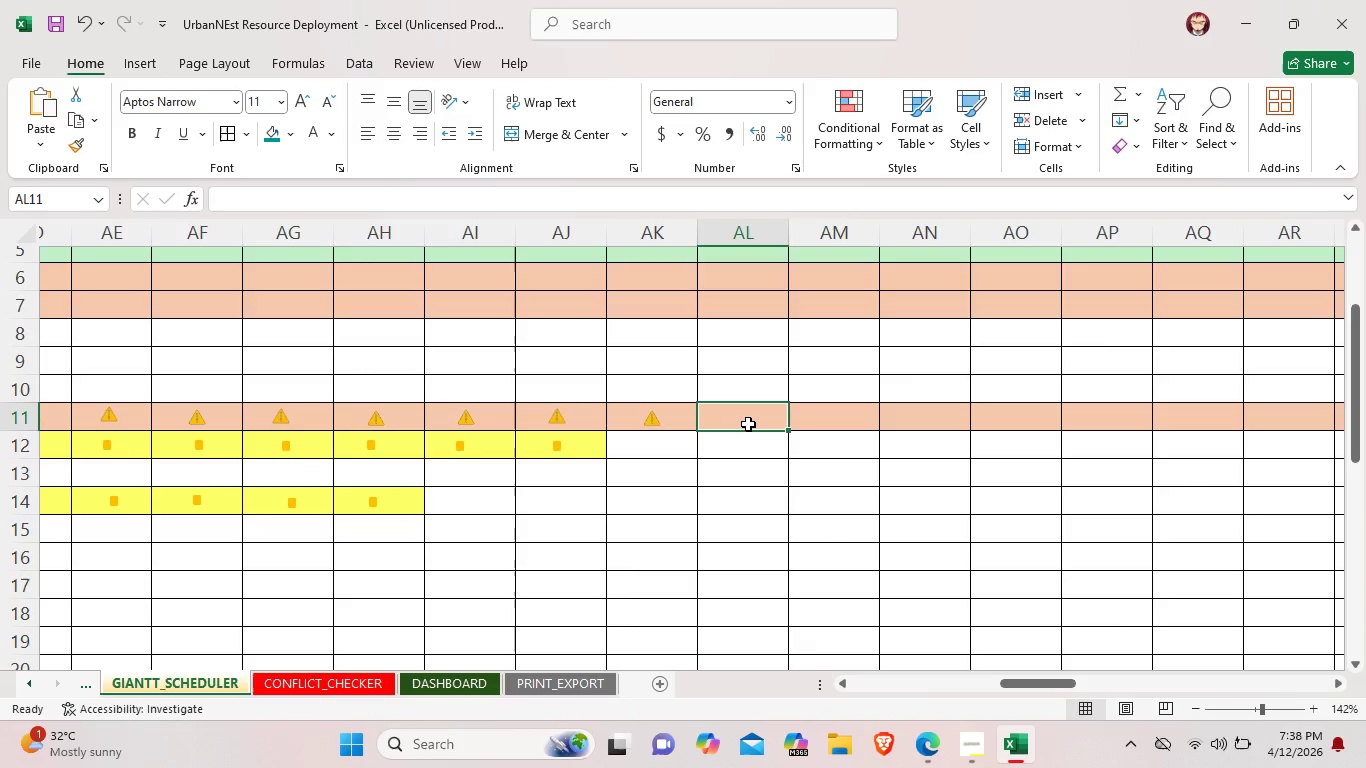 
key(Control+V)
 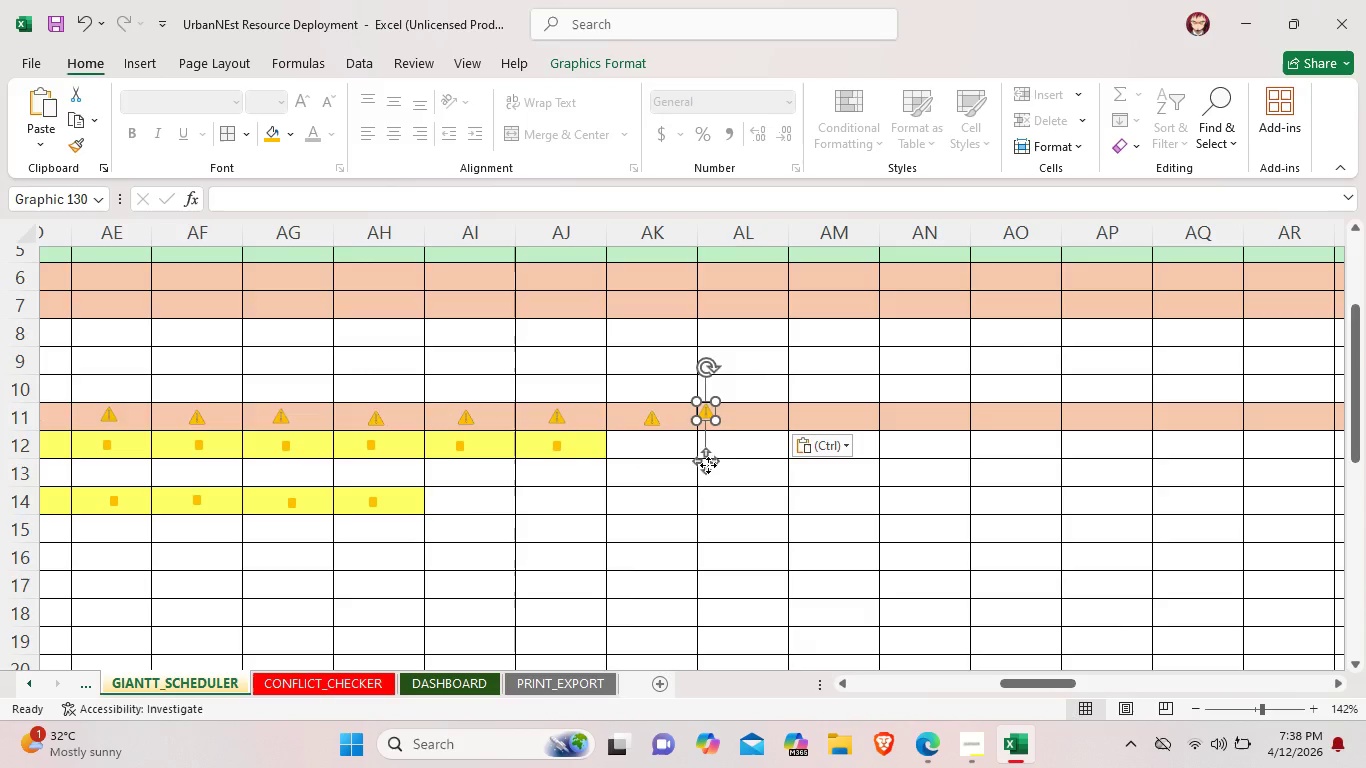 
left_click_drag(start_coordinate=[707, 465], to_coordinate=[743, 471])
 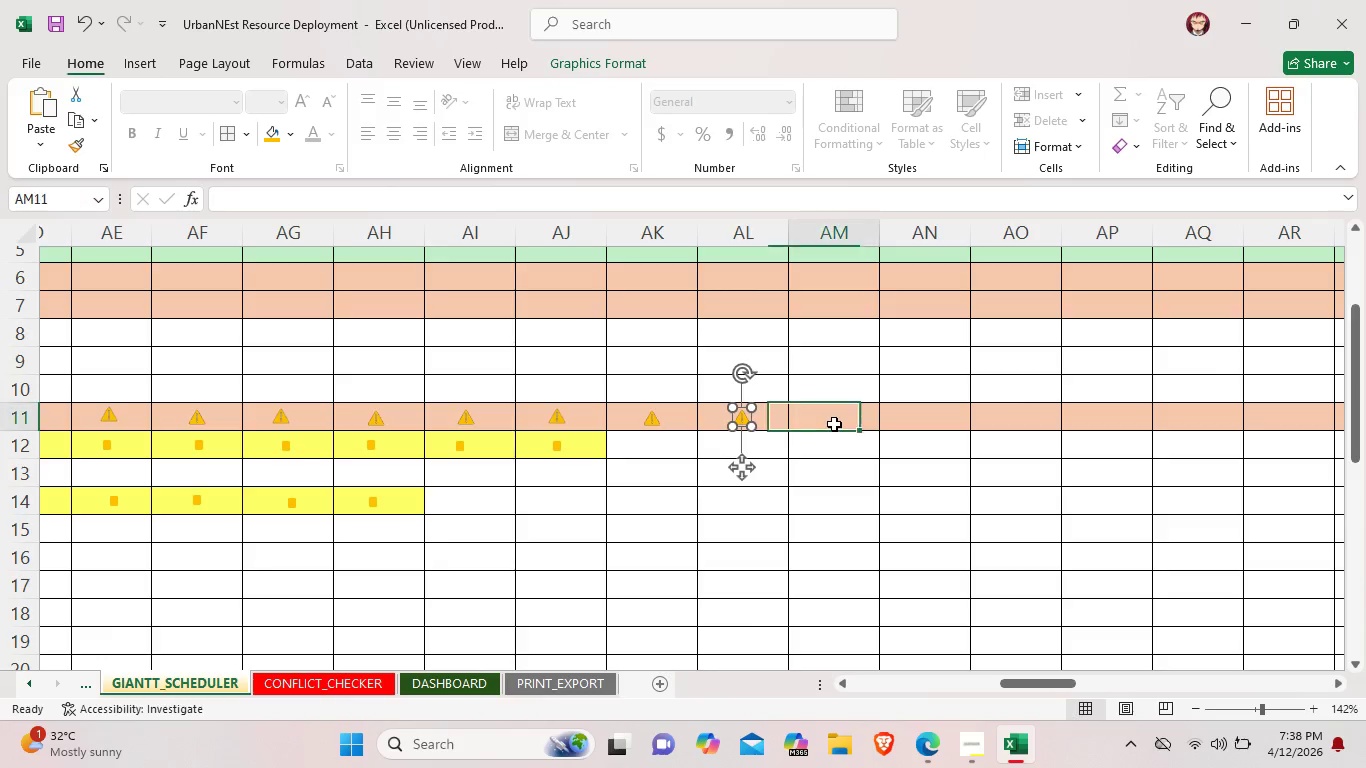 
left_click([834, 424])
 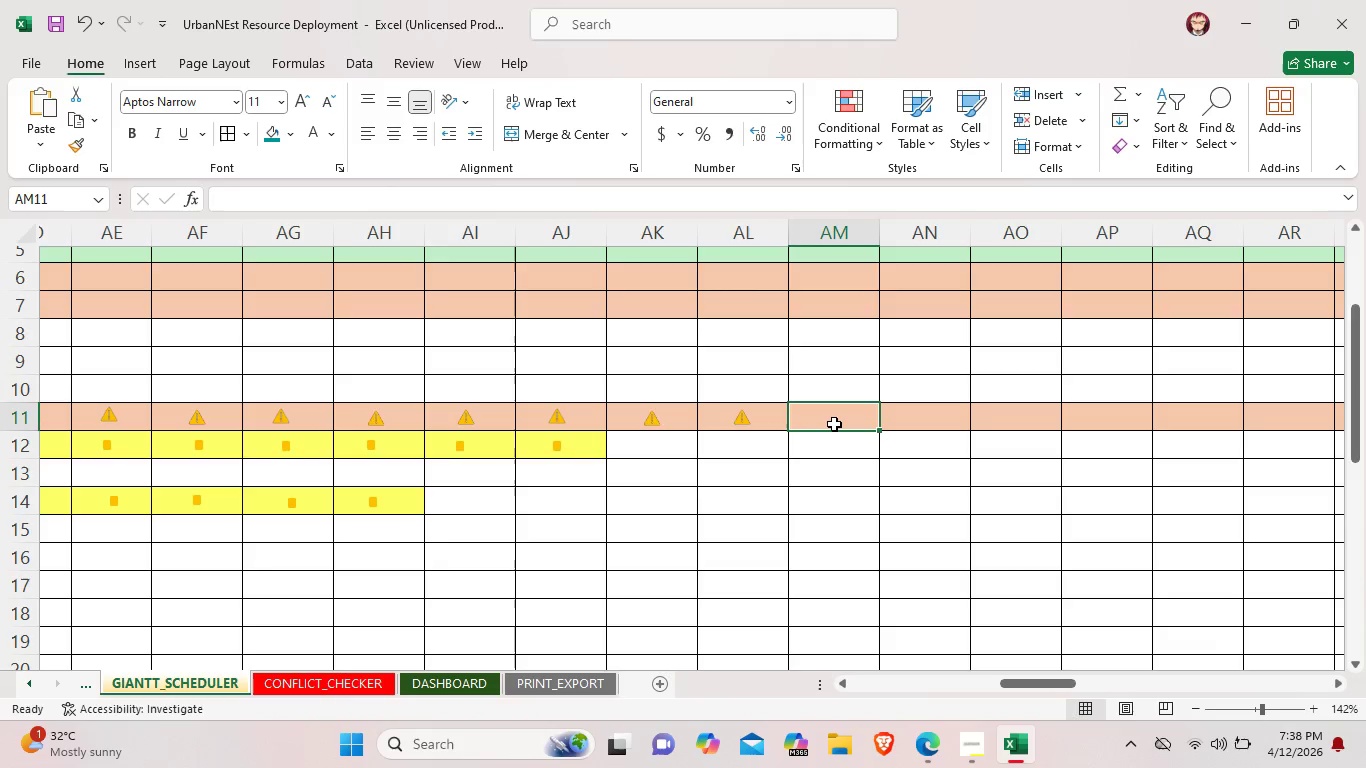 
key(Control+V)
 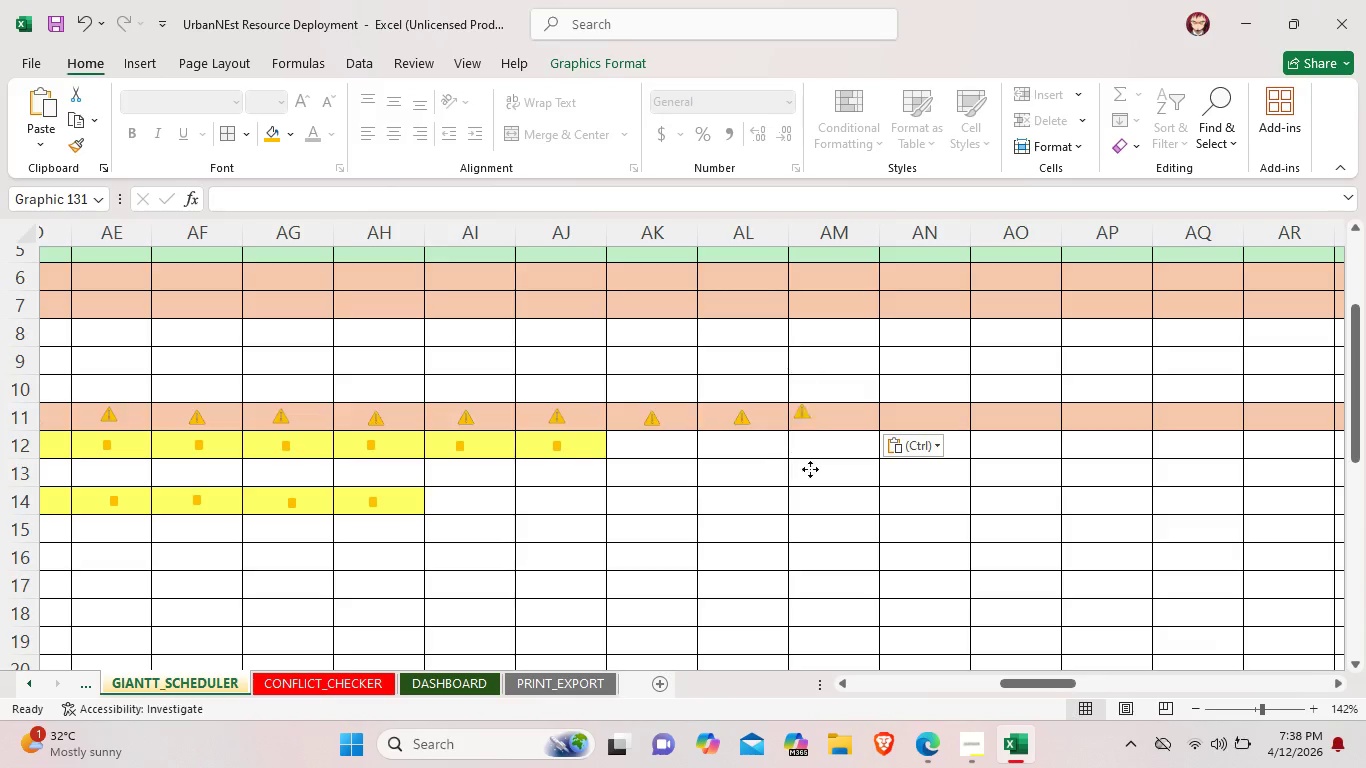 
left_click_drag(start_coordinate=[802, 468], to_coordinate=[834, 474])
 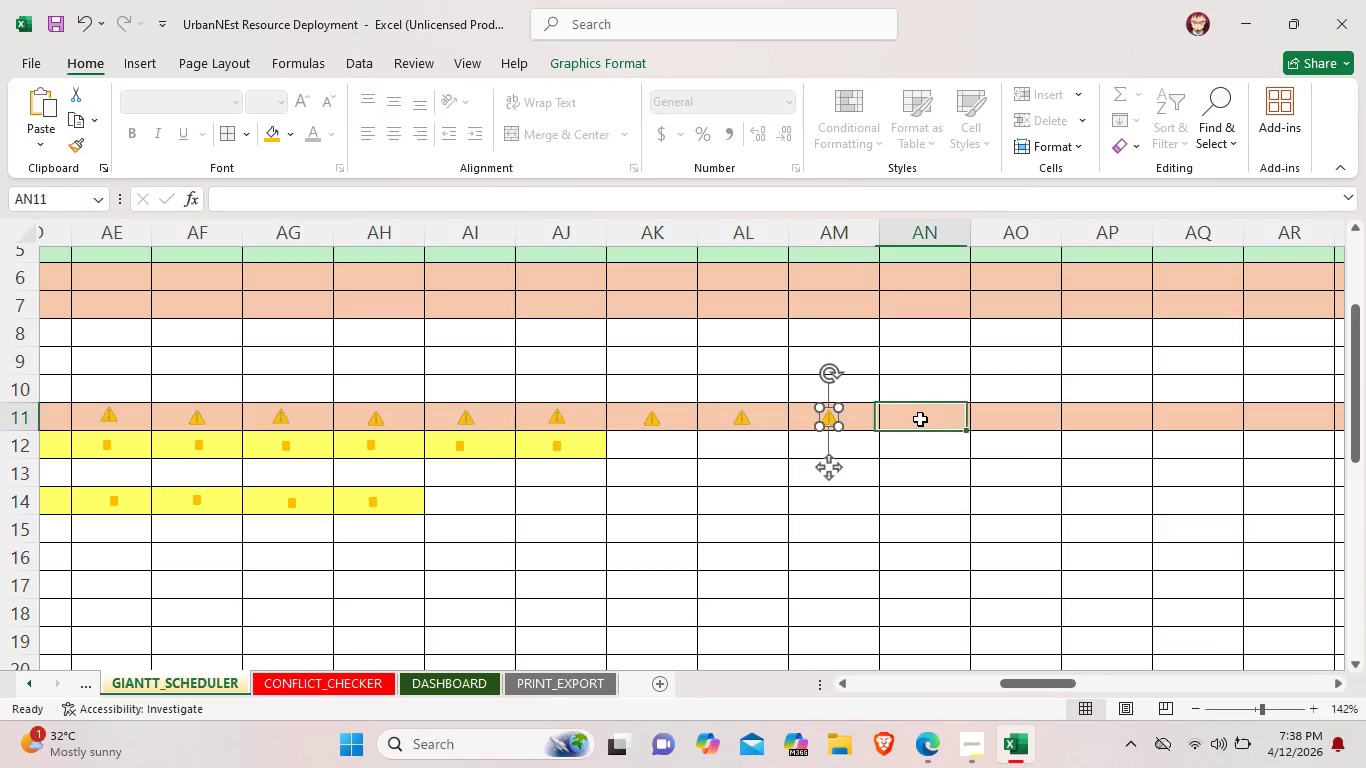 
left_click([920, 419])
 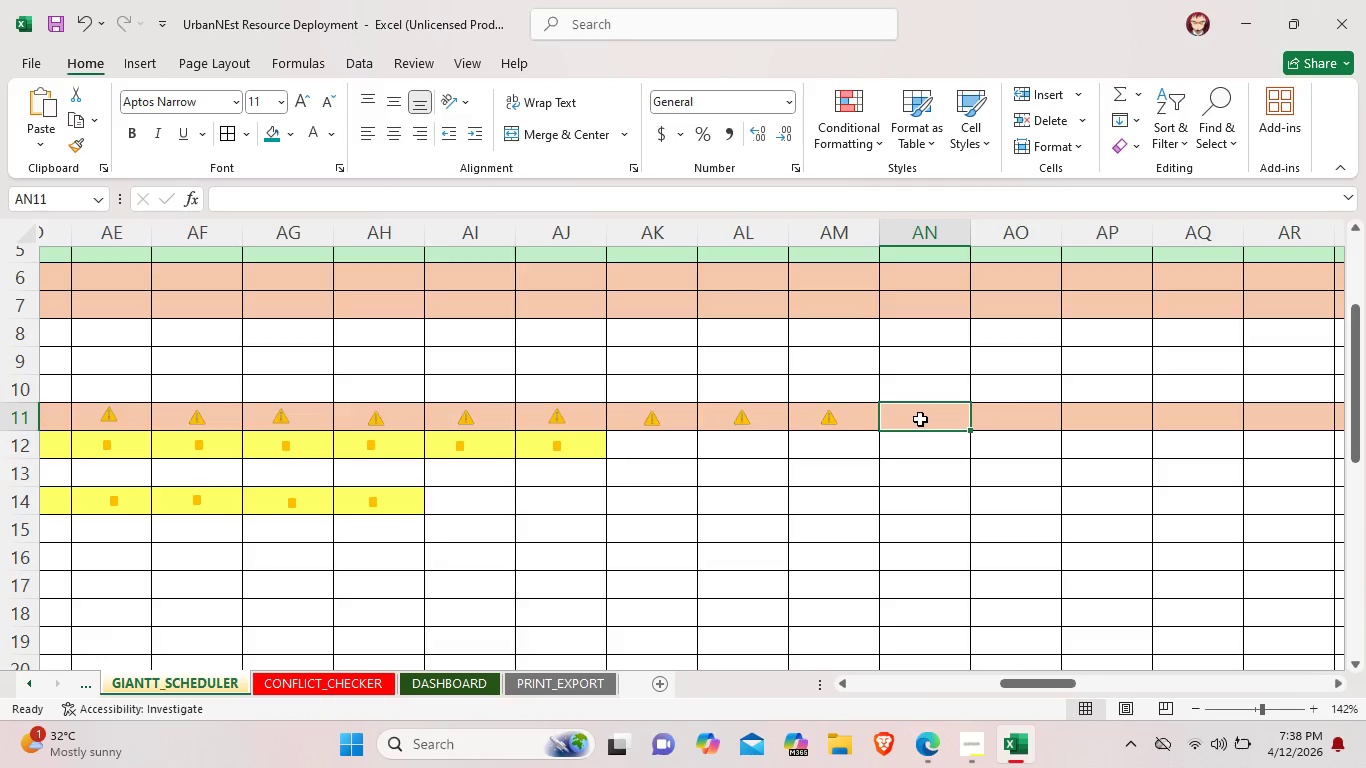 
key(Control+V)
 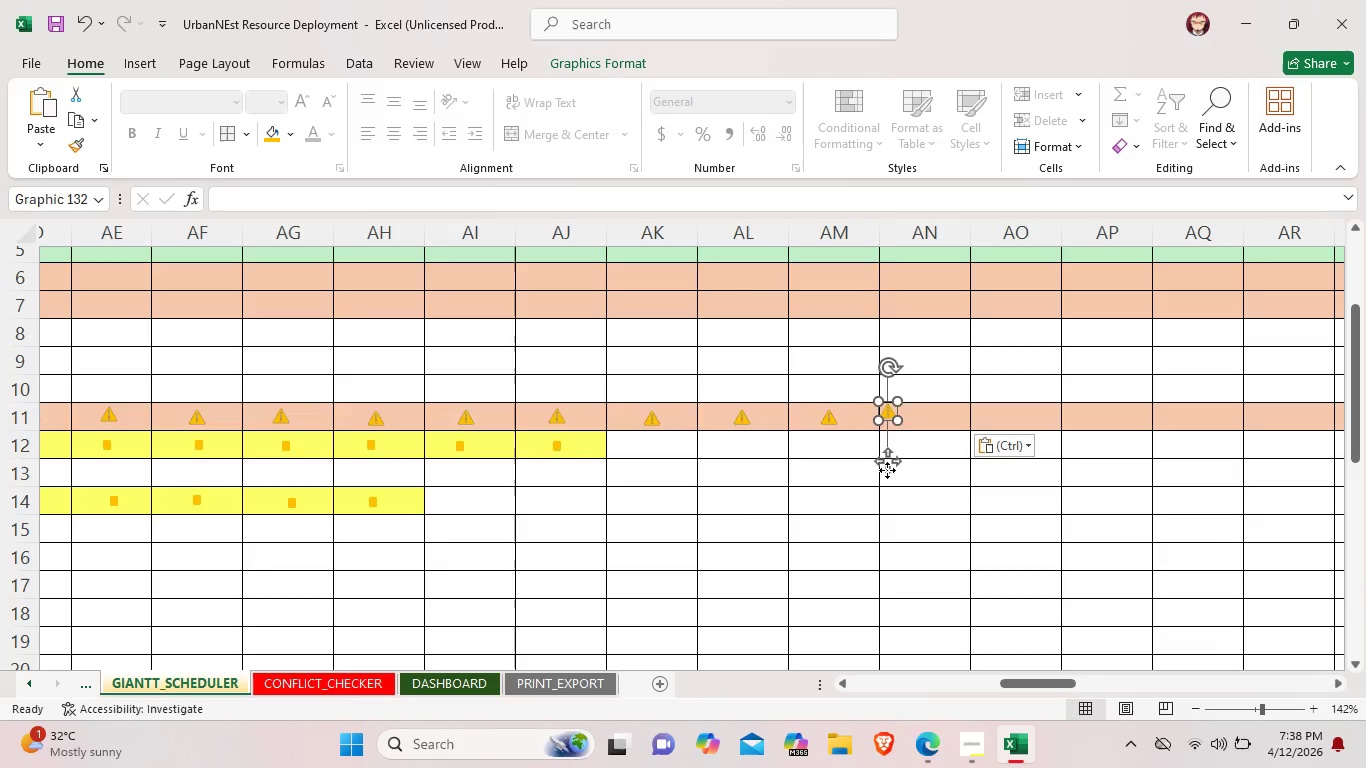 
left_click_drag(start_coordinate=[887, 470], to_coordinate=[916, 476])
 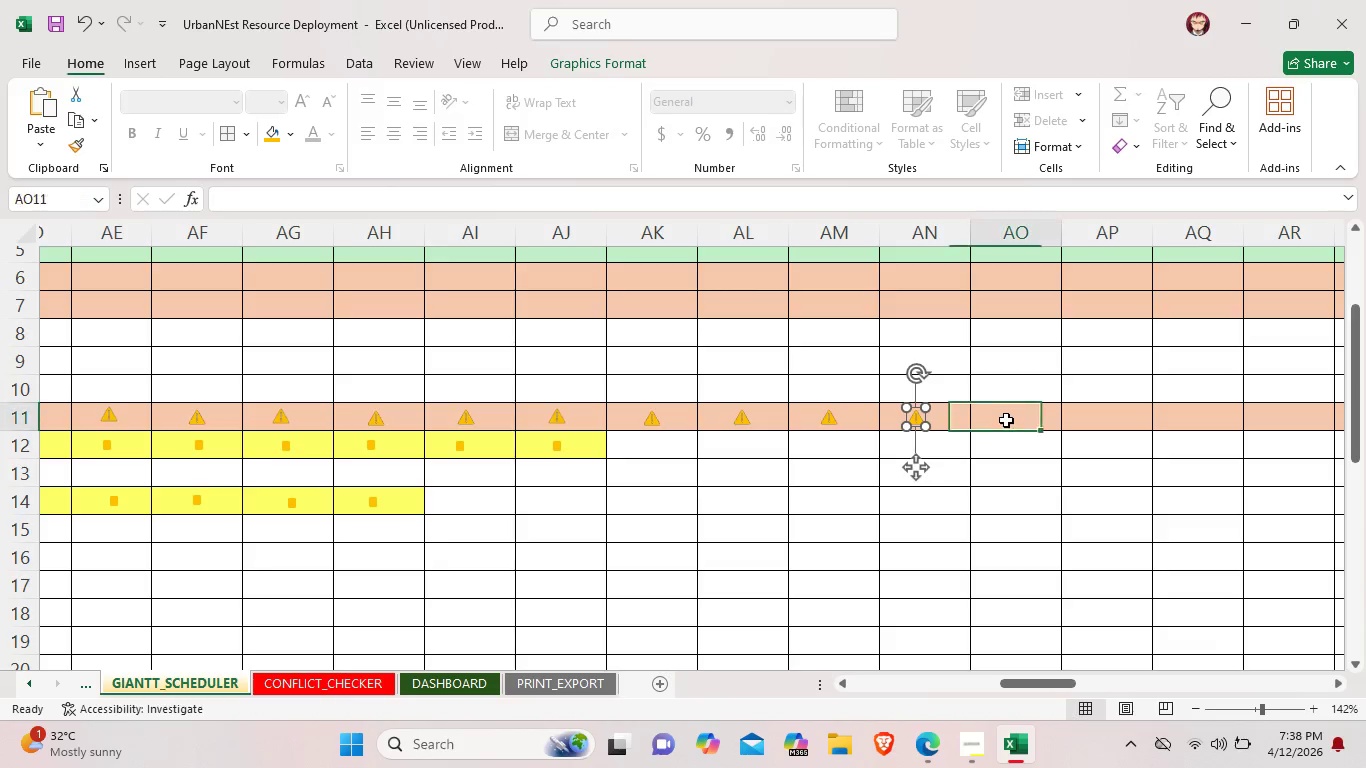 
left_click([1006, 420])
 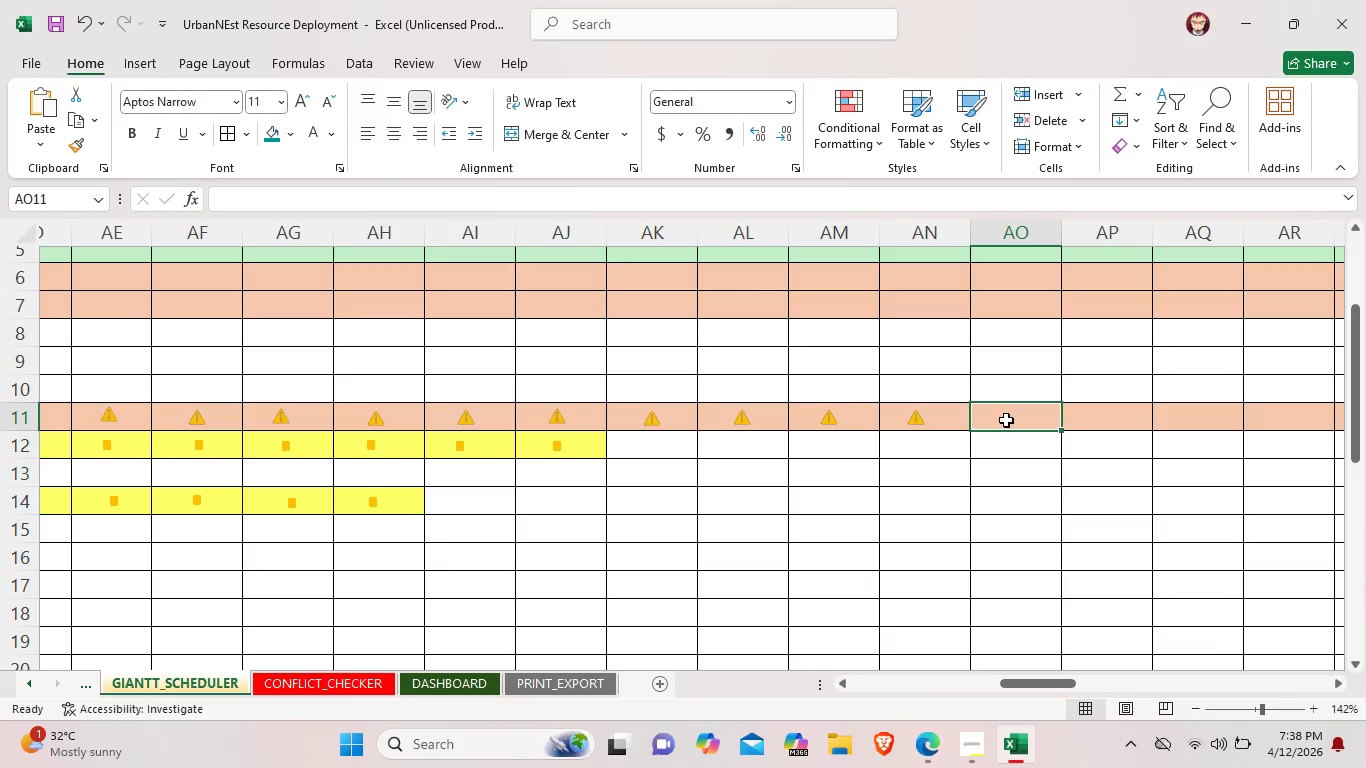 
key(Control+V)
 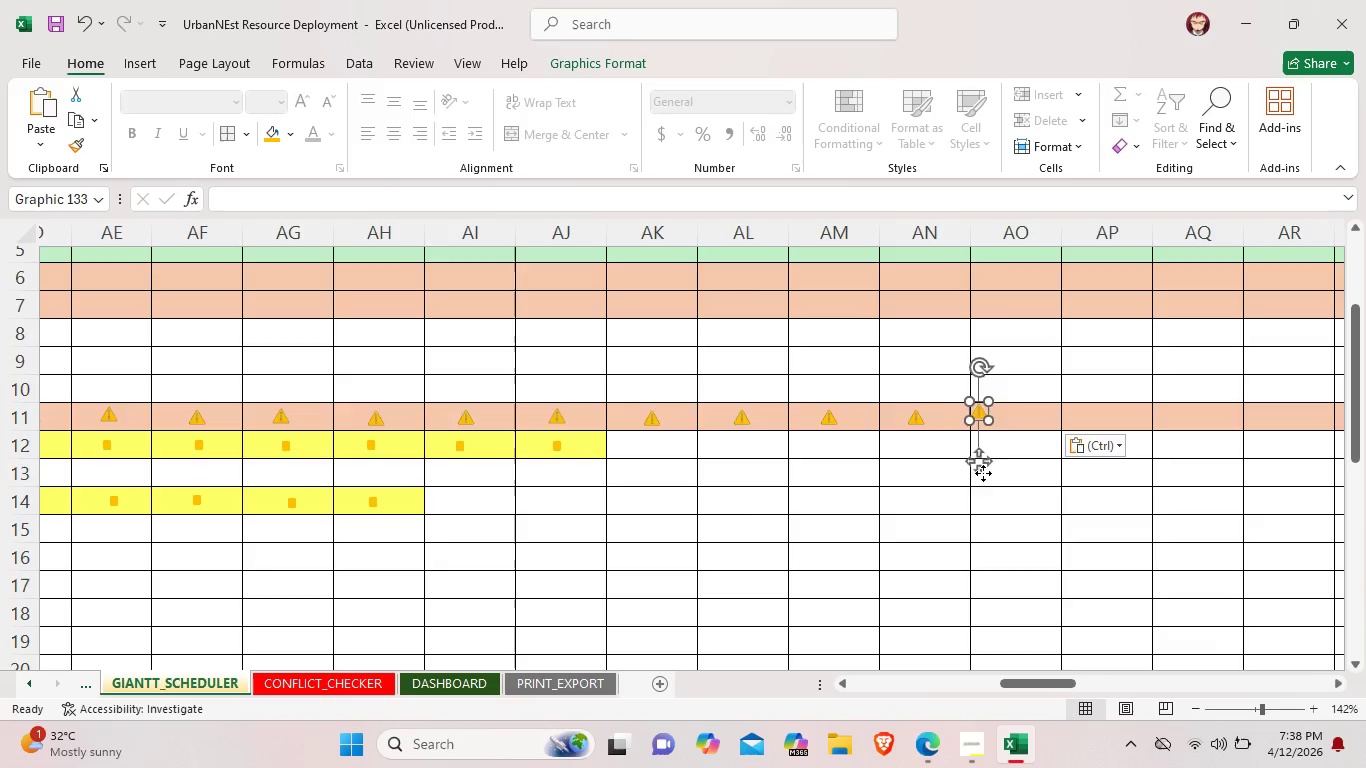 
left_click_drag(start_coordinate=[983, 473], to_coordinate=[1016, 479])
 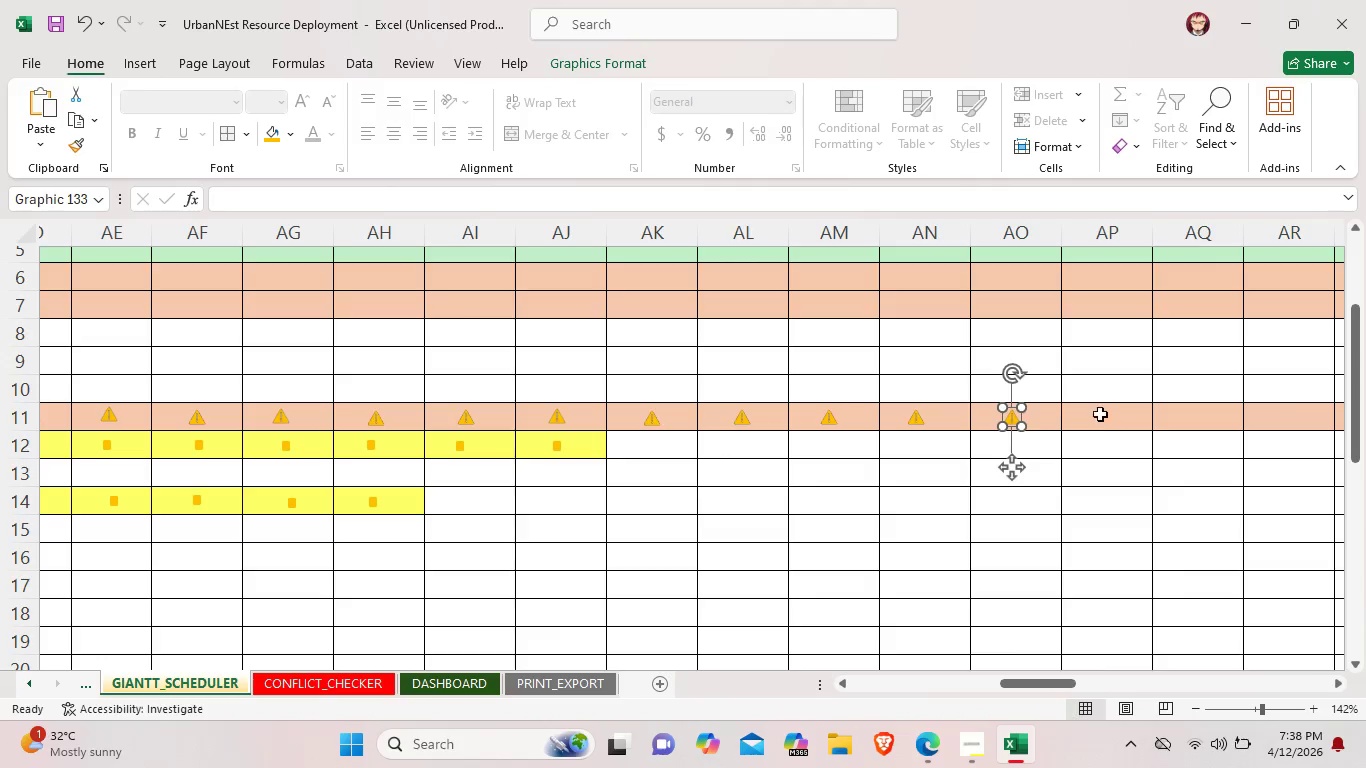 
left_click([1100, 414])
 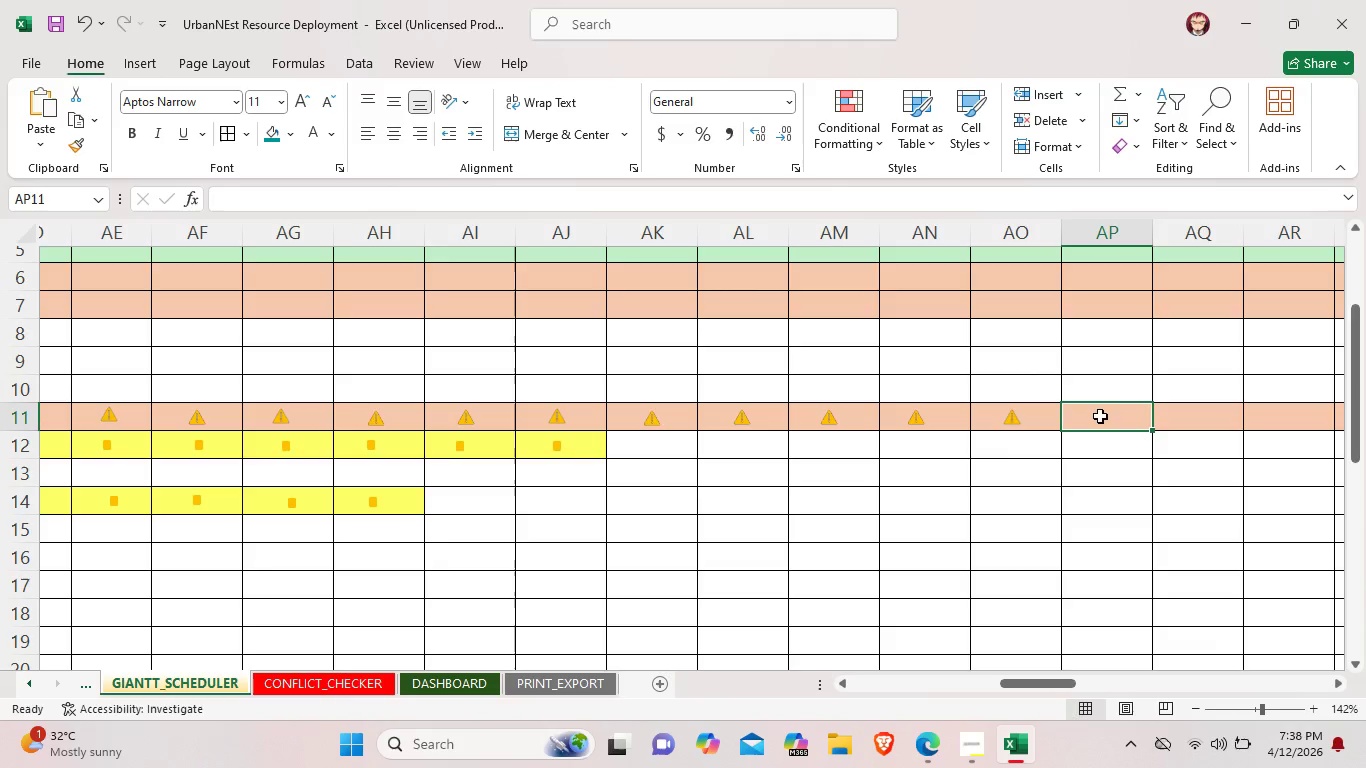 
key(Control+V)
 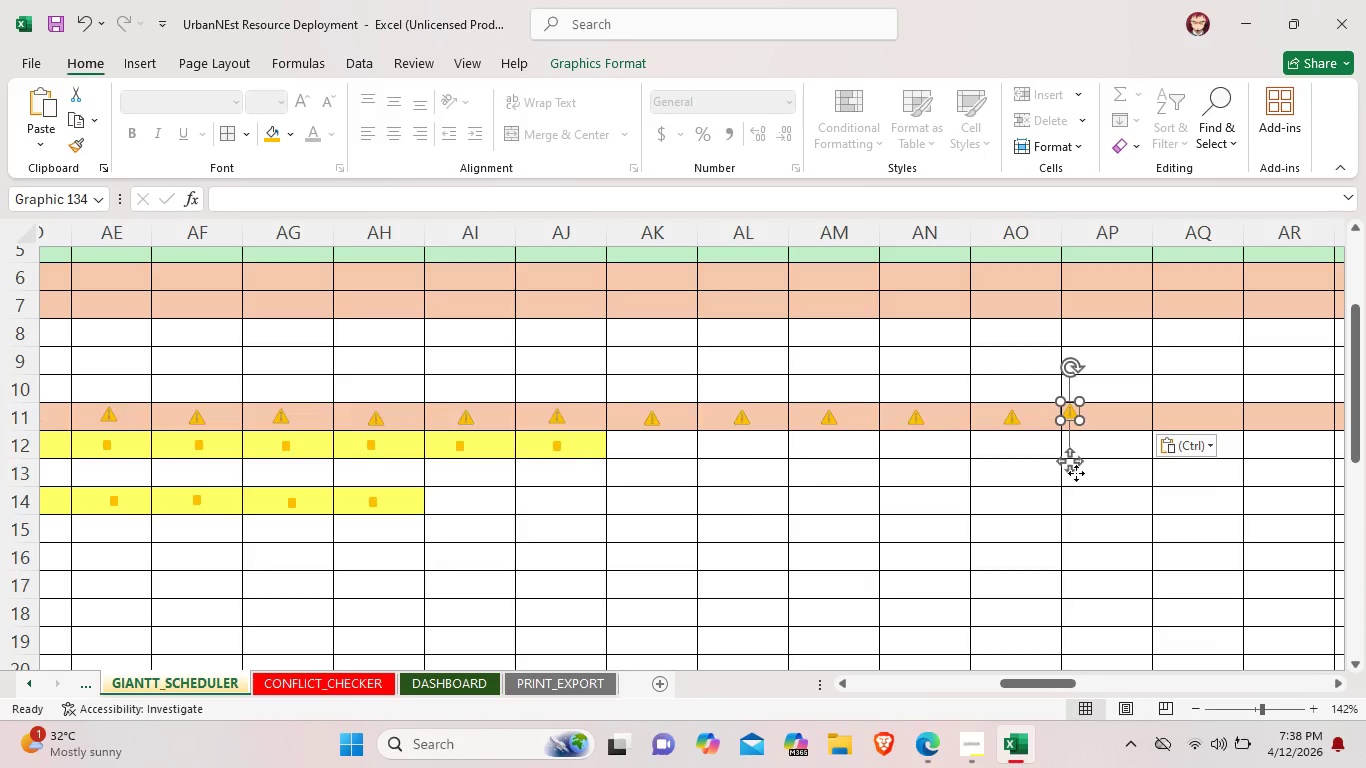 
left_click_drag(start_coordinate=[1076, 473], to_coordinate=[1111, 478])
 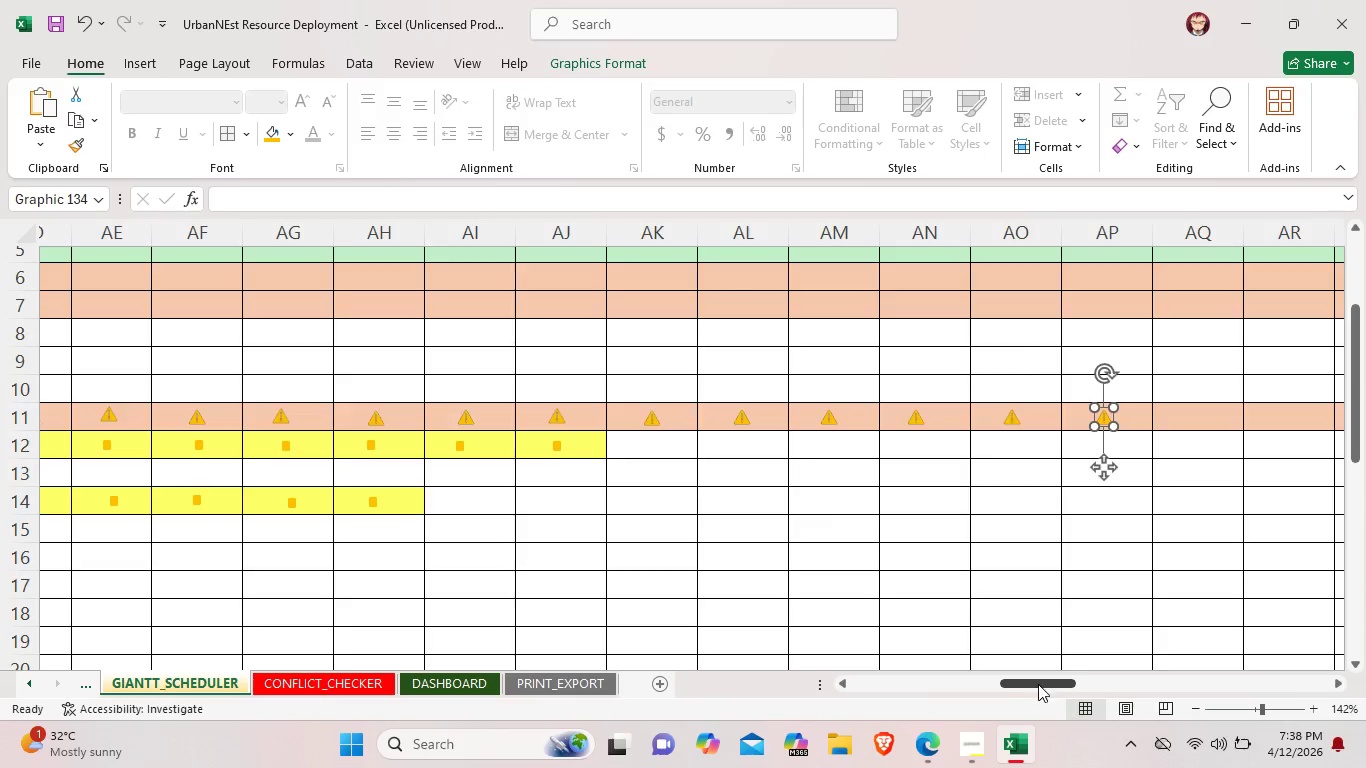 
left_click_drag(start_coordinate=[1038, 684], to_coordinate=[1086, 684])
 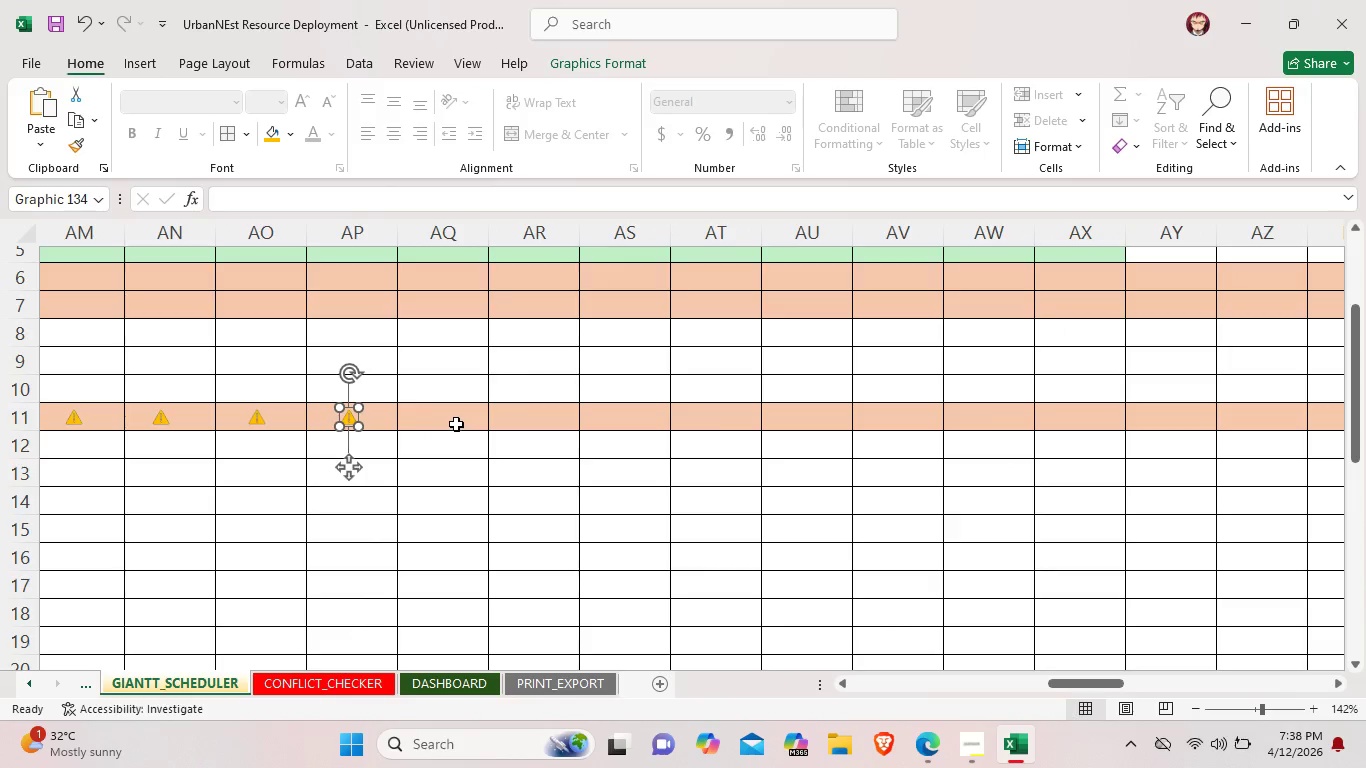 
left_click([456, 424])
 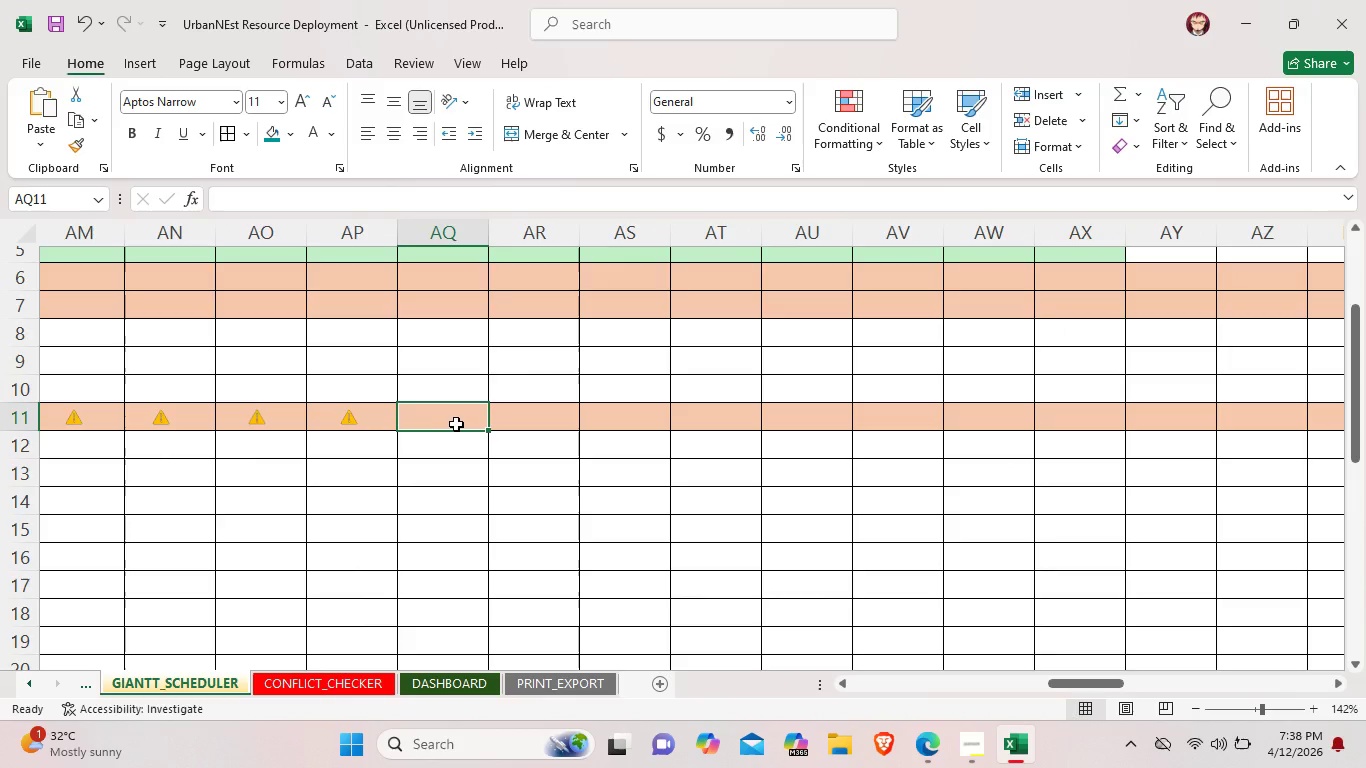 
key(Control+V)
 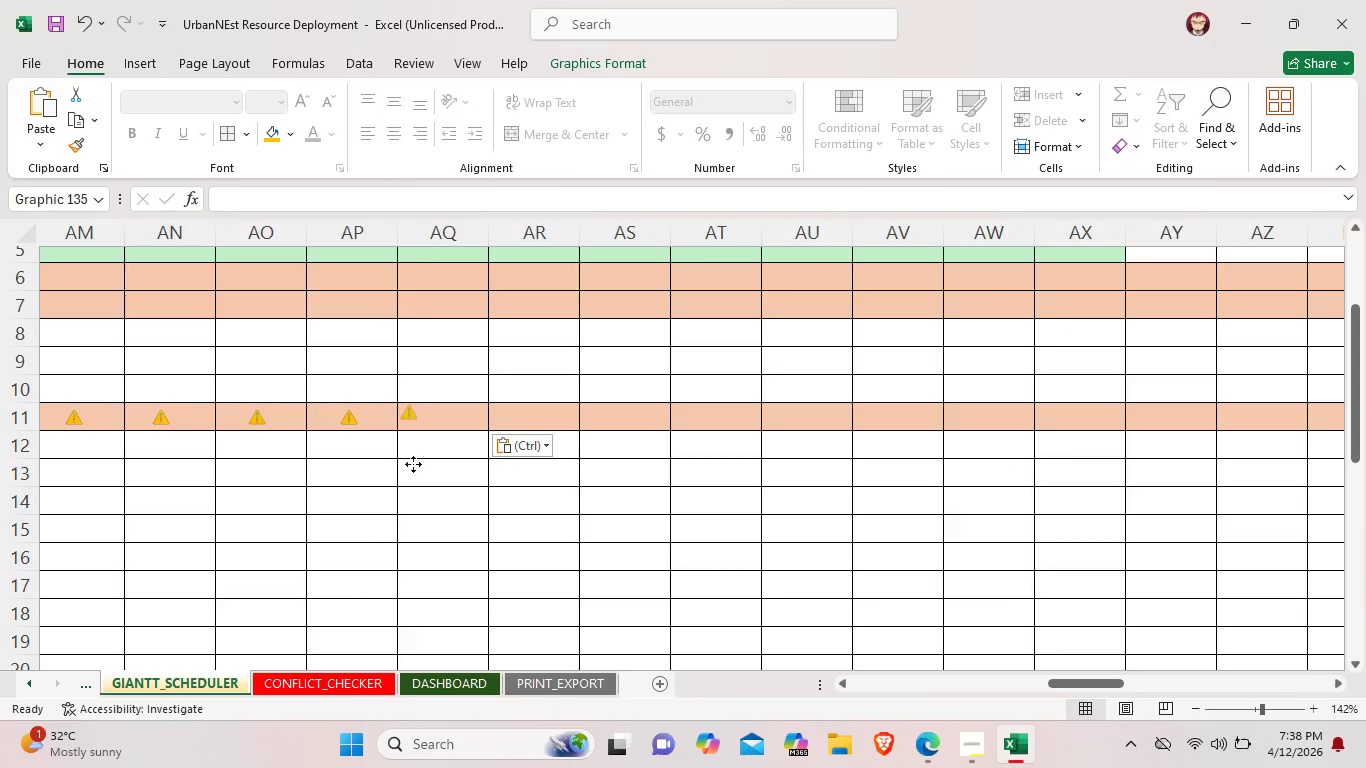 
left_click_drag(start_coordinate=[402, 463], to_coordinate=[438, 470])
 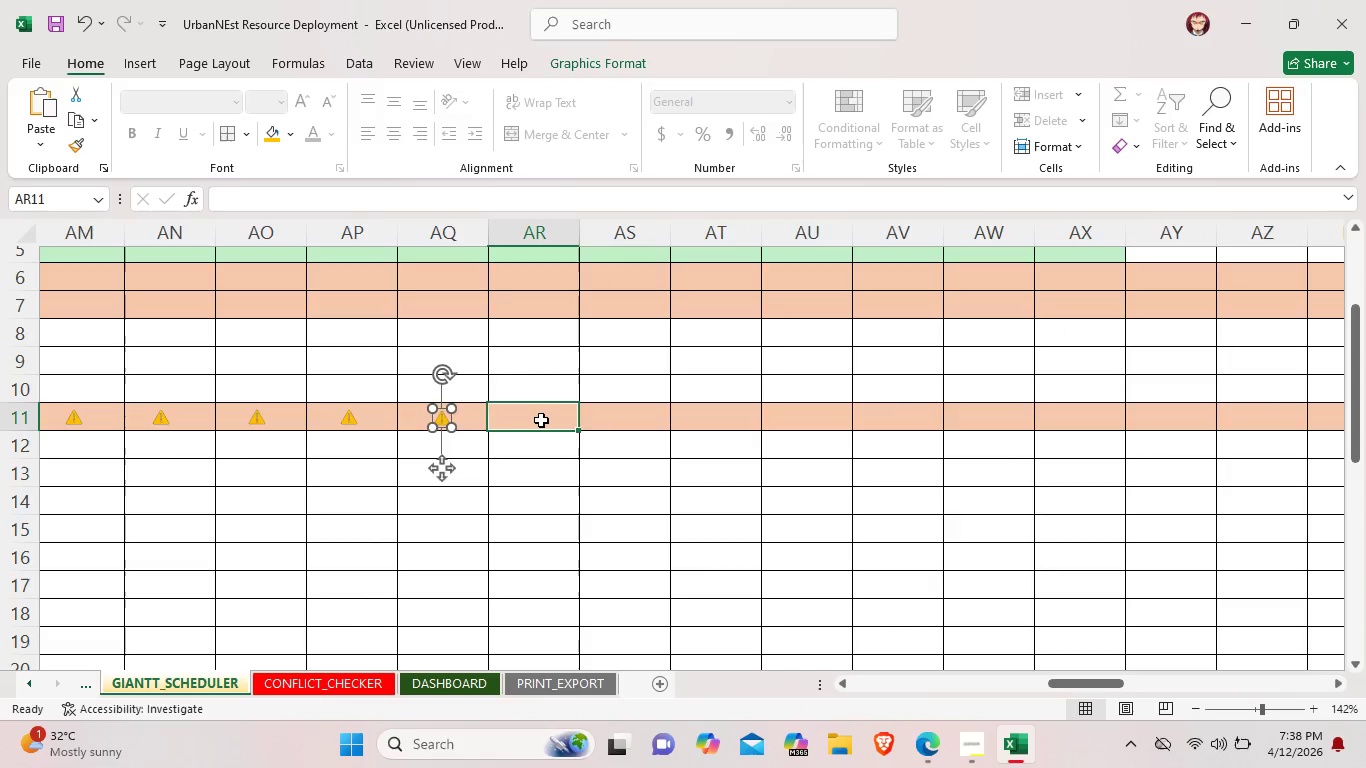 
left_click([541, 420])
 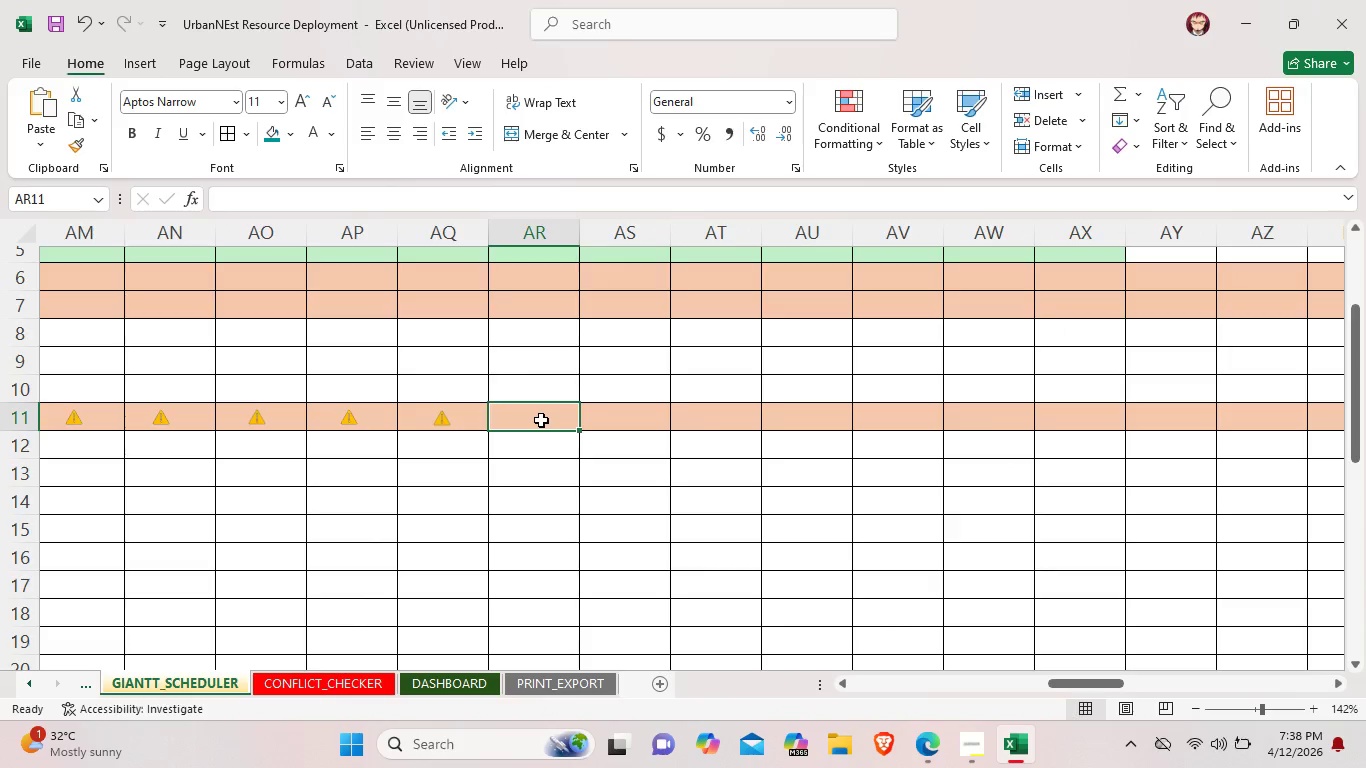 
key(Control+V)
 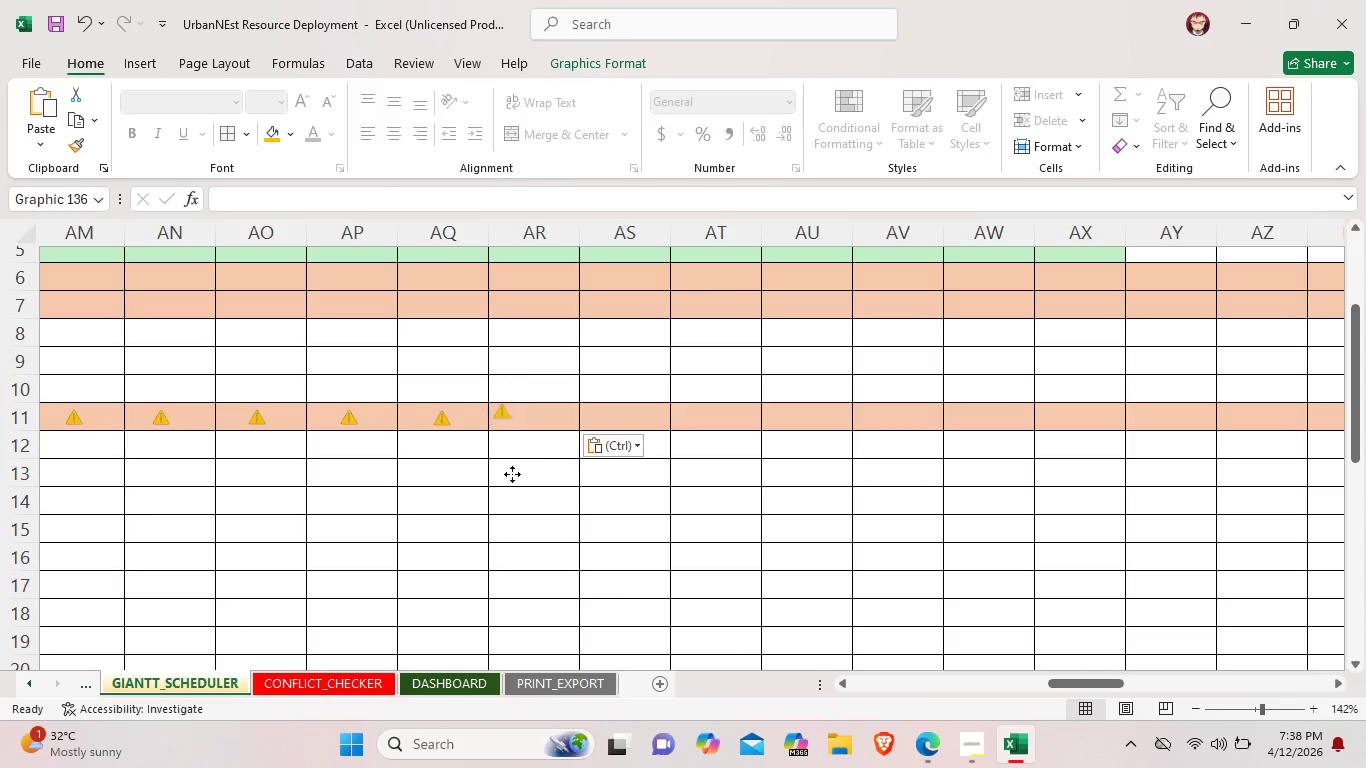 
left_click_drag(start_coordinate=[500, 471], to_coordinate=[538, 476])
 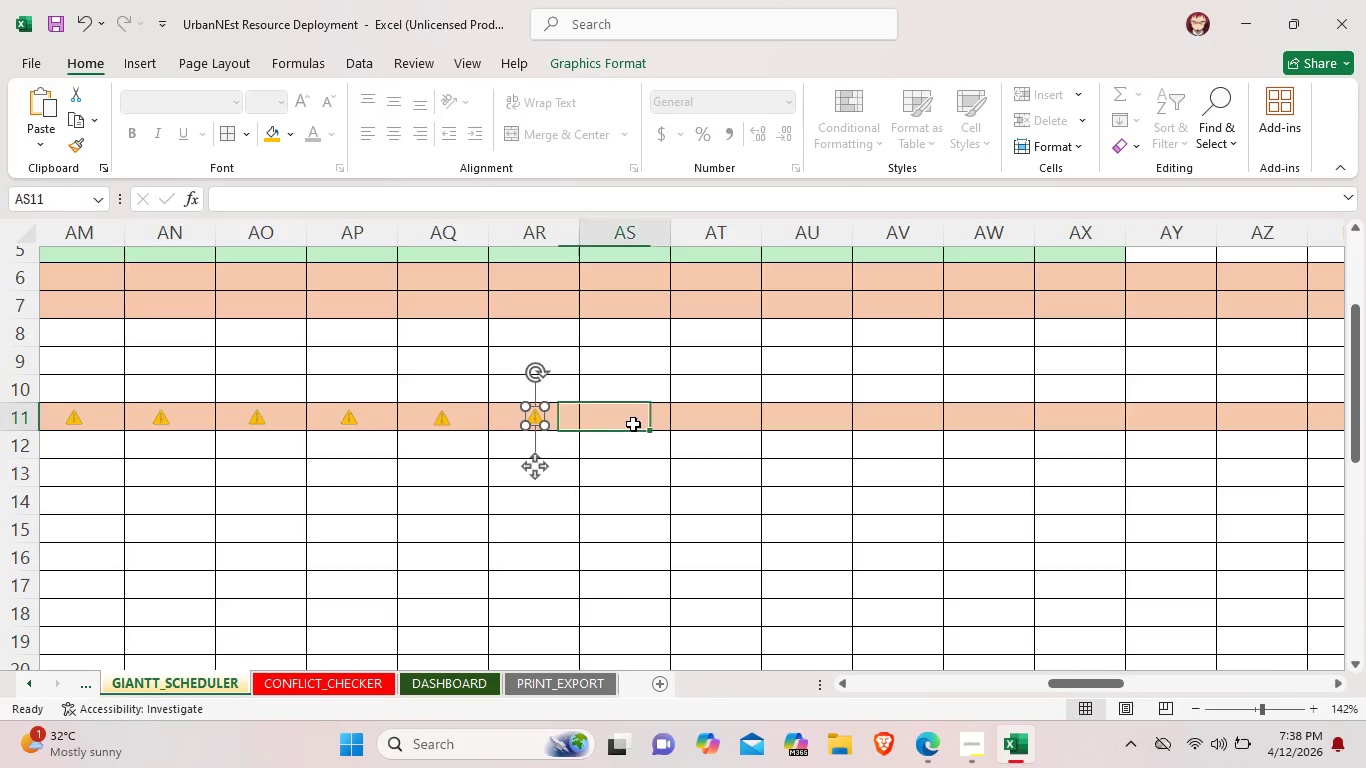 
left_click([633, 424])
 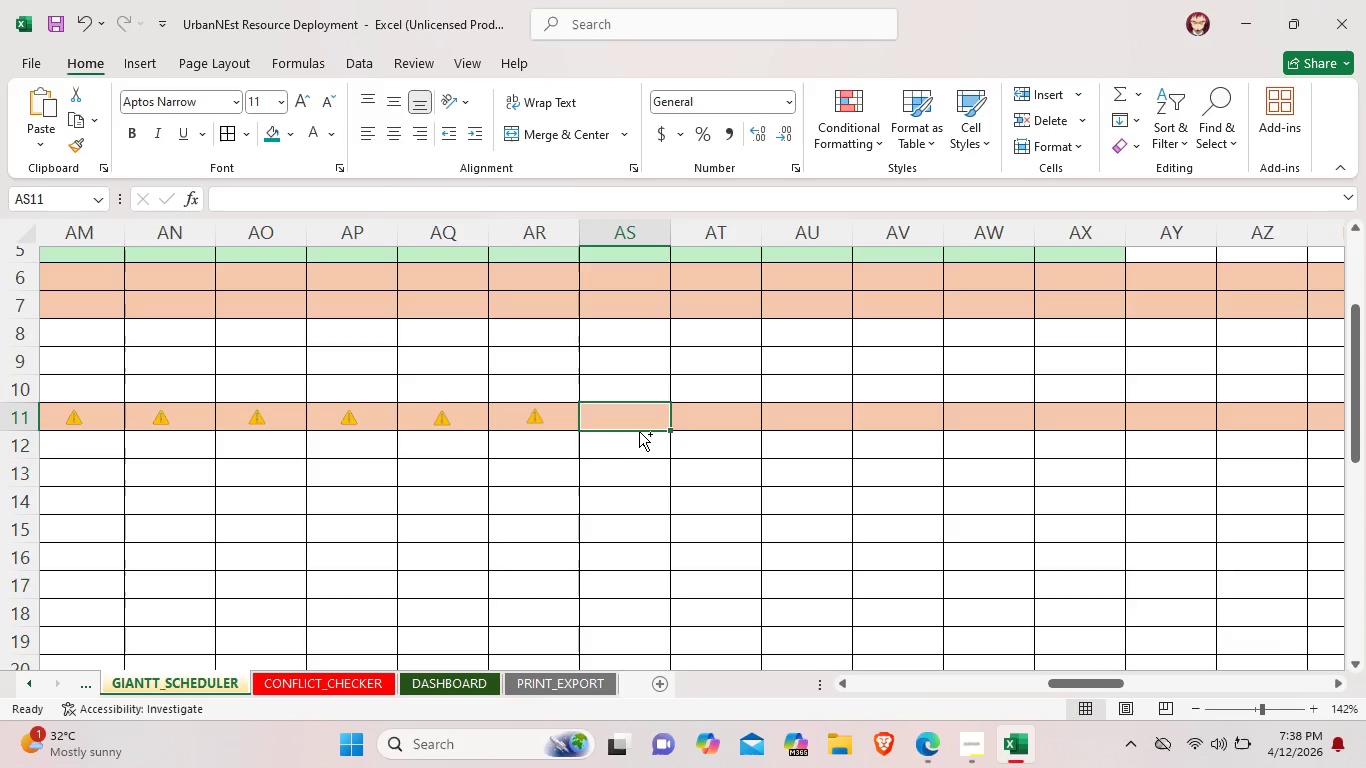 
key(Control+V)
 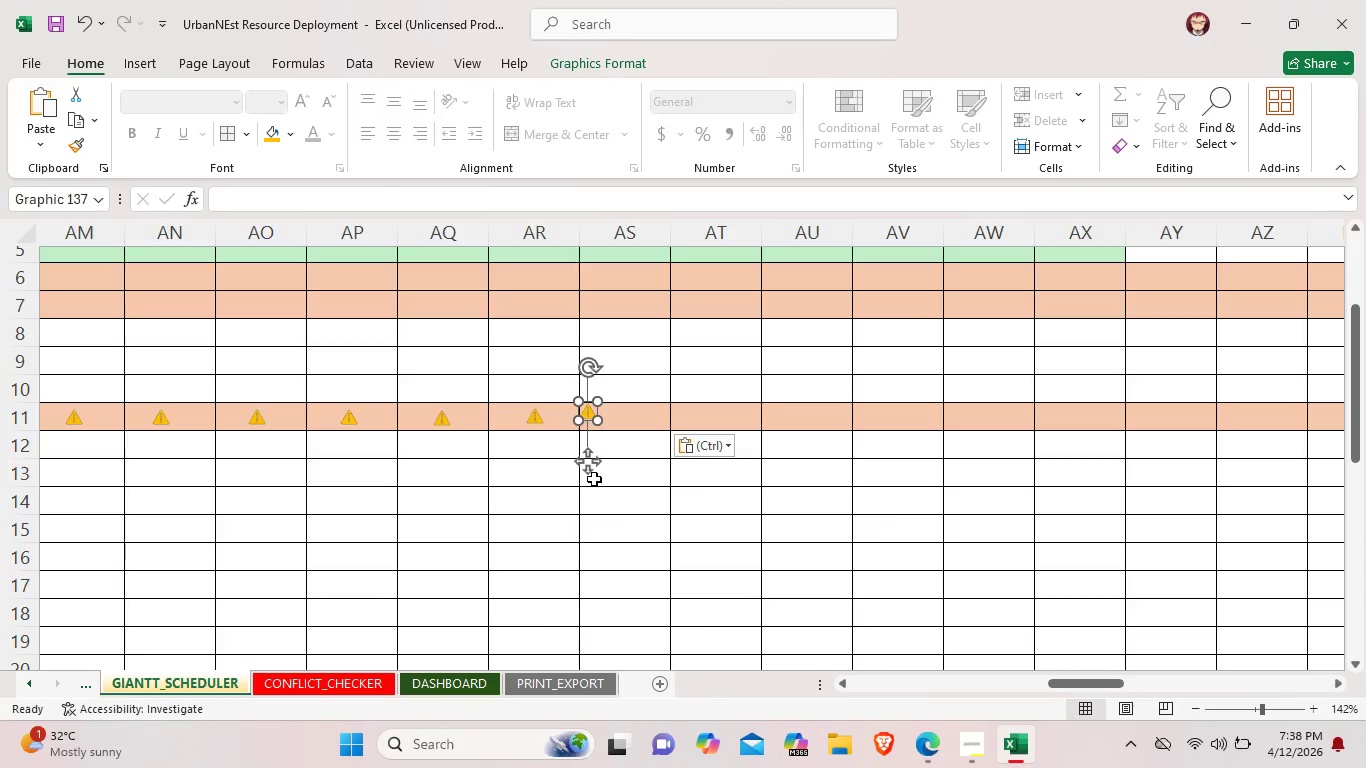 
left_click_drag(start_coordinate=[594, 479], to_coordinate=[627, 480])
 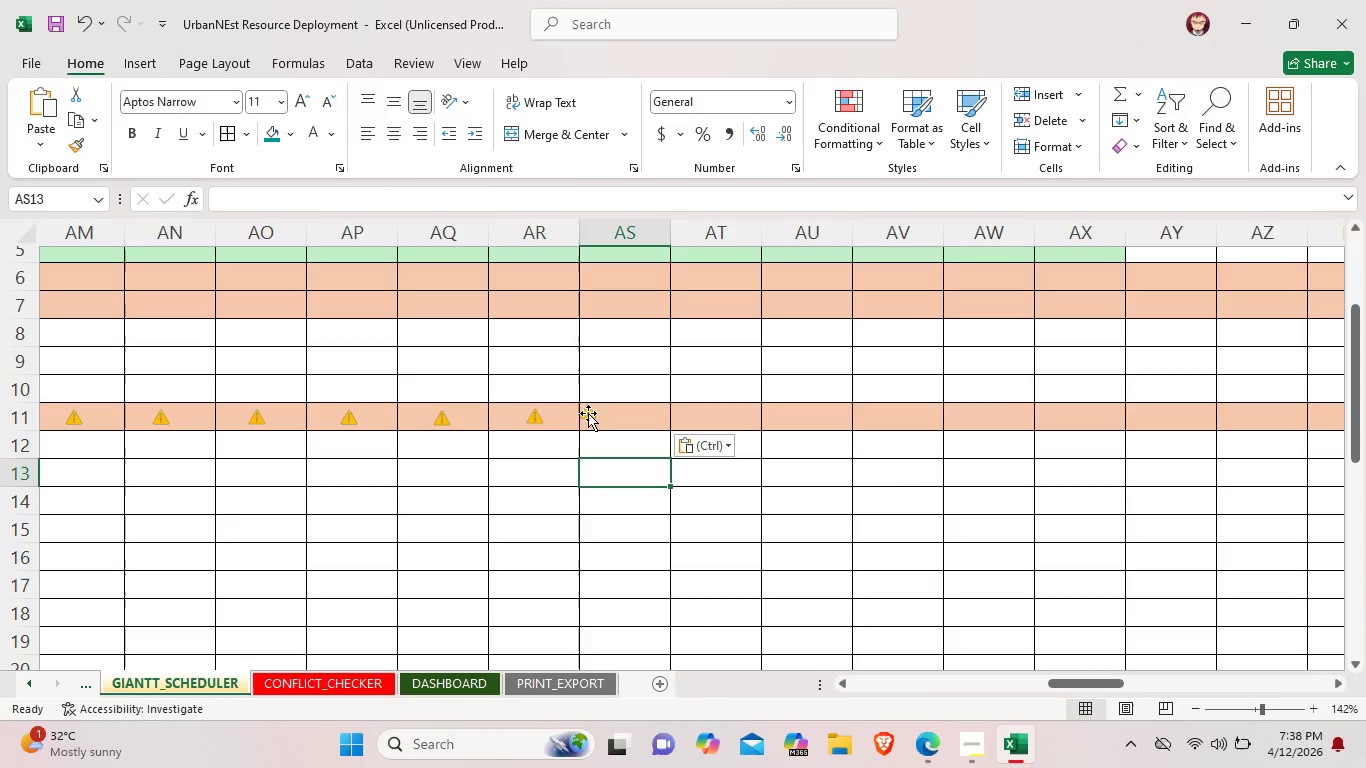 
left_click([588, 413])
 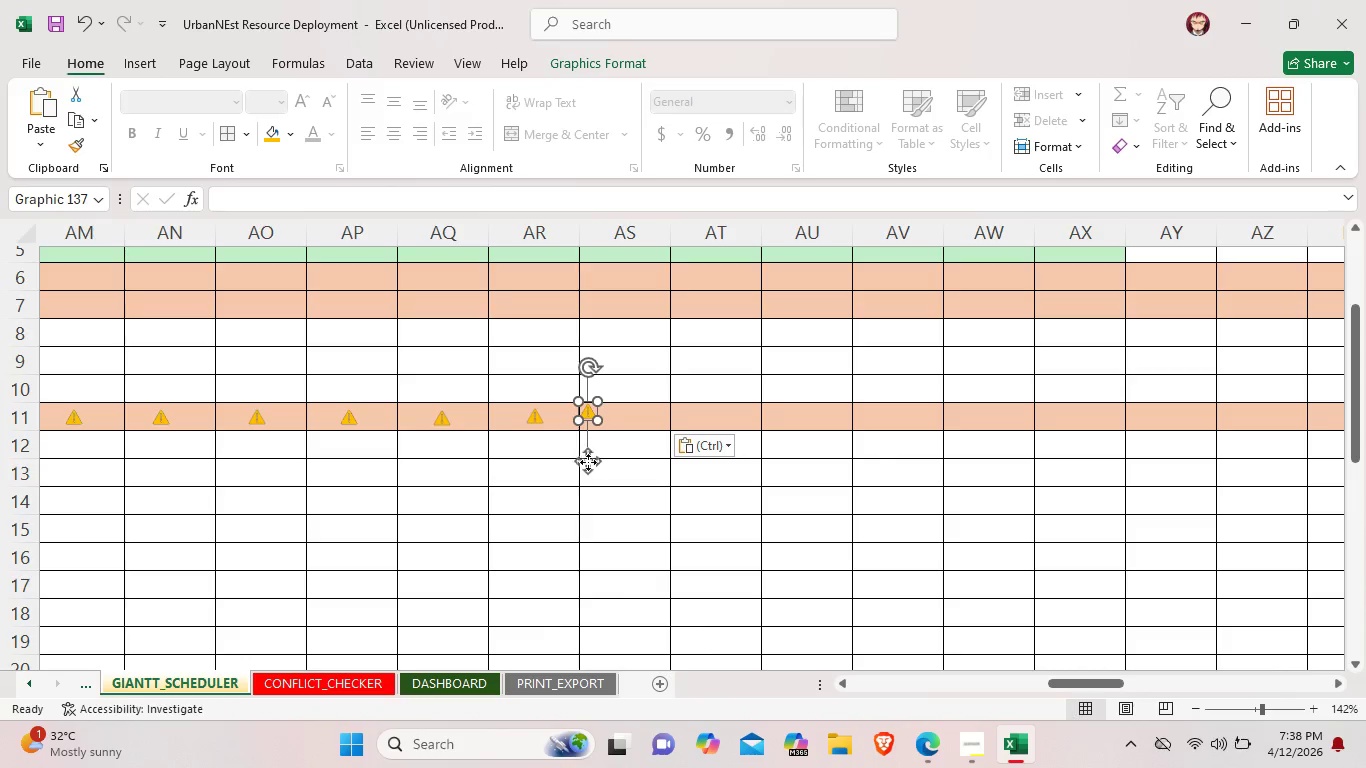 
left_click_drag(start_coordinate=[587, 462], to_coordinate=[619, 468])
 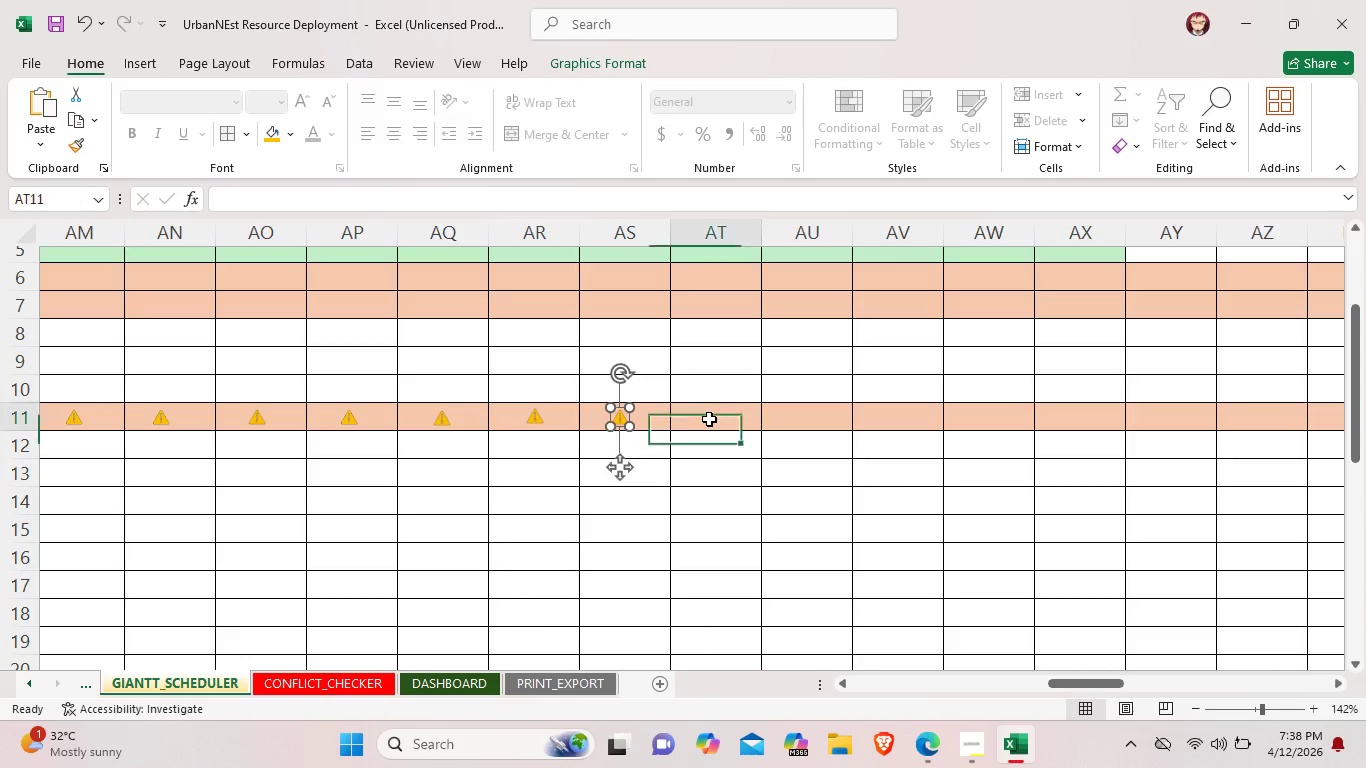 
left_click([709, 419])
 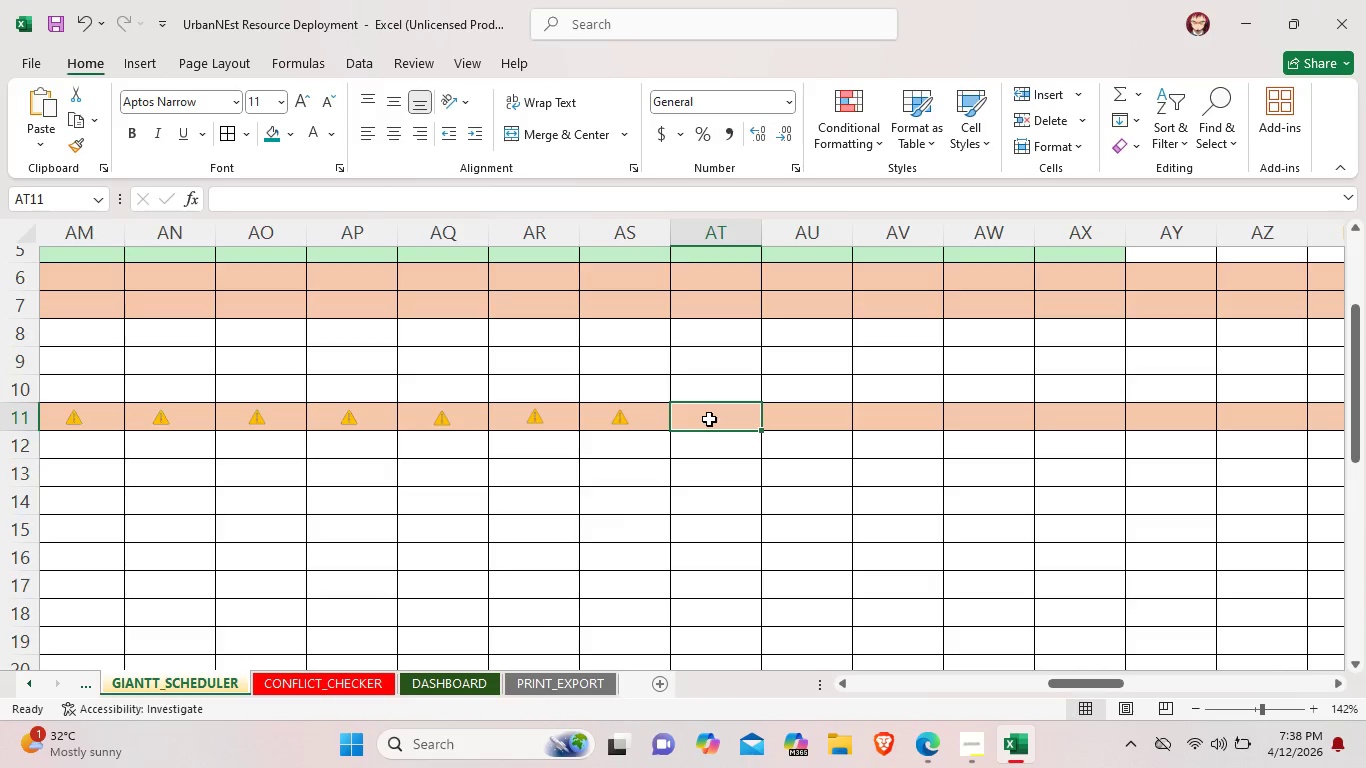 
key(Control+V)
 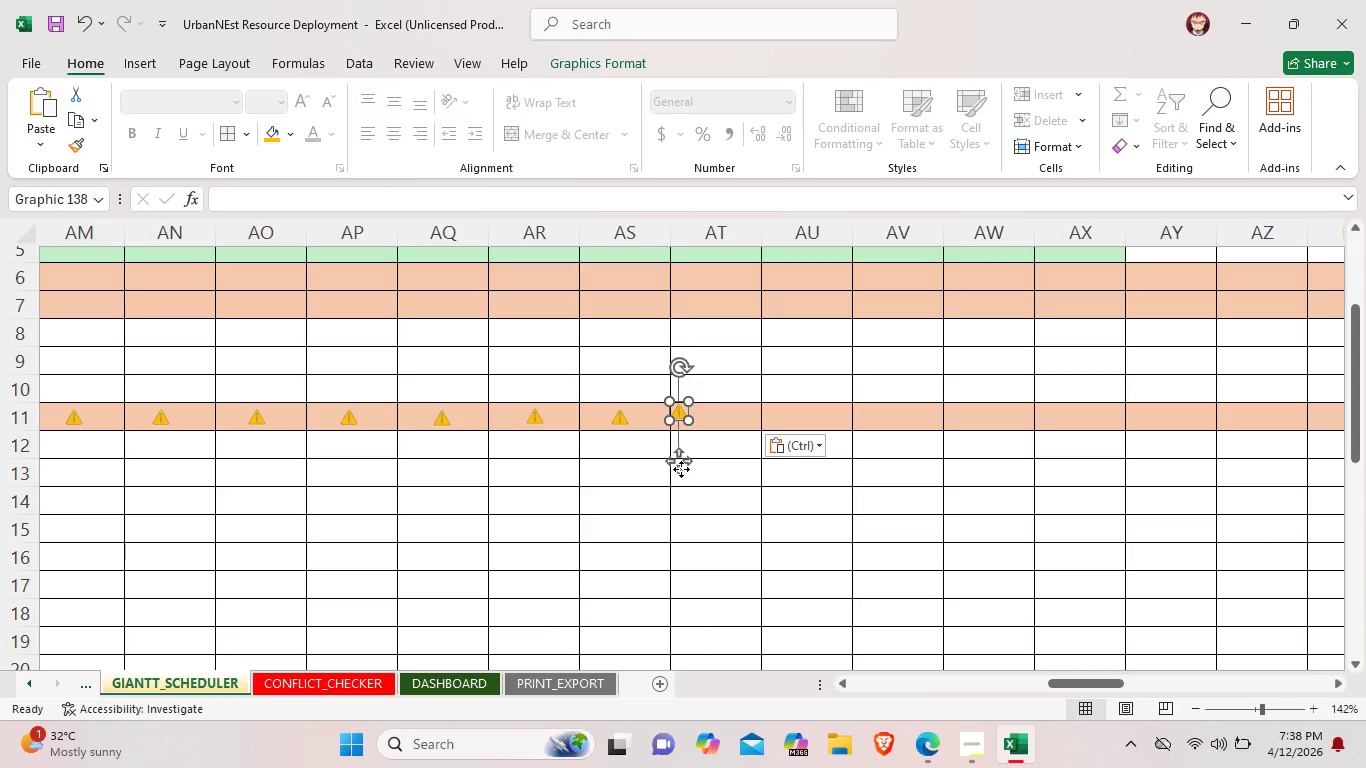 
left_click_drag(start_coordinate=[681, 469], to_coordinate=[721, 475])
 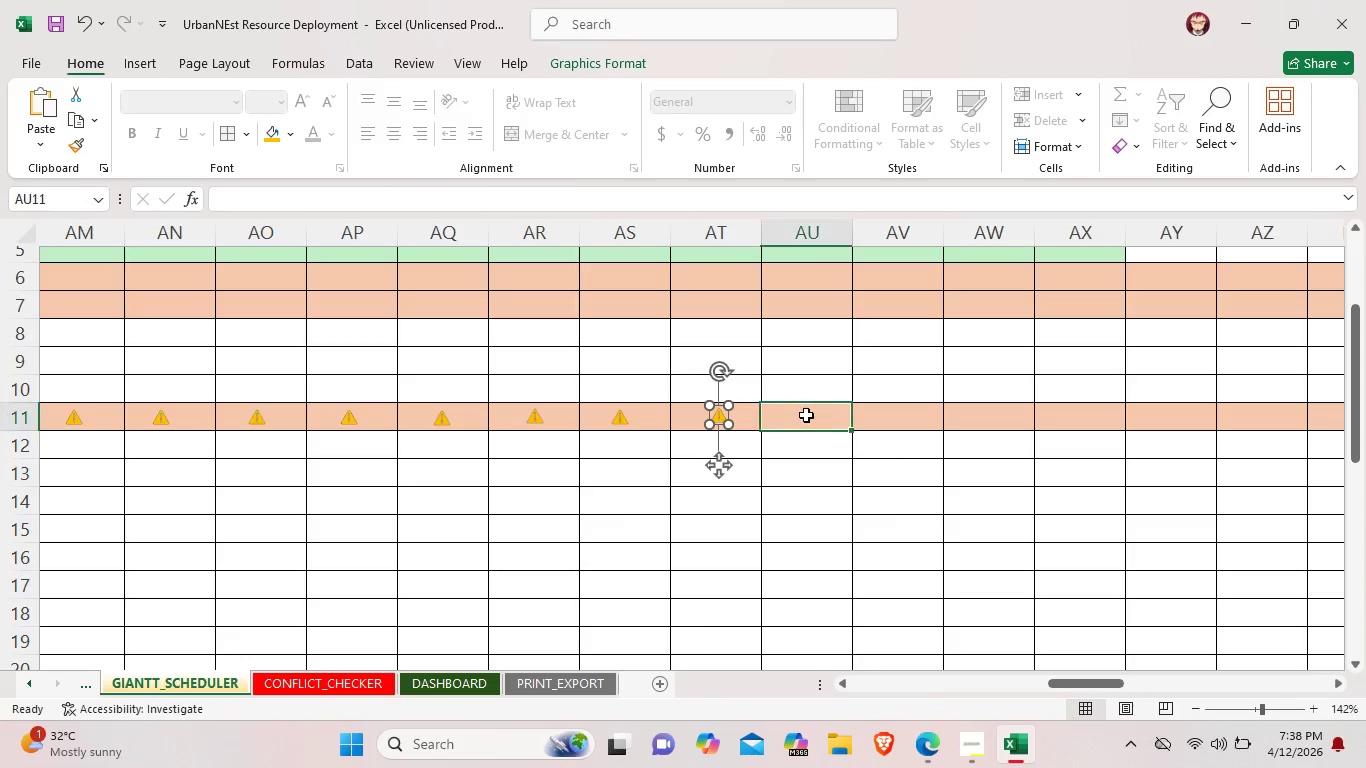 
left_click([806, 415])
 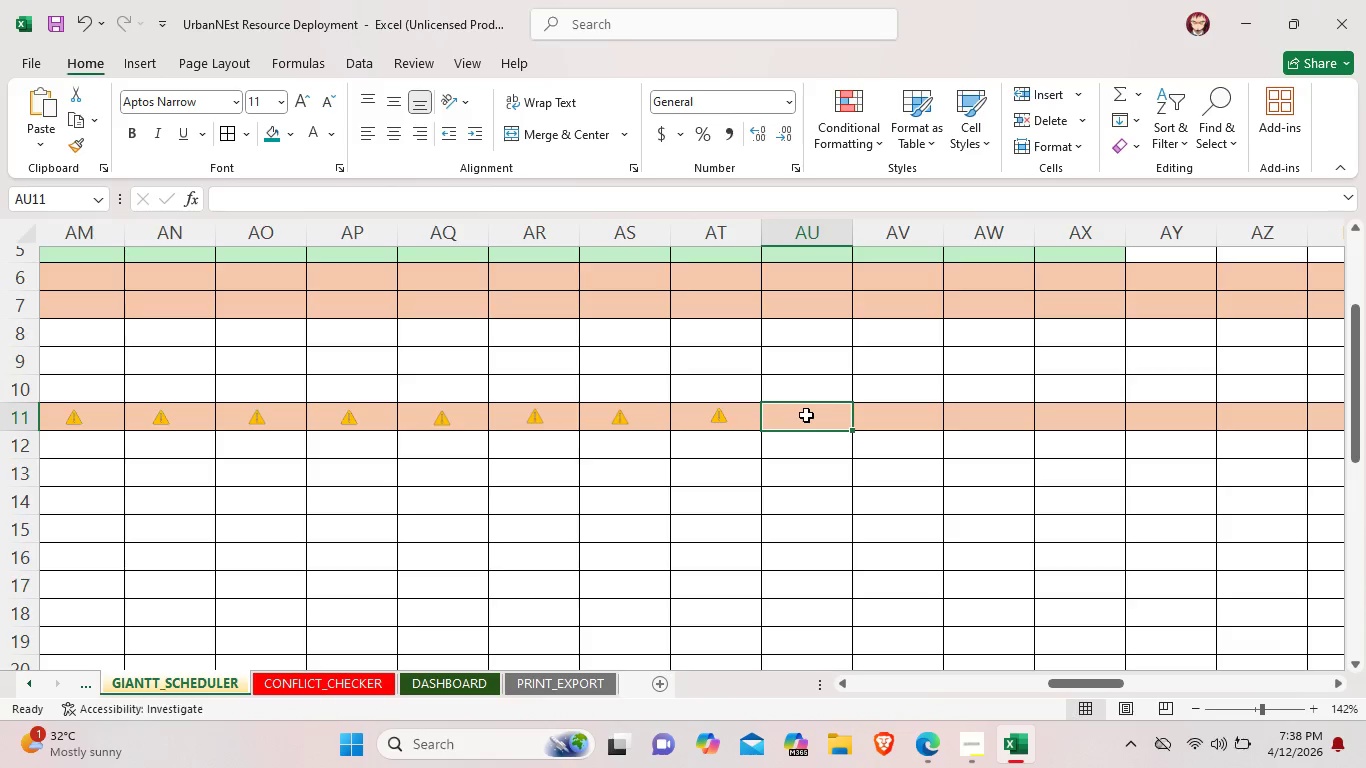 
key(Control+V)
 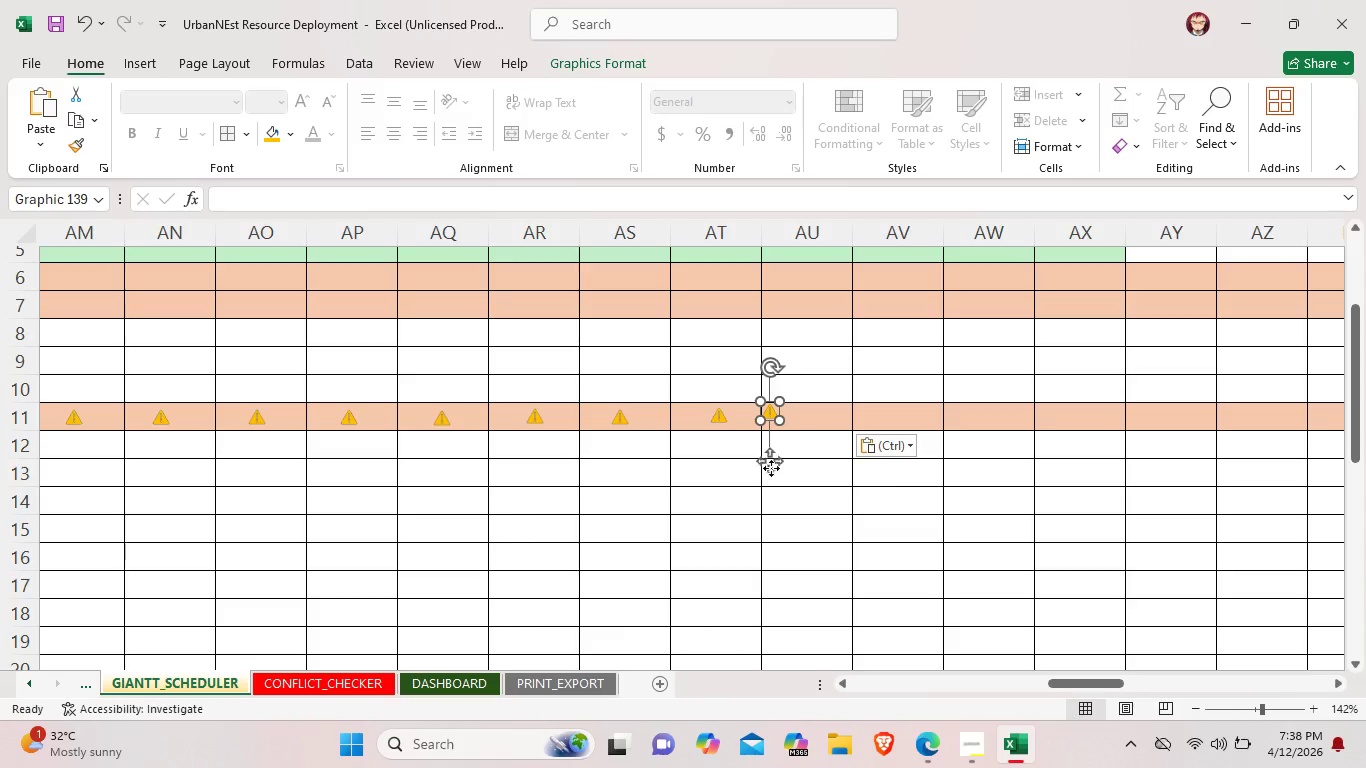 
left_click_drag(start_coordinate=[765, 465], to_coordinate=[797, 472])
 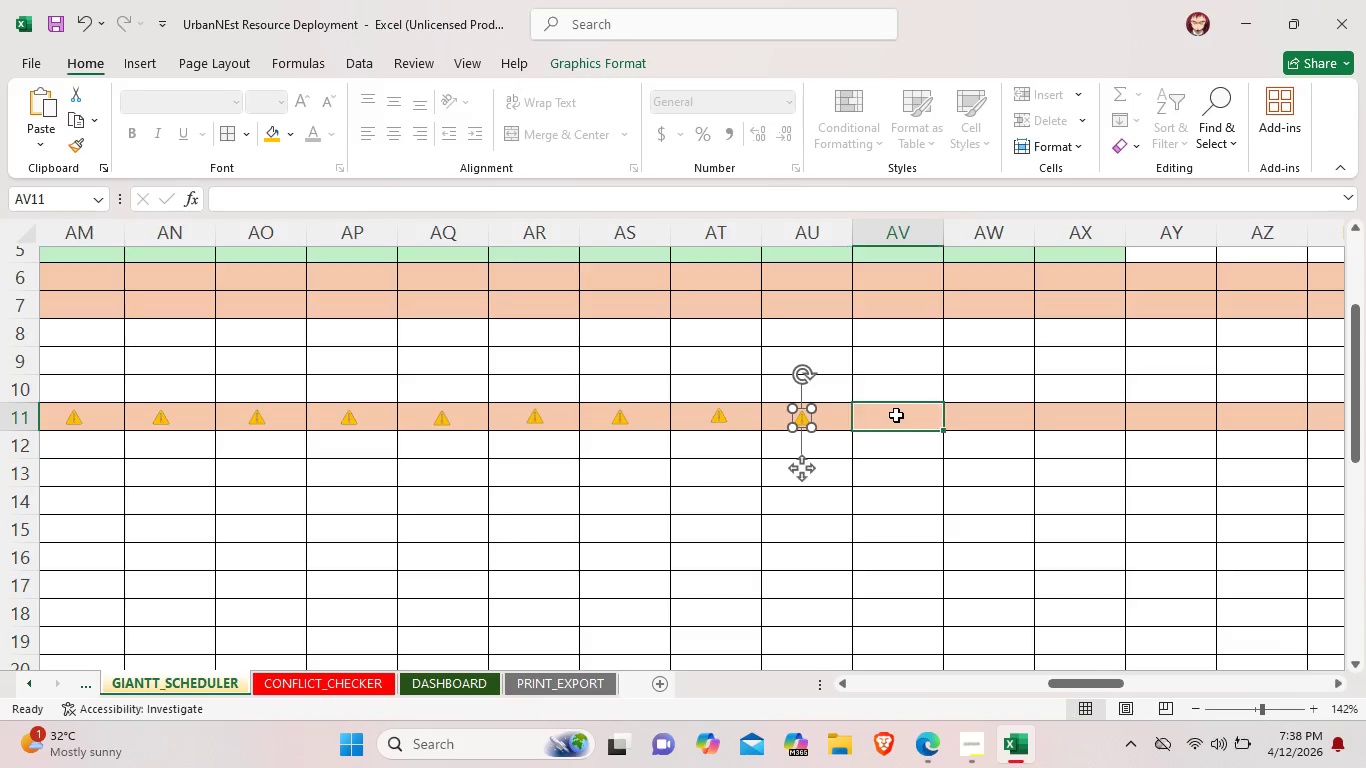 
left_click([896, 415])
 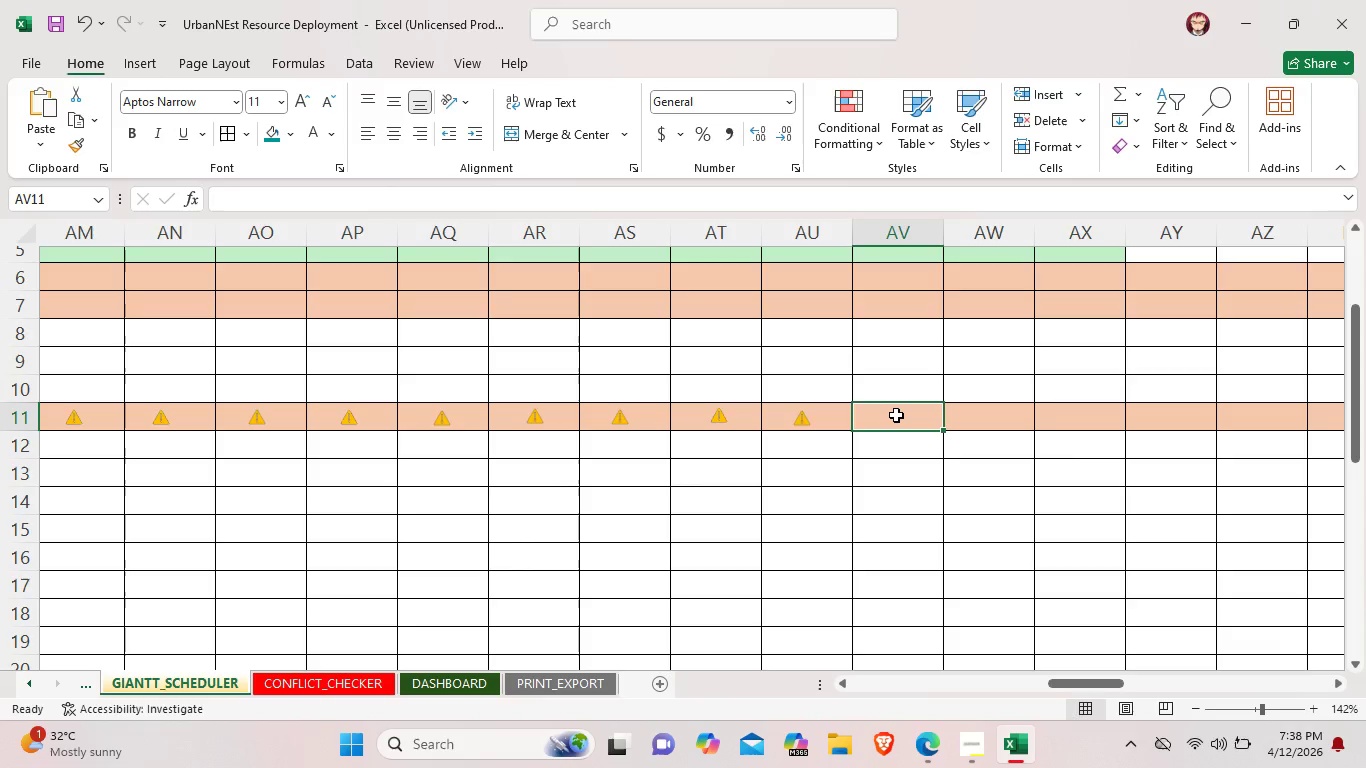 
key(Control+V)
 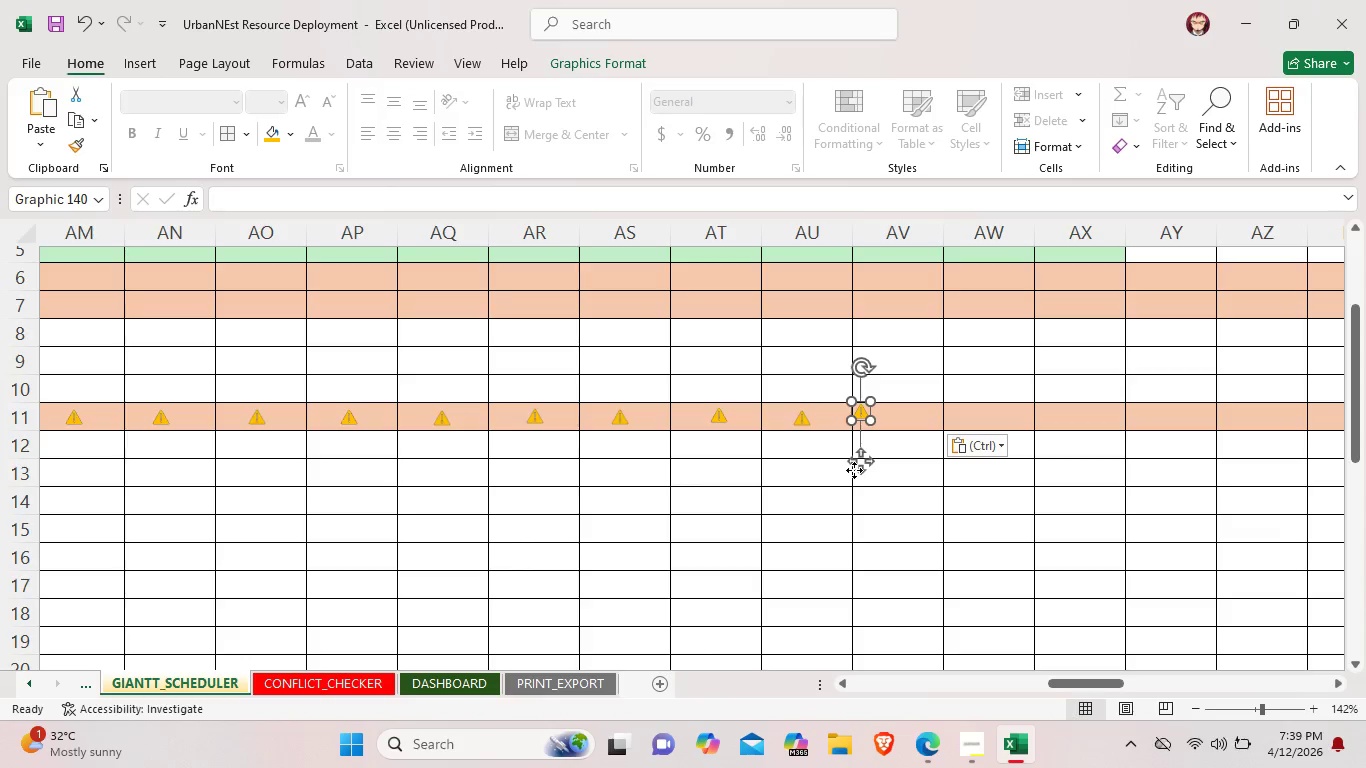 
left_click_drag(start_coordinate=[854, 470], to_coordinate=[896, 476])
 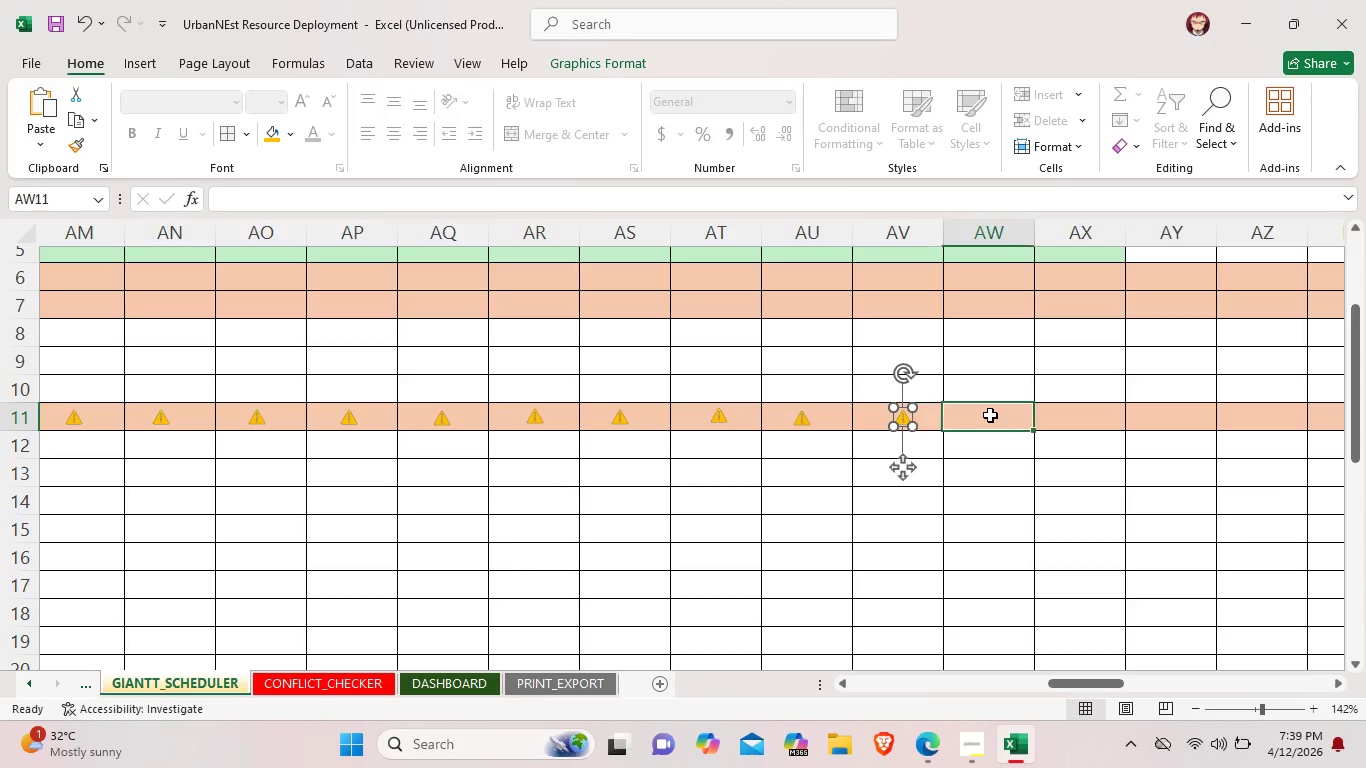 
left_click([990, 415])
 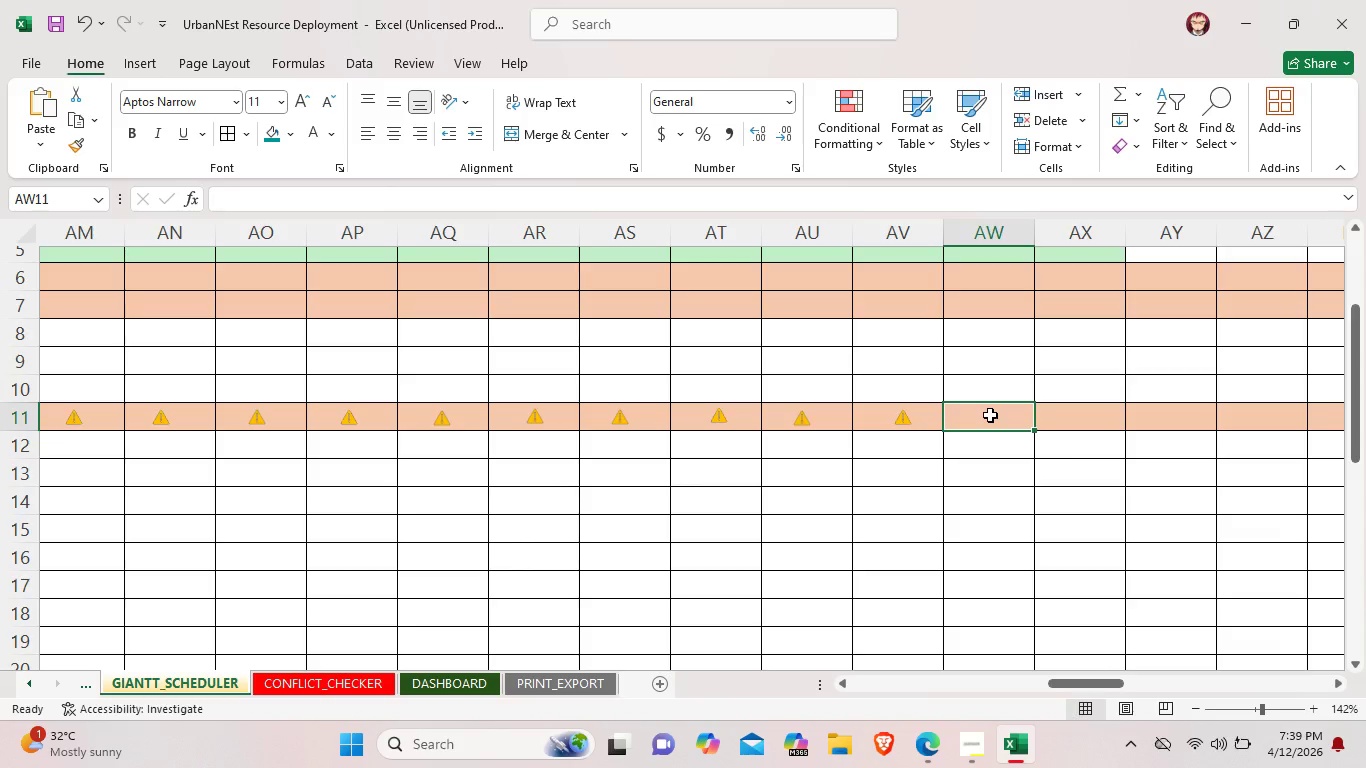 
key(Control+V)
 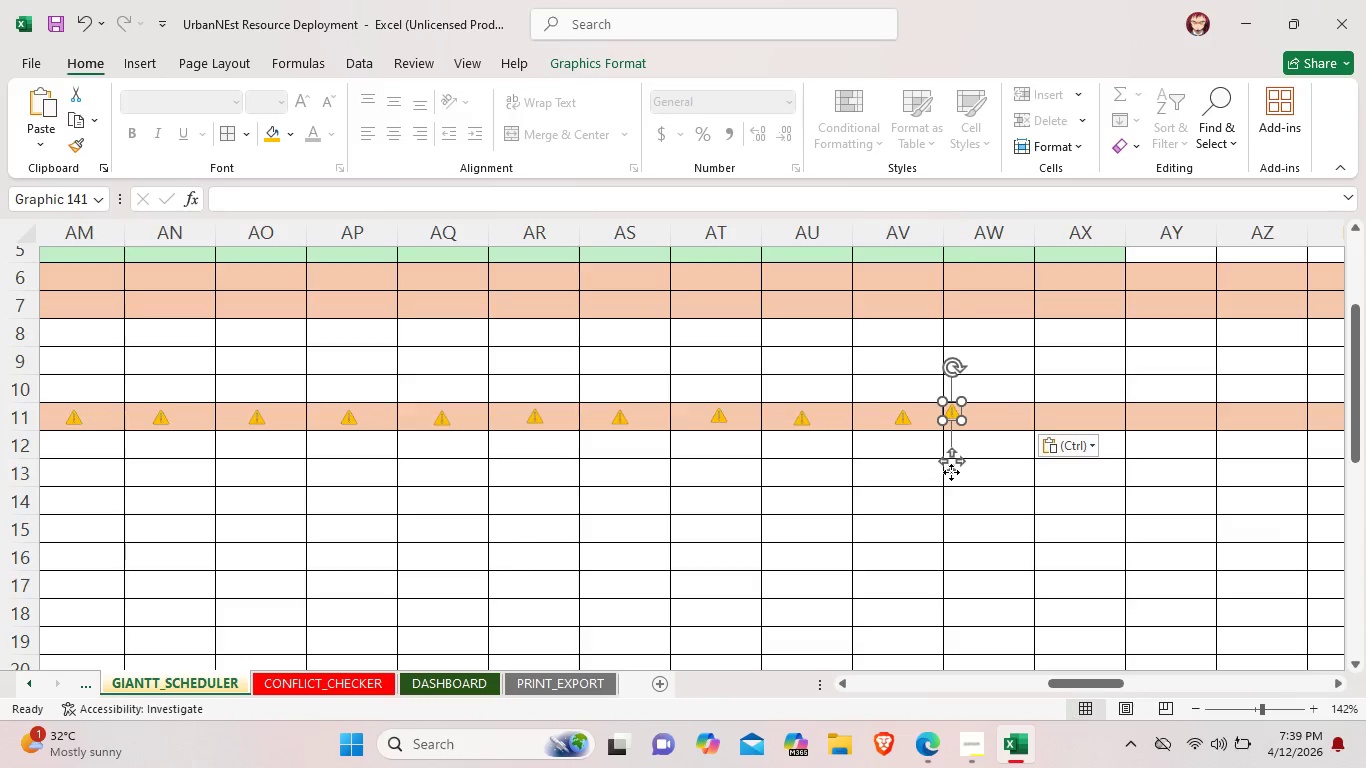 
left_click_drag(start_coordinate=[951, 472], to_coordinate=[982, 477])
 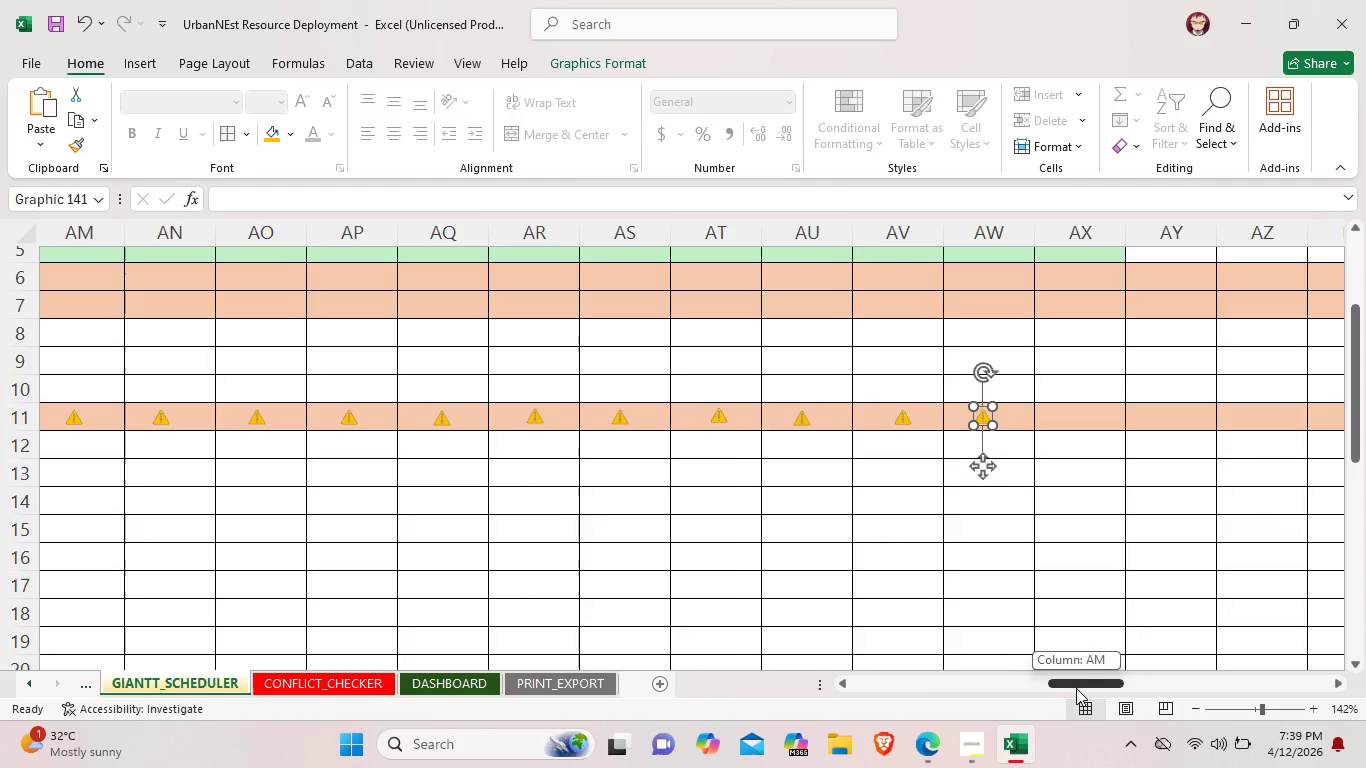 
left_click_drag(start_coordinate=[1076, 688], to_coordinate=[1111, 686])
 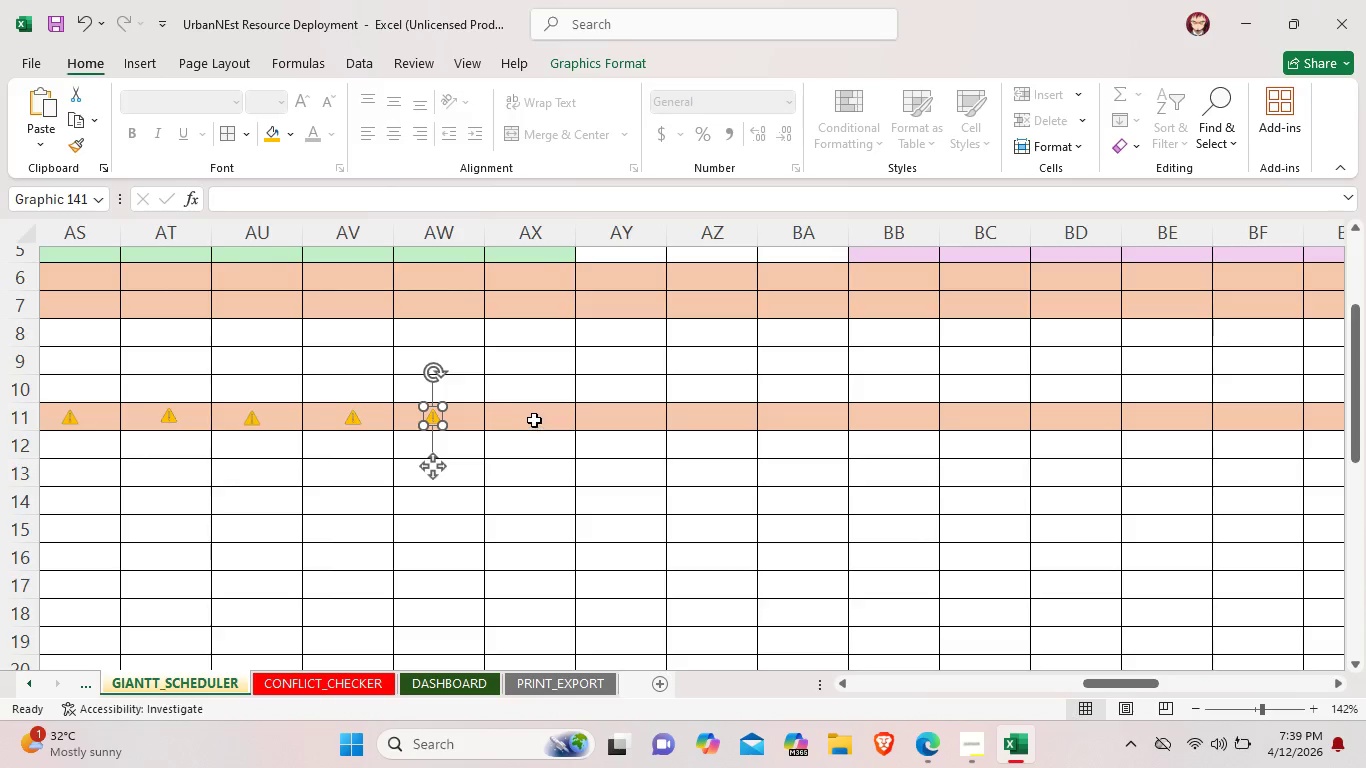 
left_click([534, 420])
 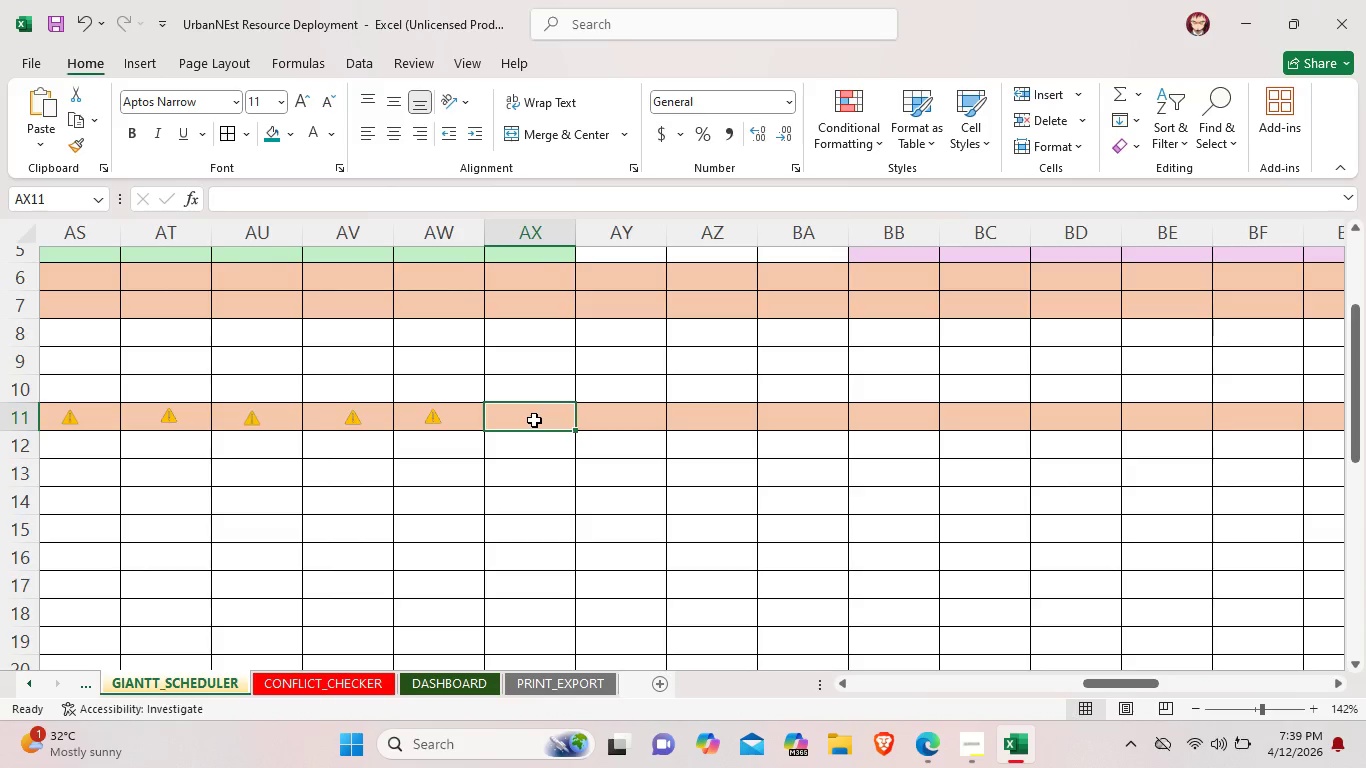 
key(Control+V)
 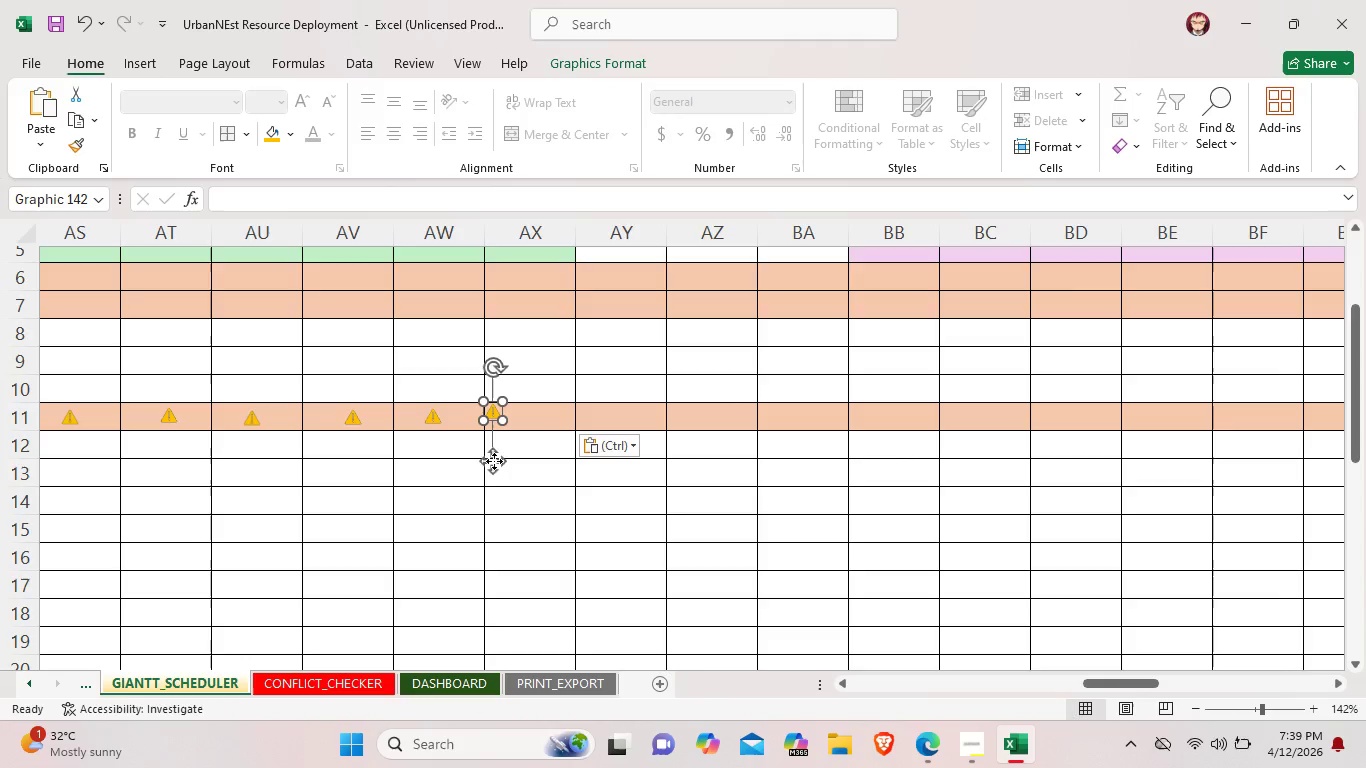 
left_click_drag(start_coordinate=[492, 462], to_coordinate=[526, 466])
 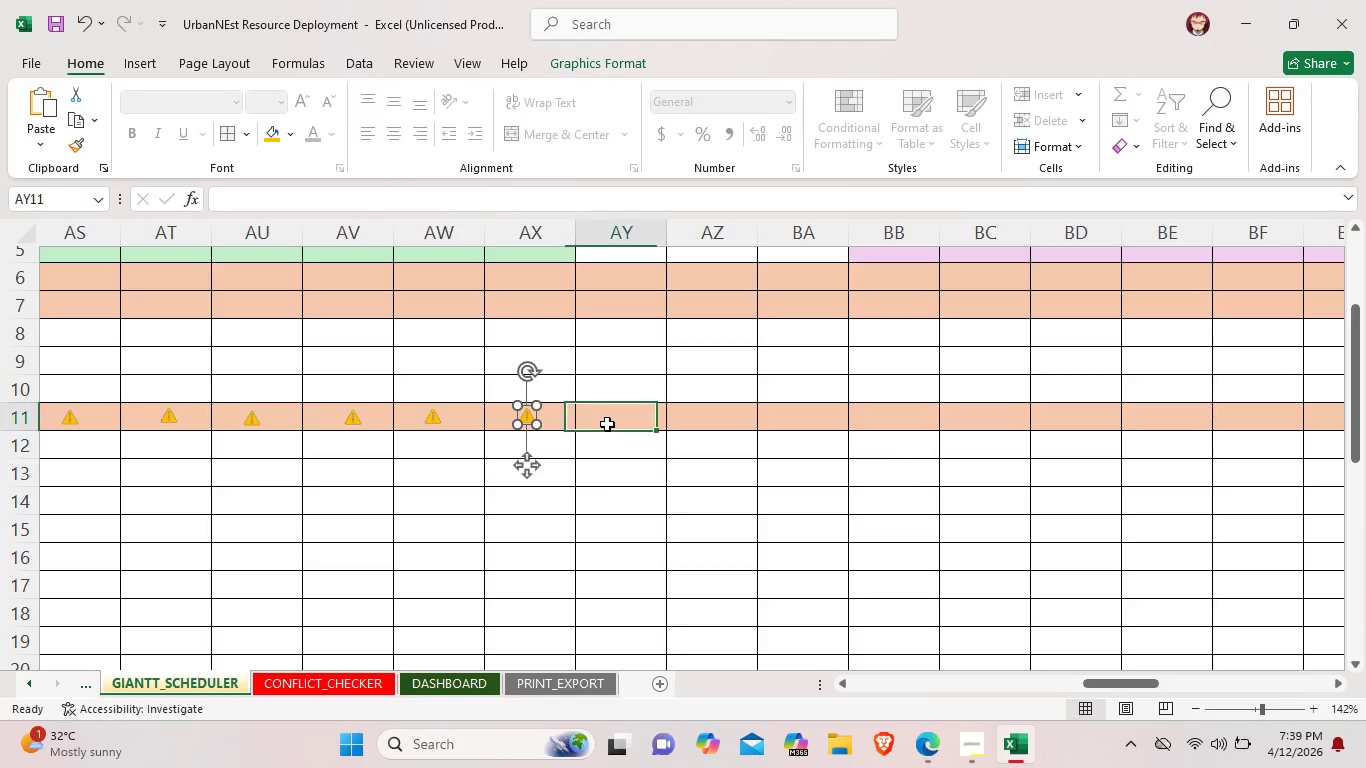 
left_click([607, 424])
 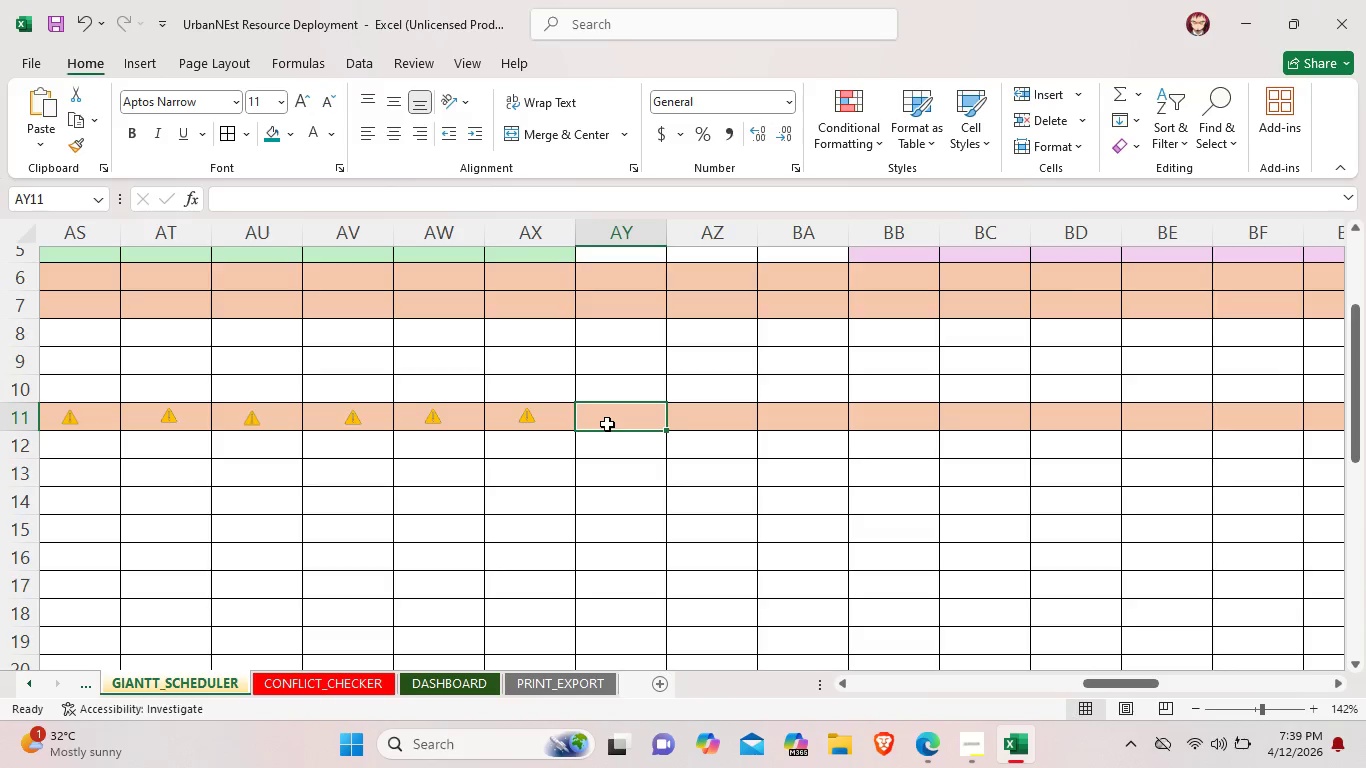 
key(Control+V)
 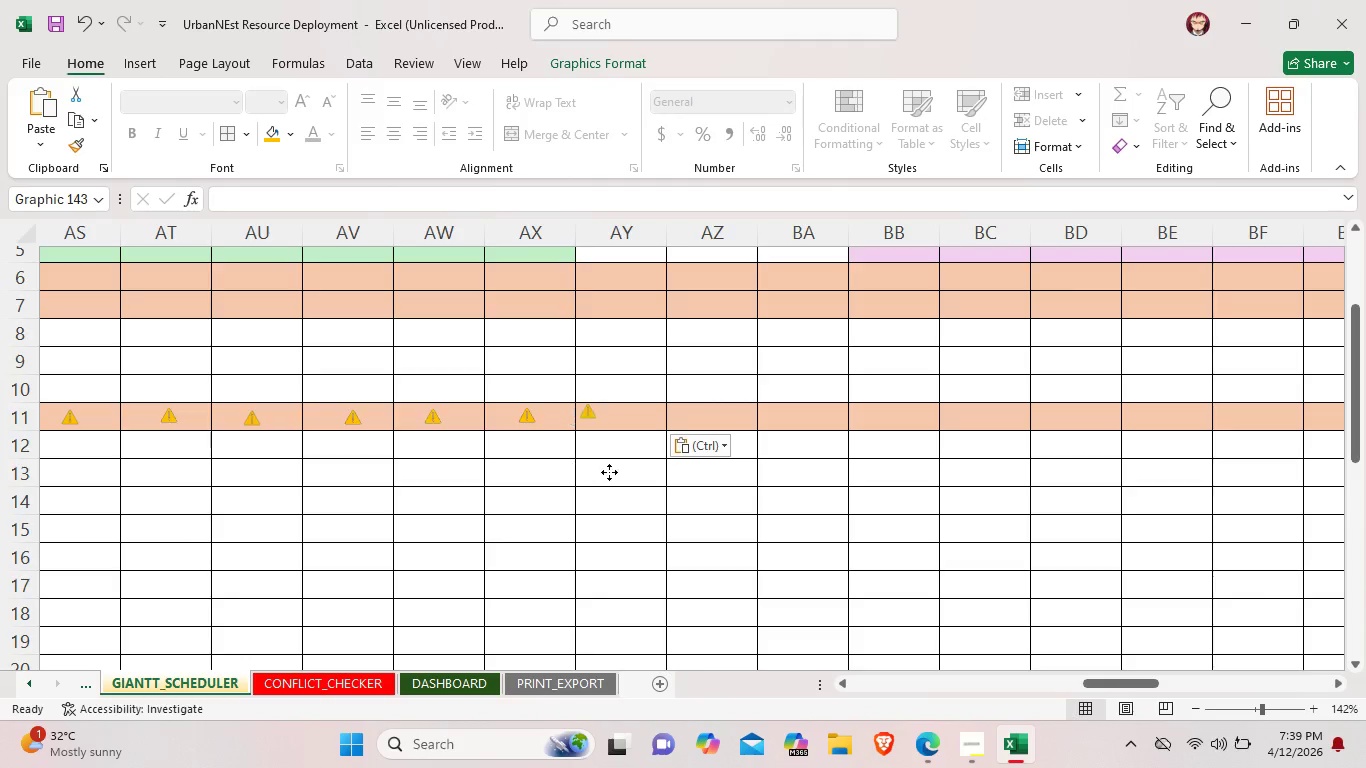 
left_click_drag(start_coordinate=[592, 471], to_coordinate=[622, 476])
 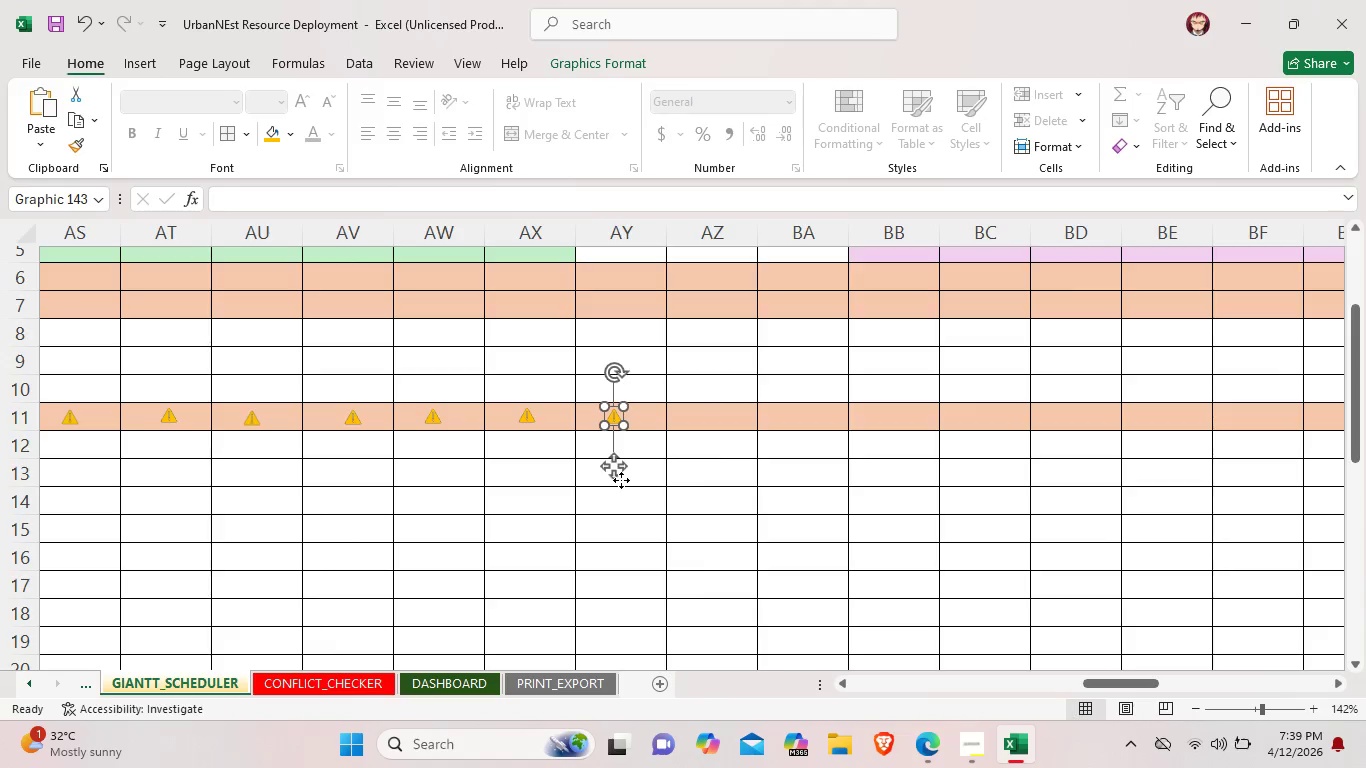 
wait(10.42)
 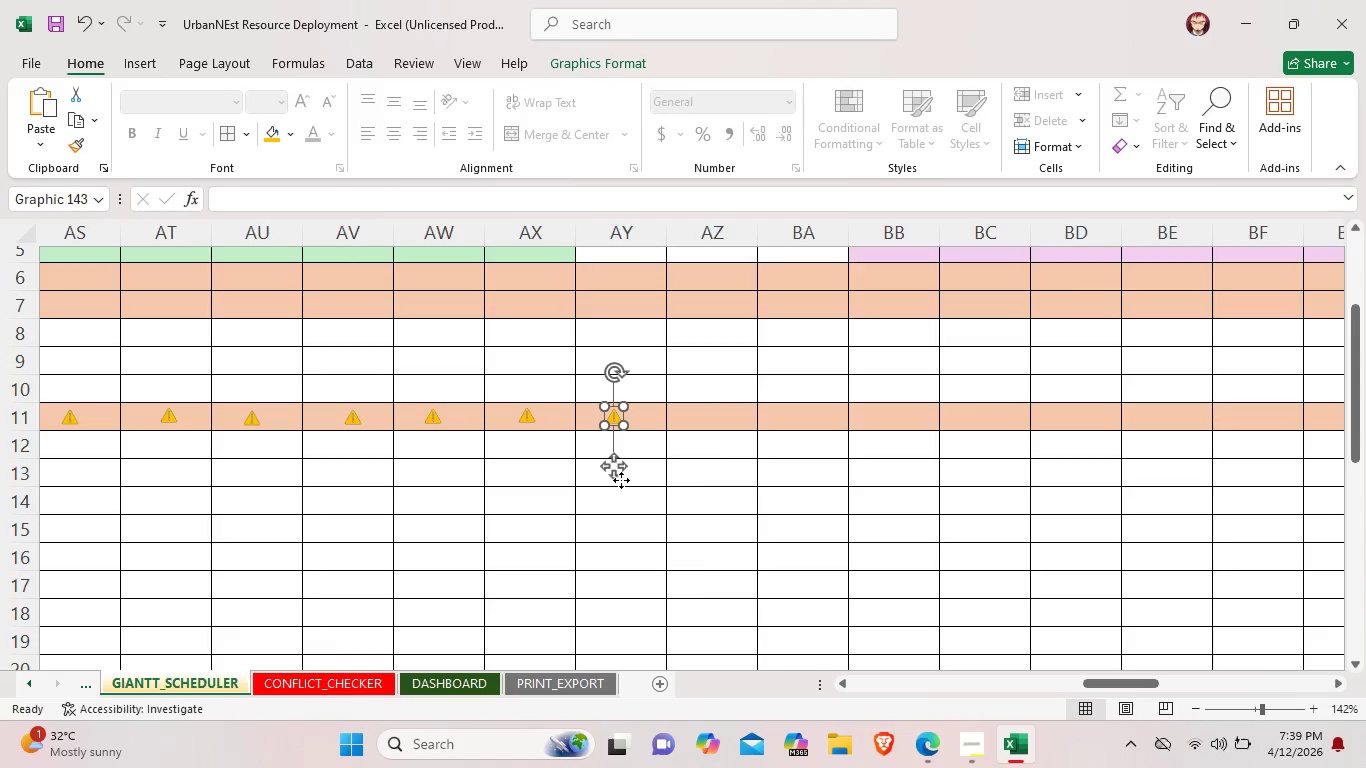 
scroll: coordinate [327, 404], scroll_direction: up, amount: 2.0
 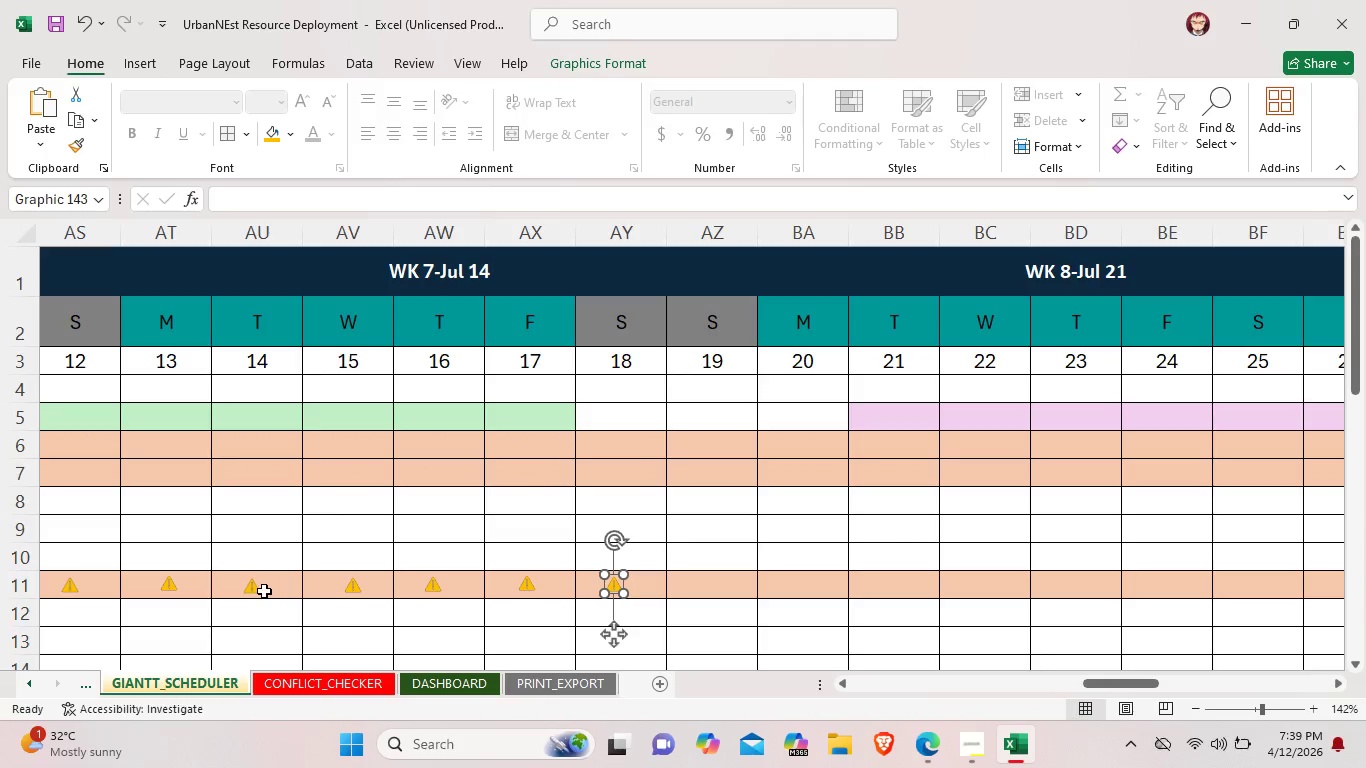 
wait(8.13)
 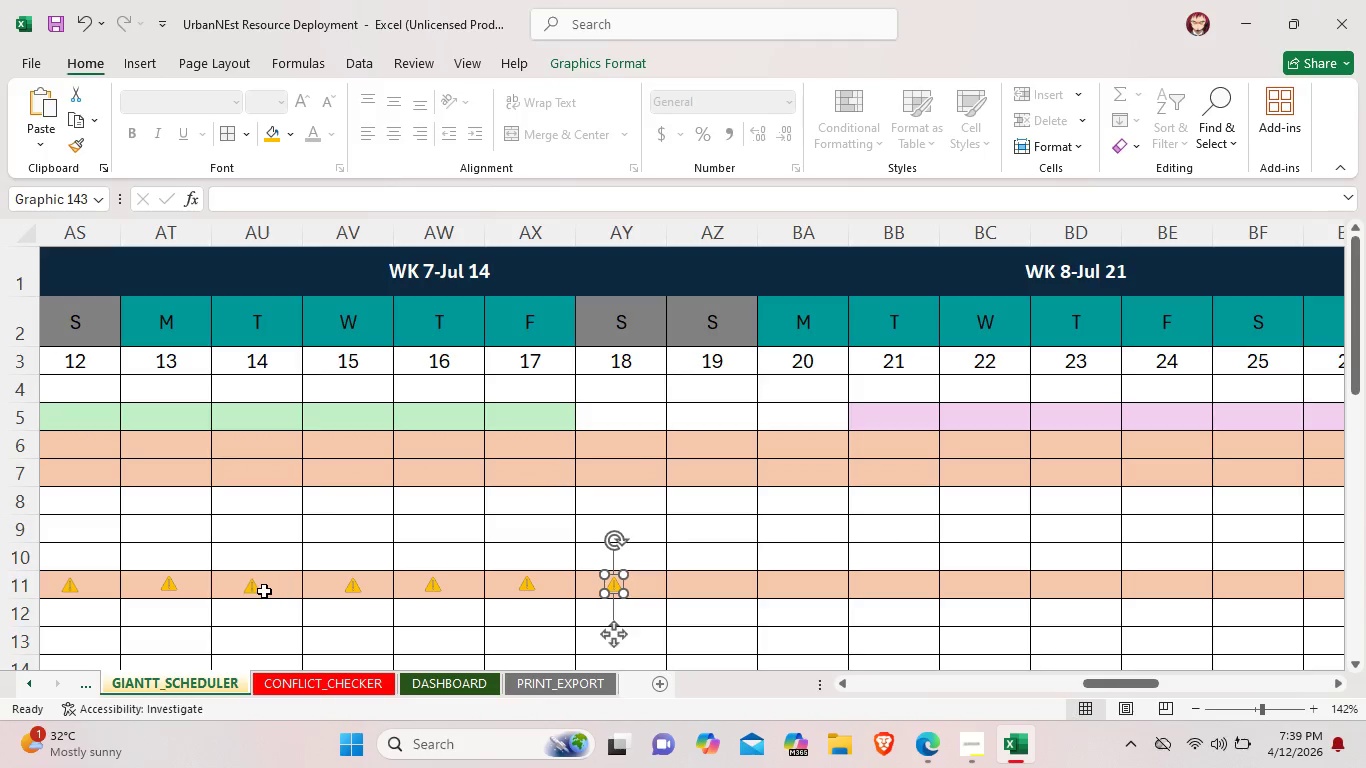 
left_click([699, 588])
 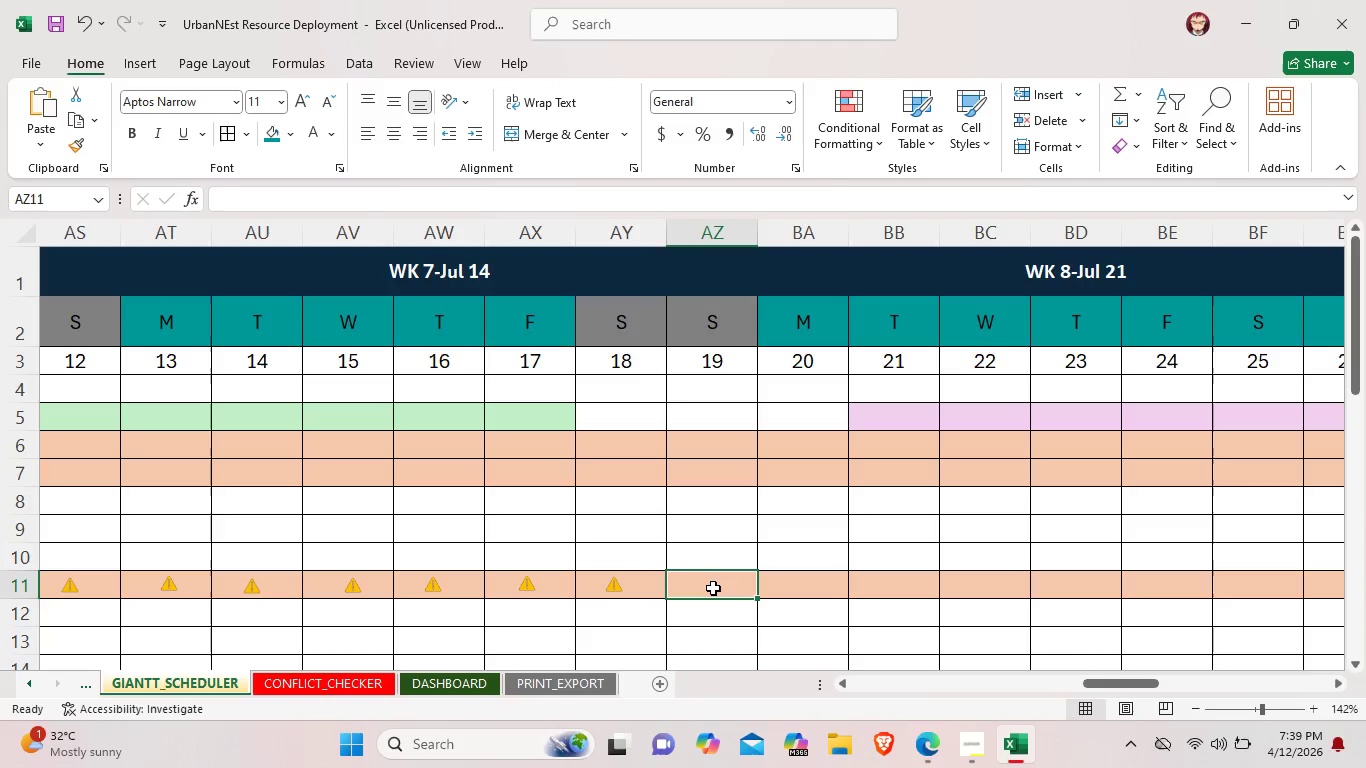 
key(Control+V)
 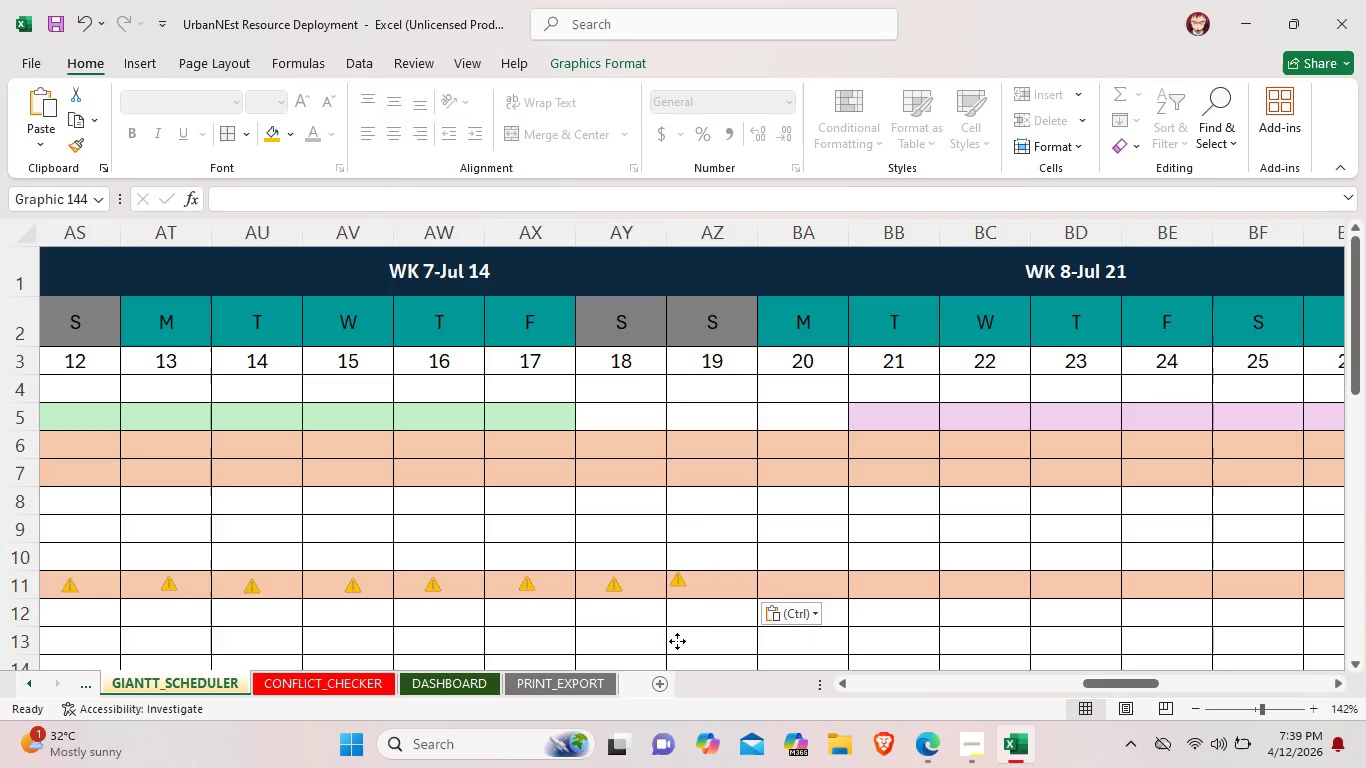 
left_click_drag(start_coordinate=[671, 641], to_coordinate=[707, 647])
 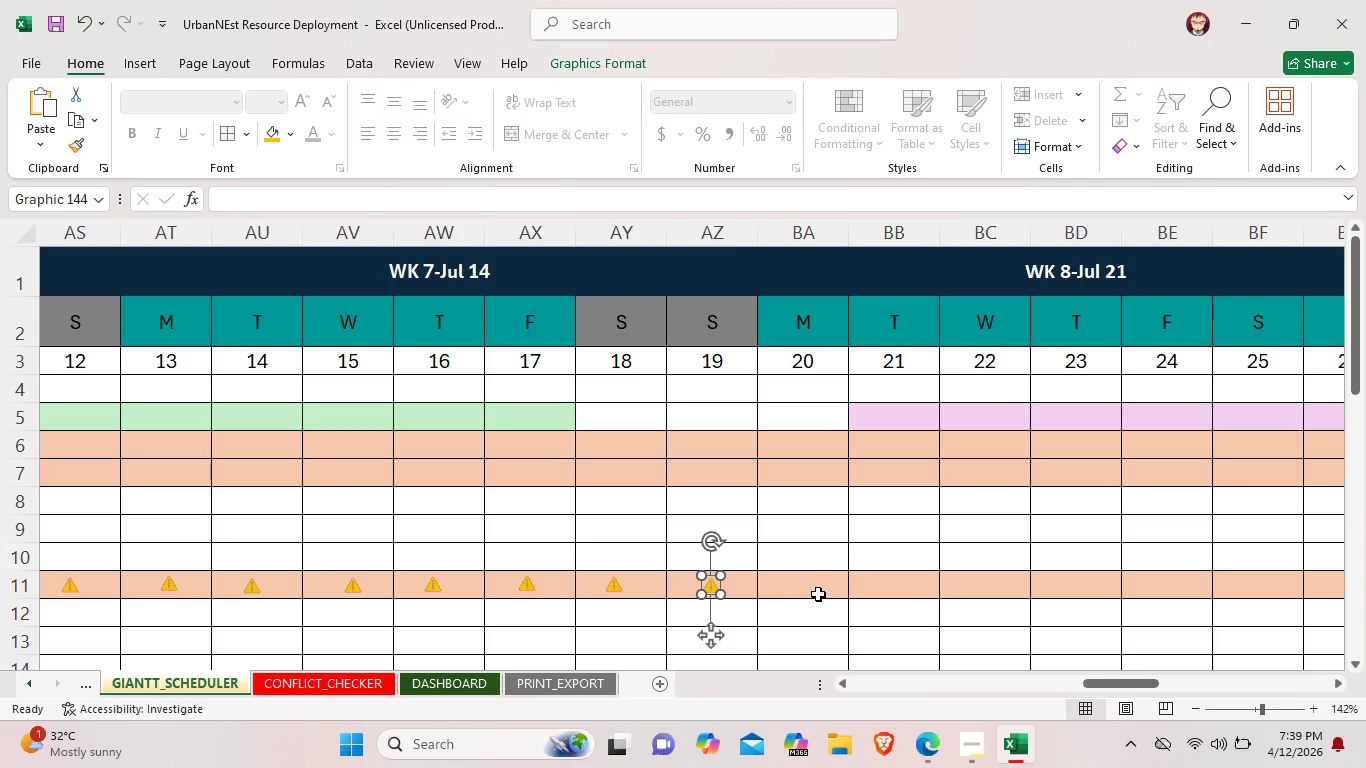 
left_click([817, 593])
 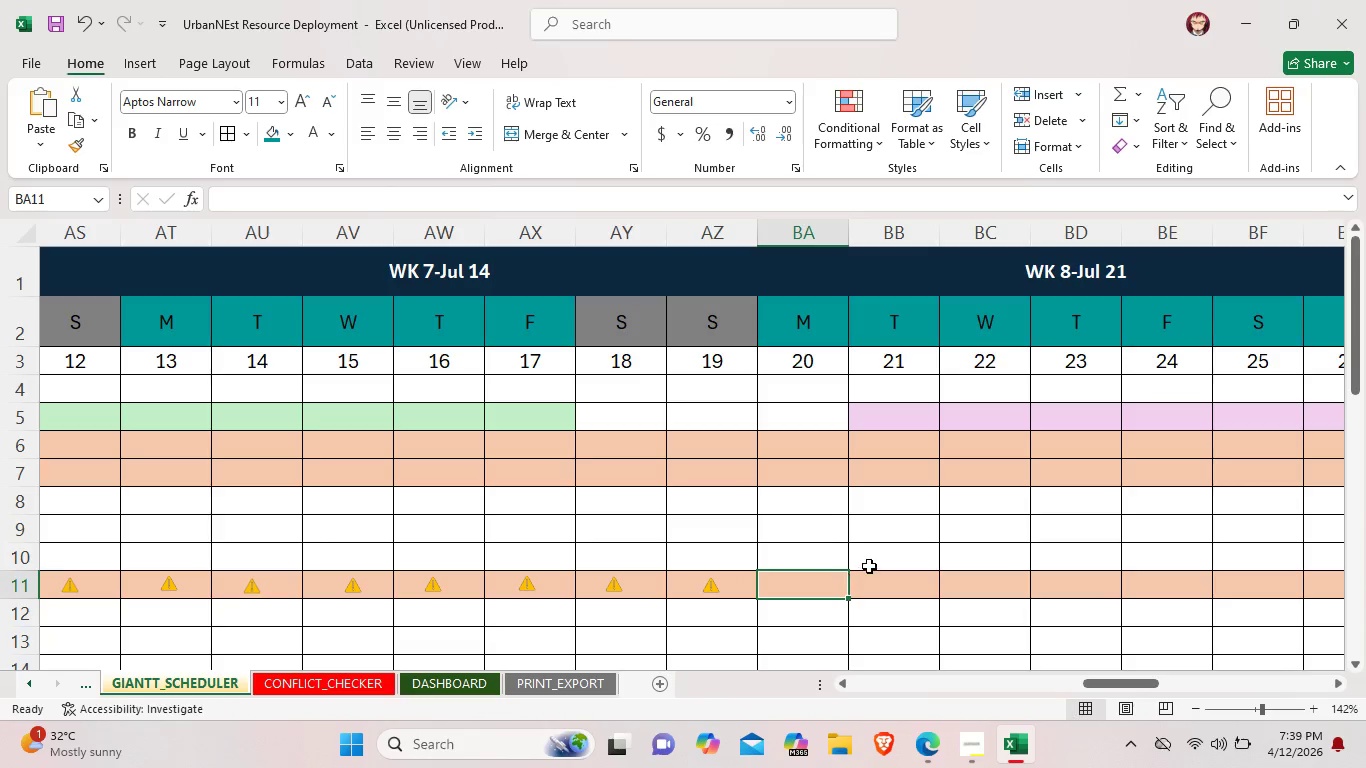 
key(Control+ControlLeft)
 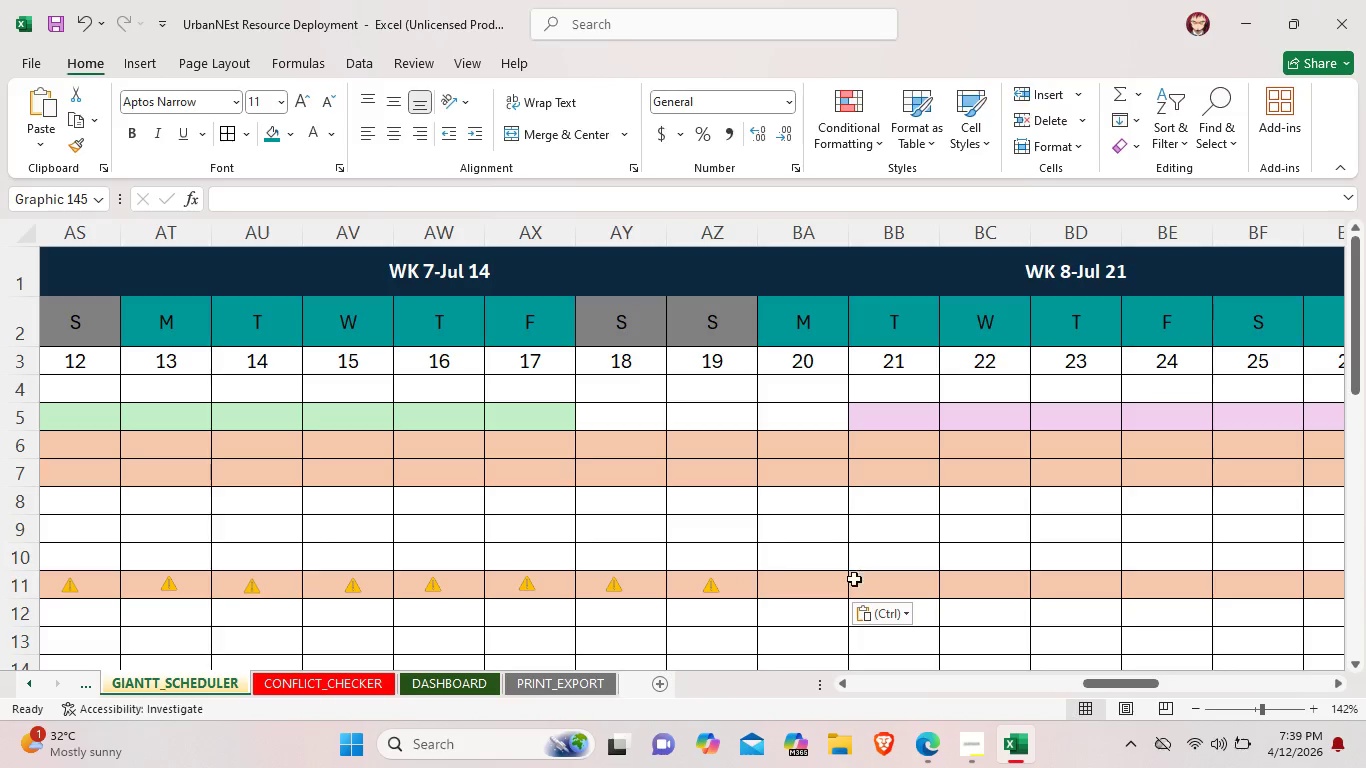 
key(Control+V)
 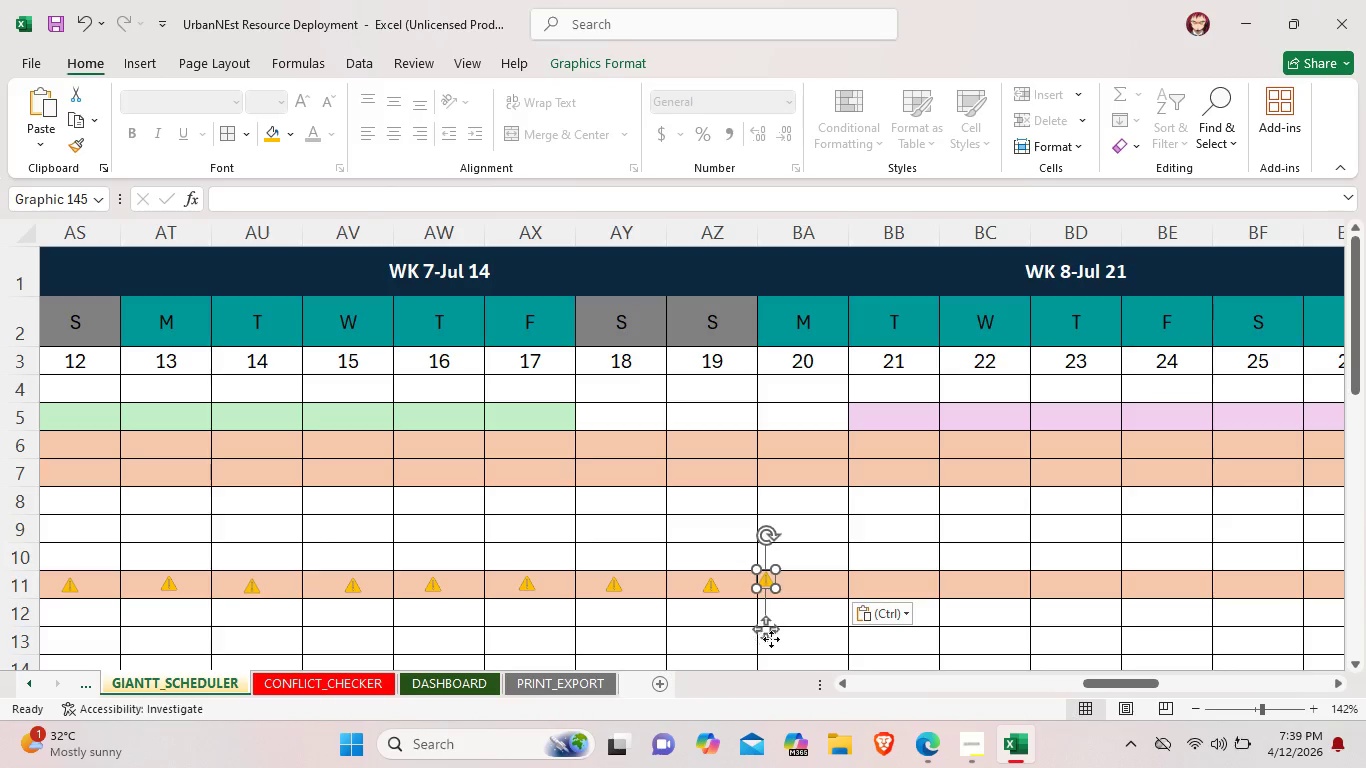 
left_click_drag(start_coordinate=[771, 639], to_coordinate=[813, 646])
 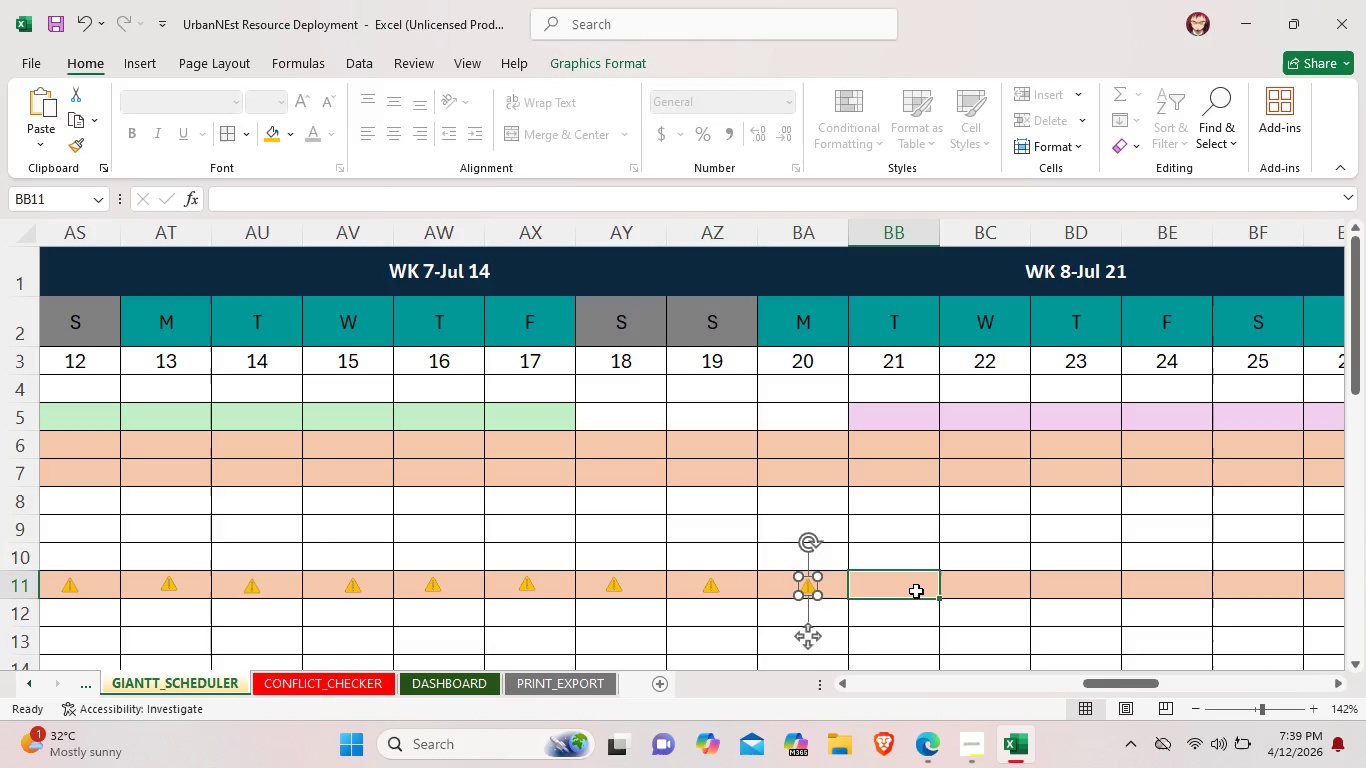 
left_click([916, 591])
 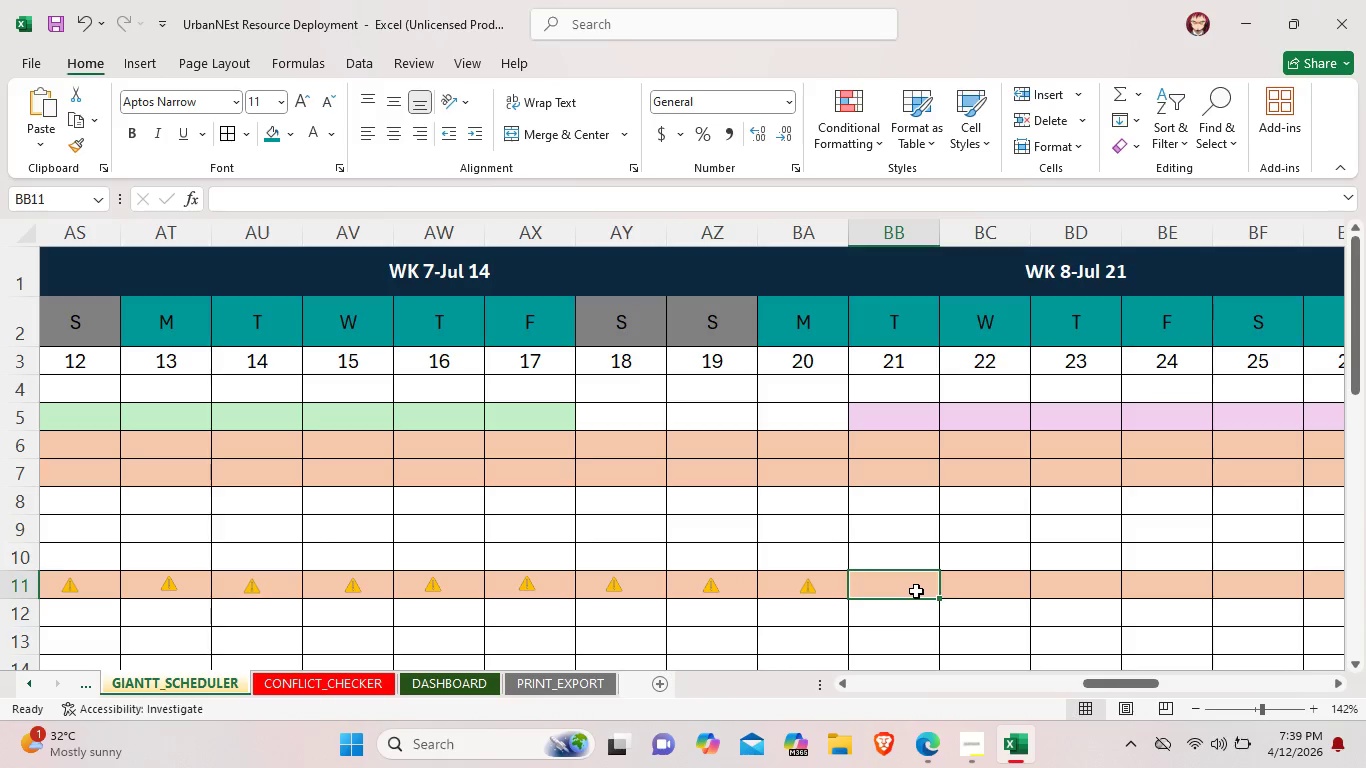 
key(Control+ControlLeft)
 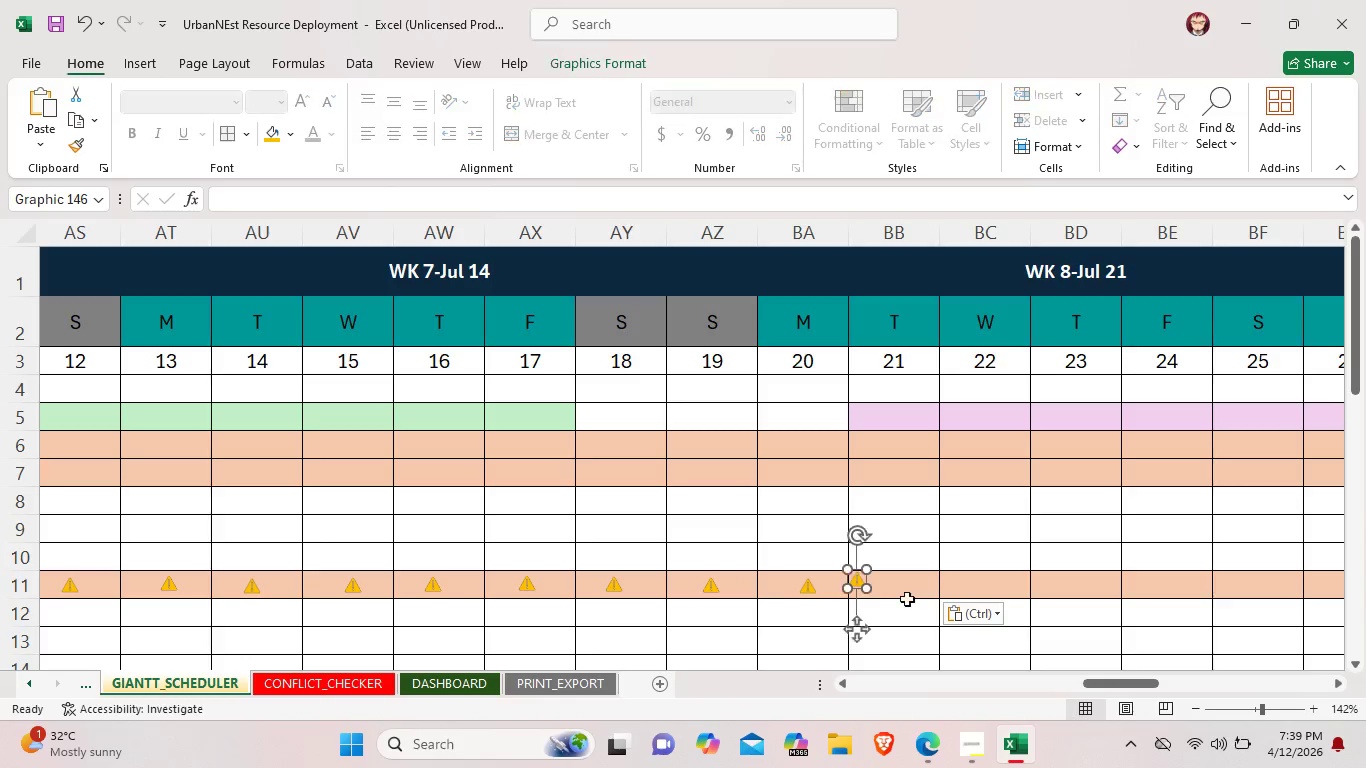 
key(Control+V)
 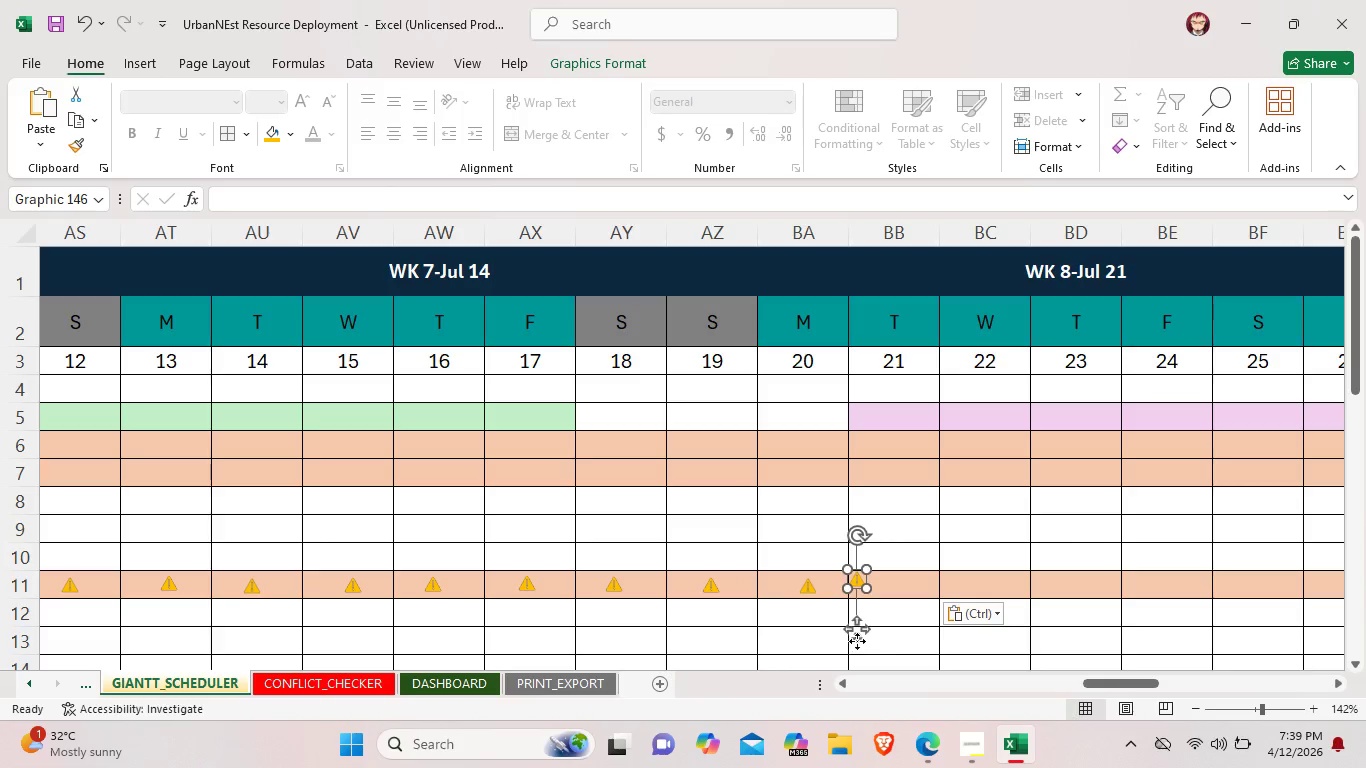 
left_click_drag(start_coordinate=[855, 640], to_coordinate=[893, 645])
 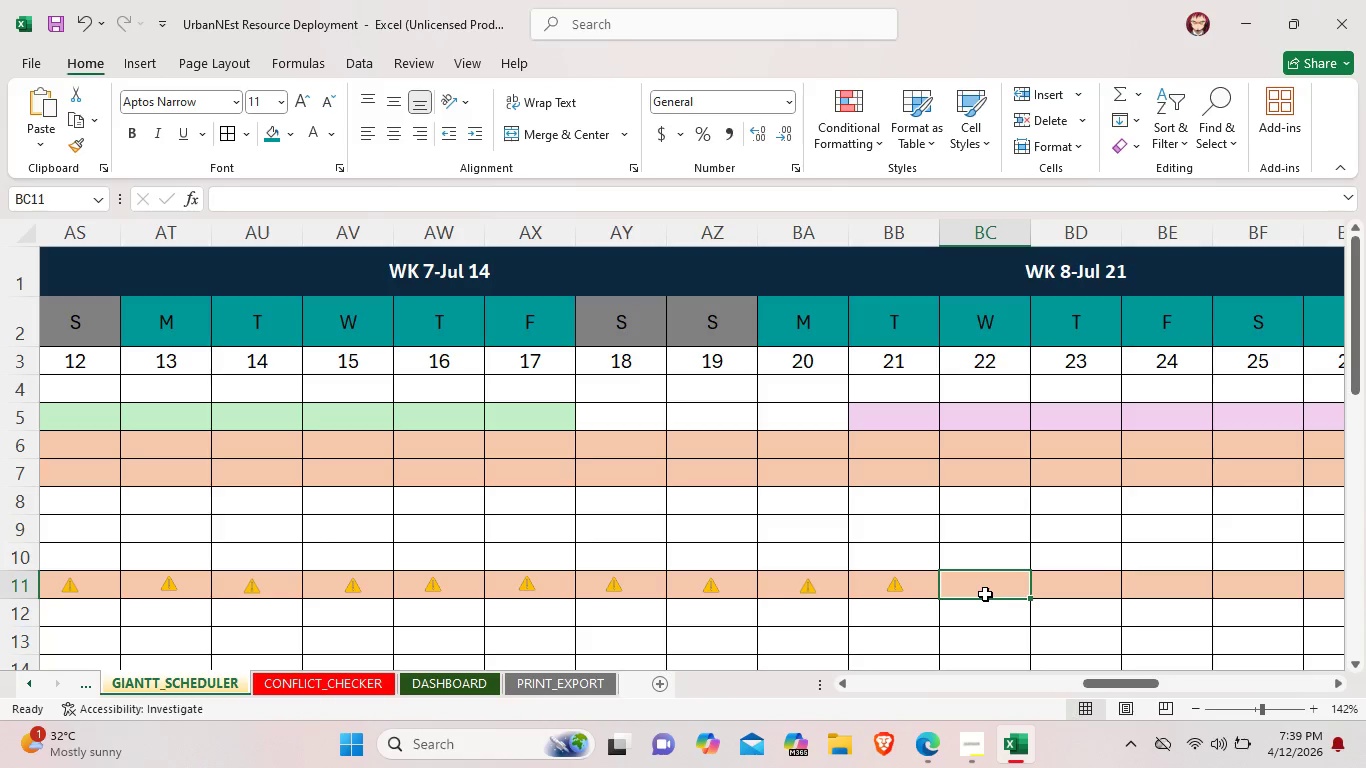 
key(Control+V)
 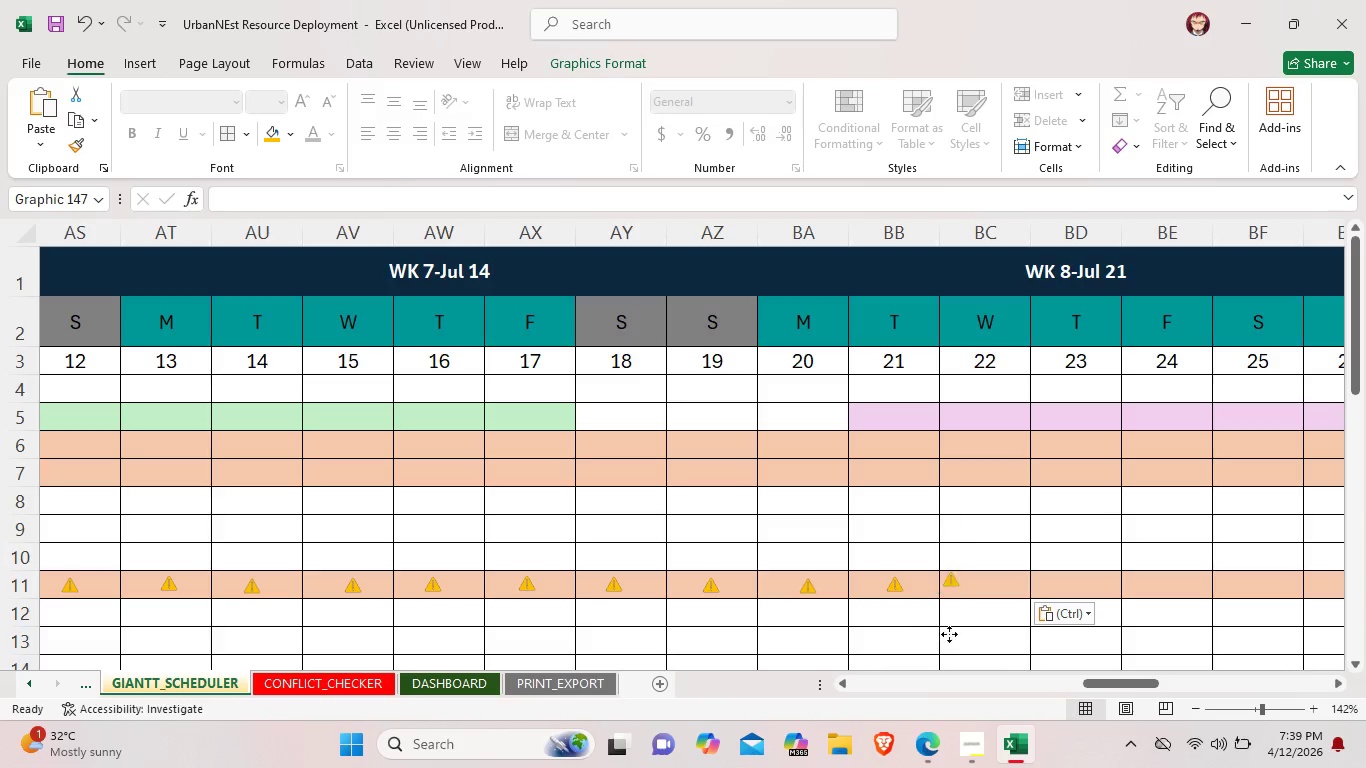 
left_click_drag(start_coordinate=[941, 633], to_coordinate=[976, 639])
 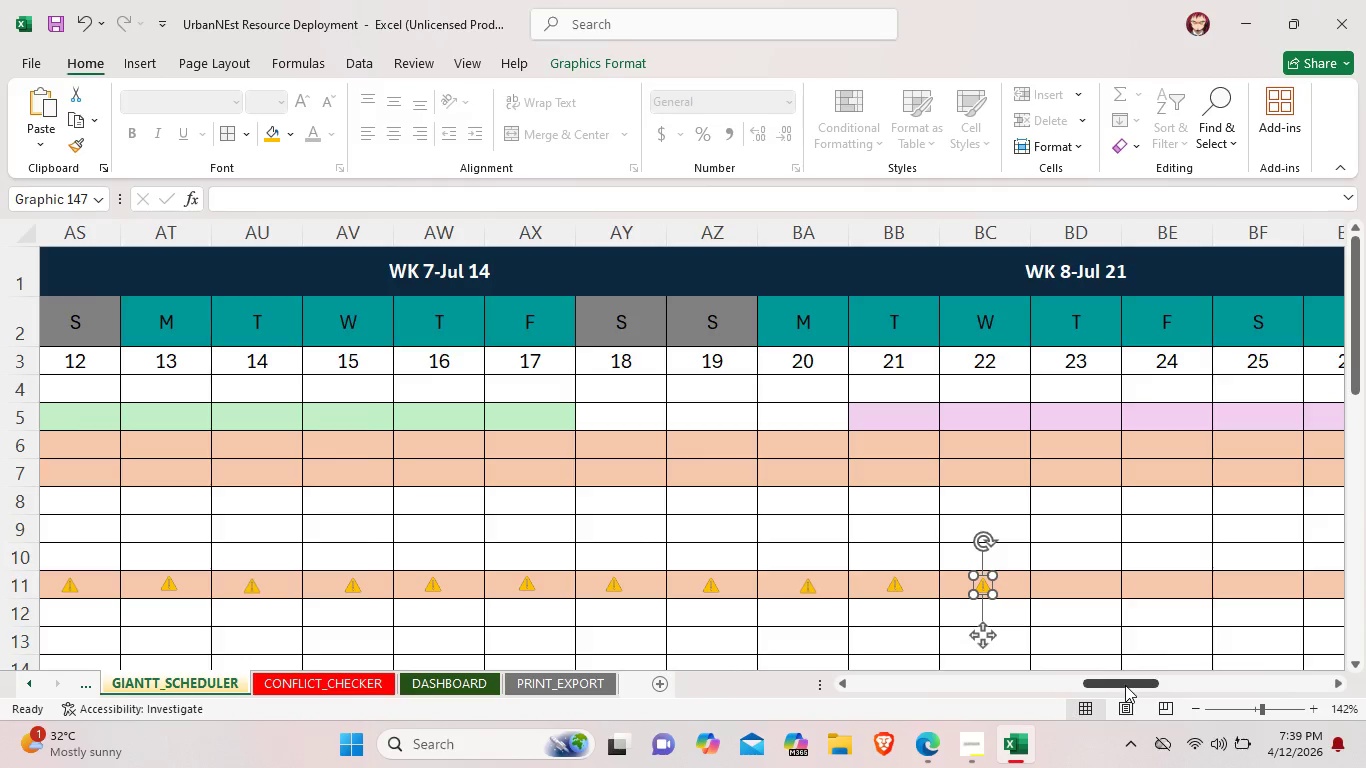 
left_click_drag(start_coordinate=[1125, 685], to_coordinate=[1153, 685])
 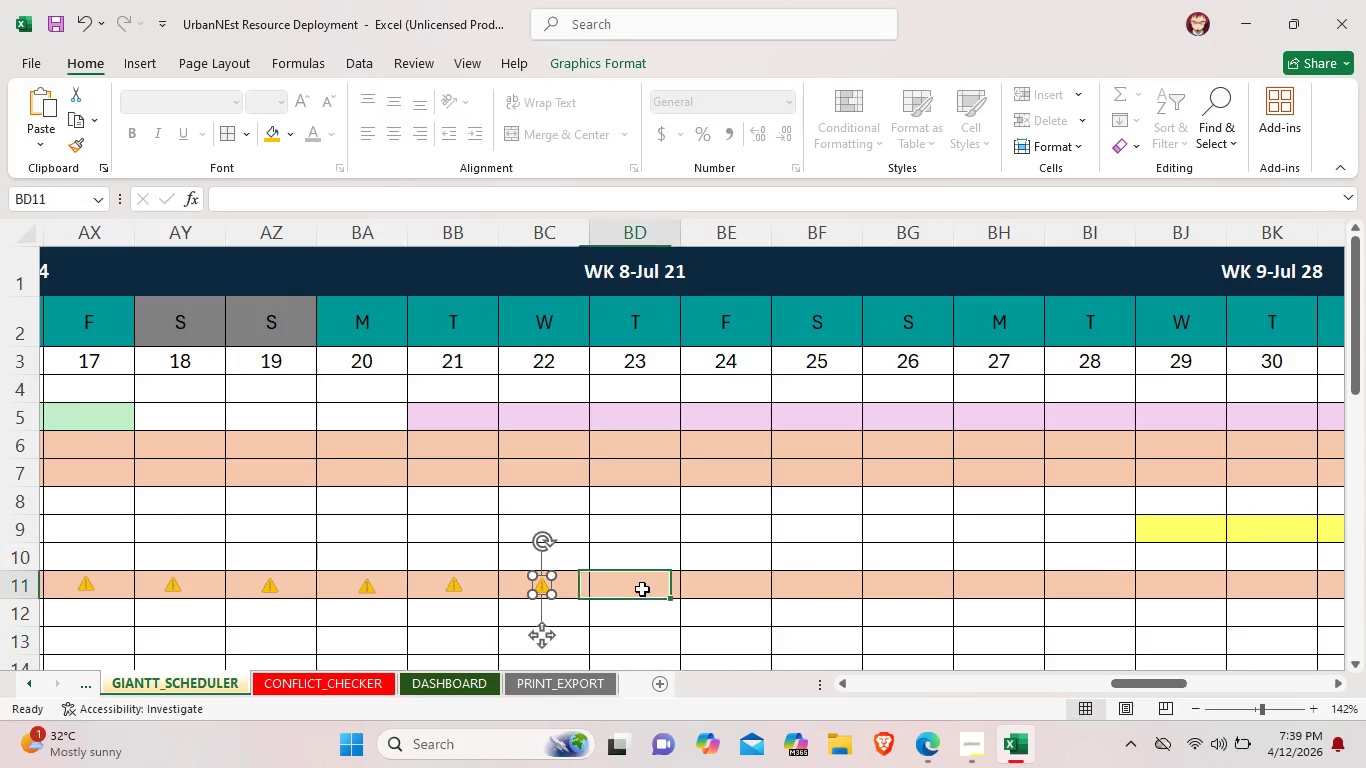 
left_click([642, 589])
 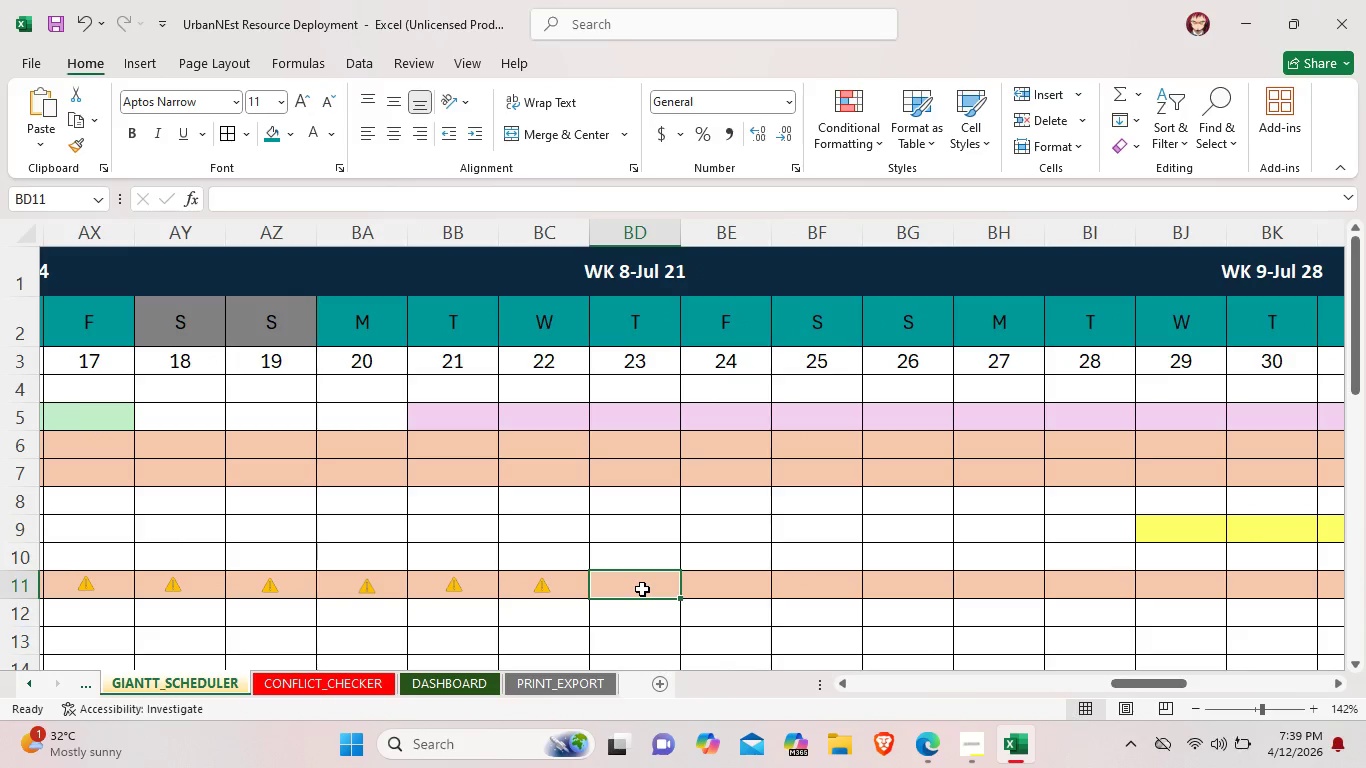 
key(Control+V)
 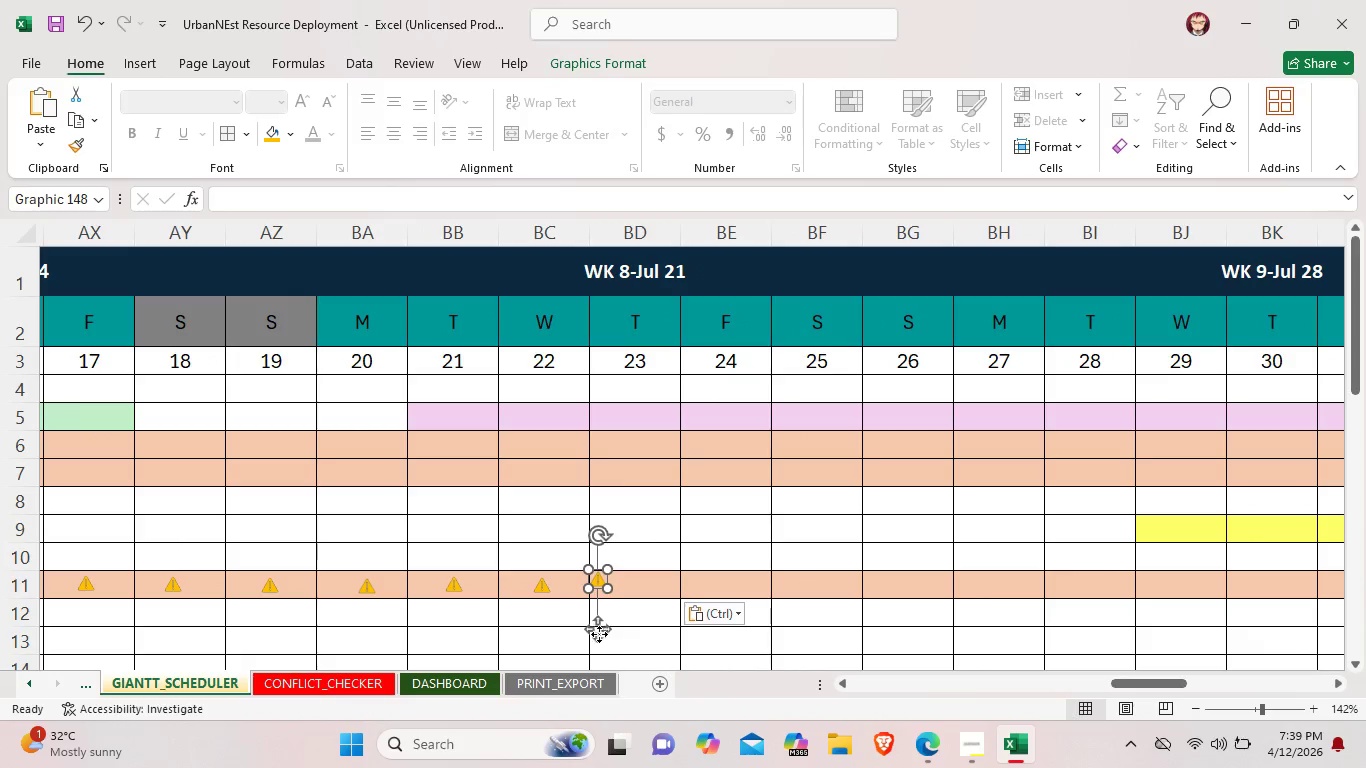 
left_click_drag(start_coordinate=[598, 634], to_coordinate=[640, 641])
 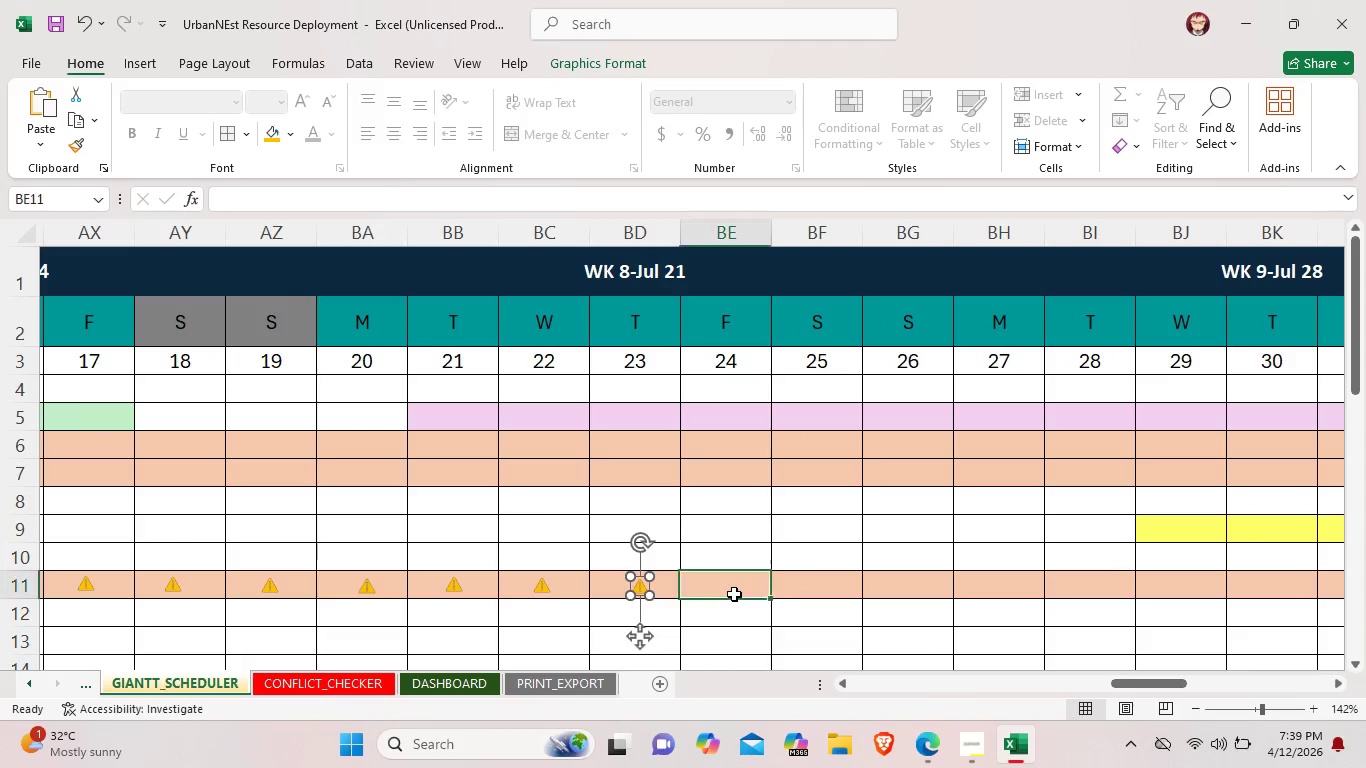 
left_click([734, 594])
 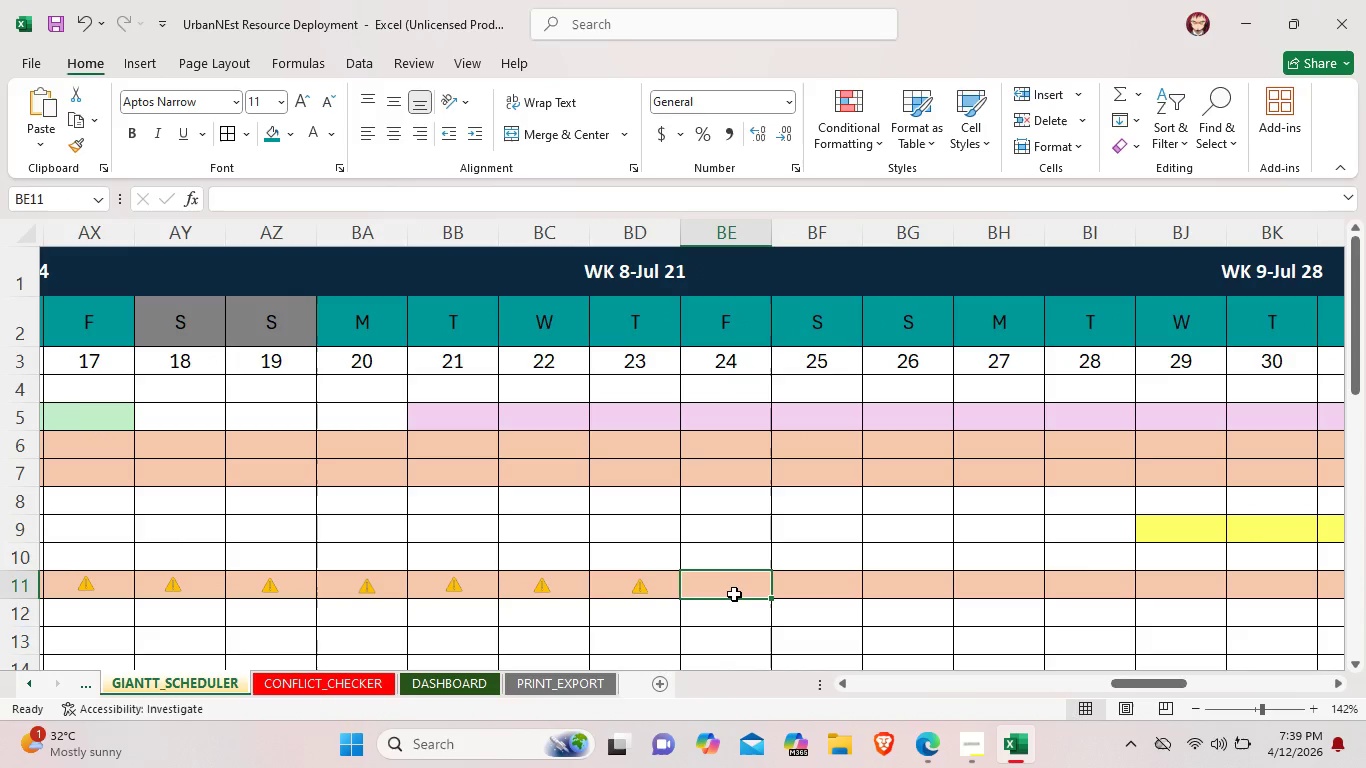 
key(Control+V)
 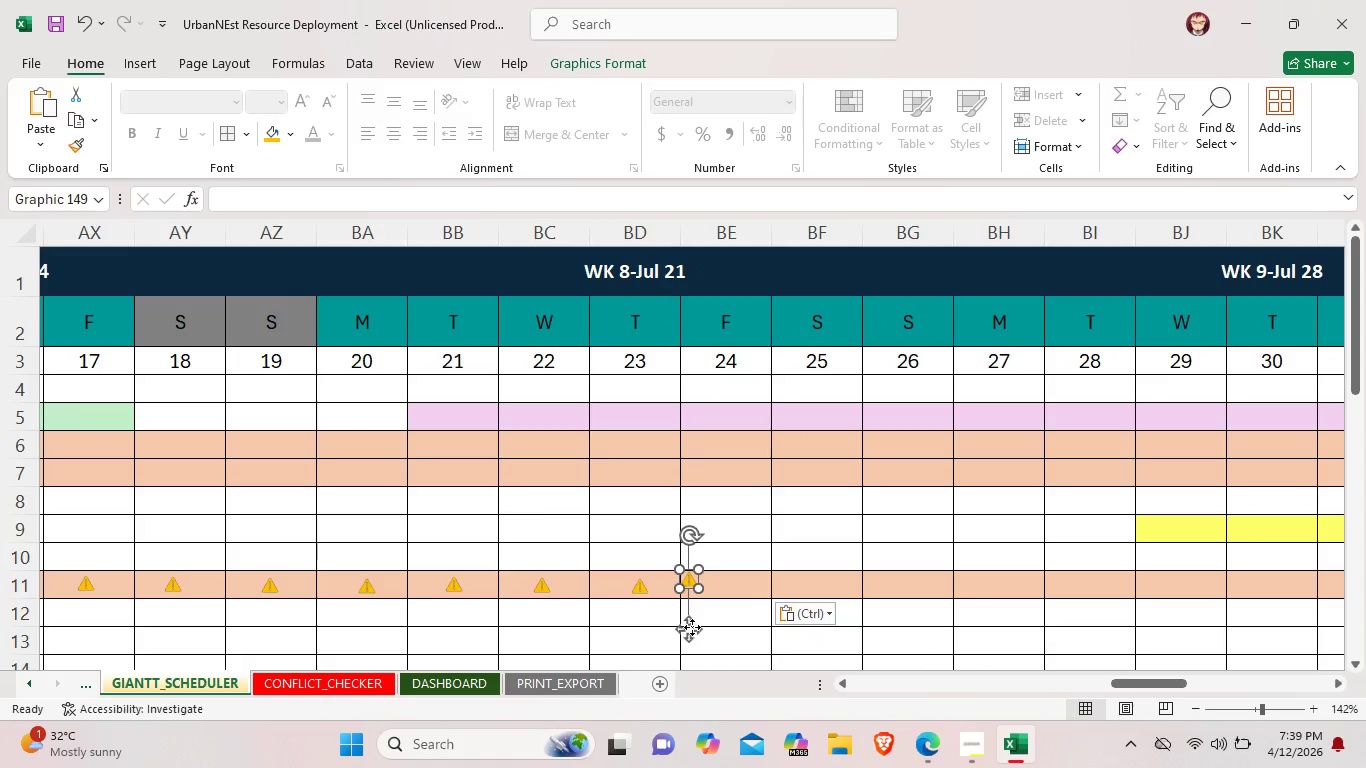 
left_click_drag(start_coordinate=[692, 627], to_coordinate=[727, 632])
 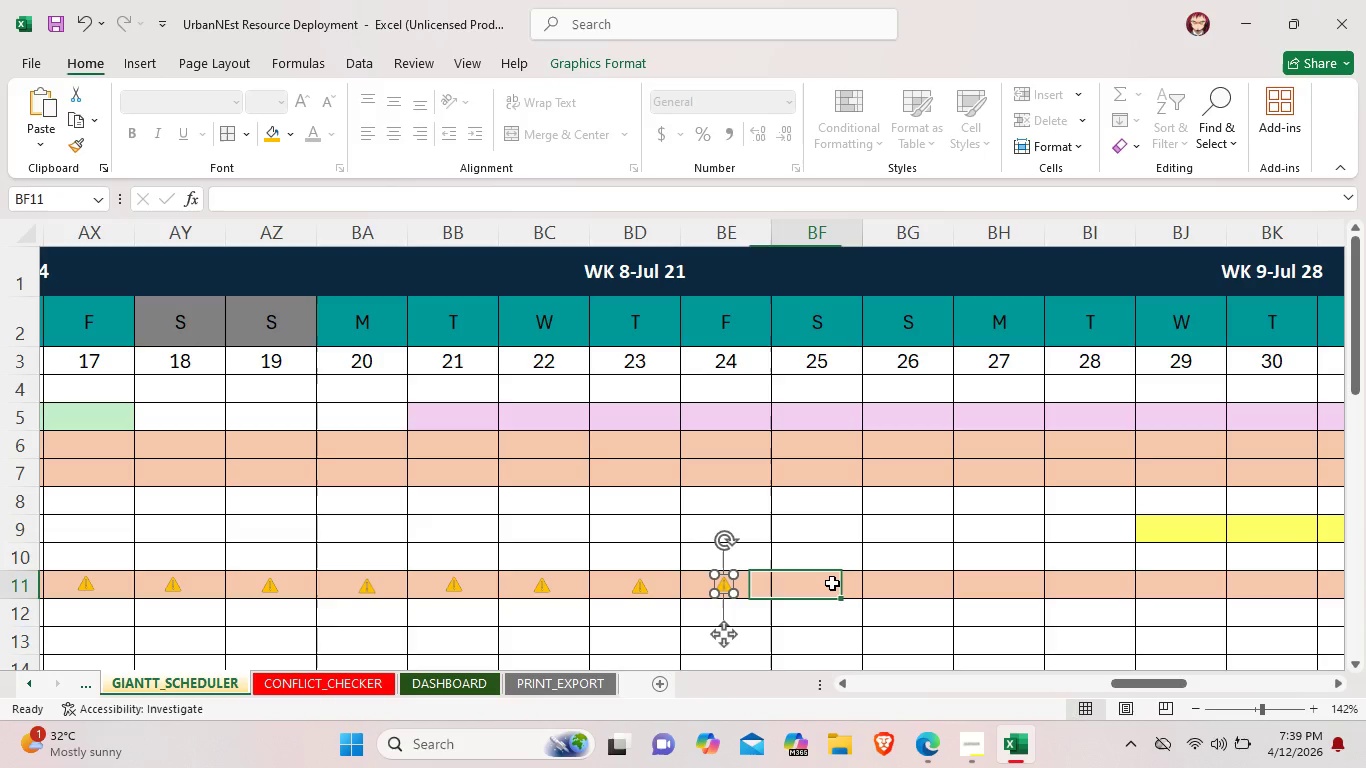 
left_click([832, 583])
 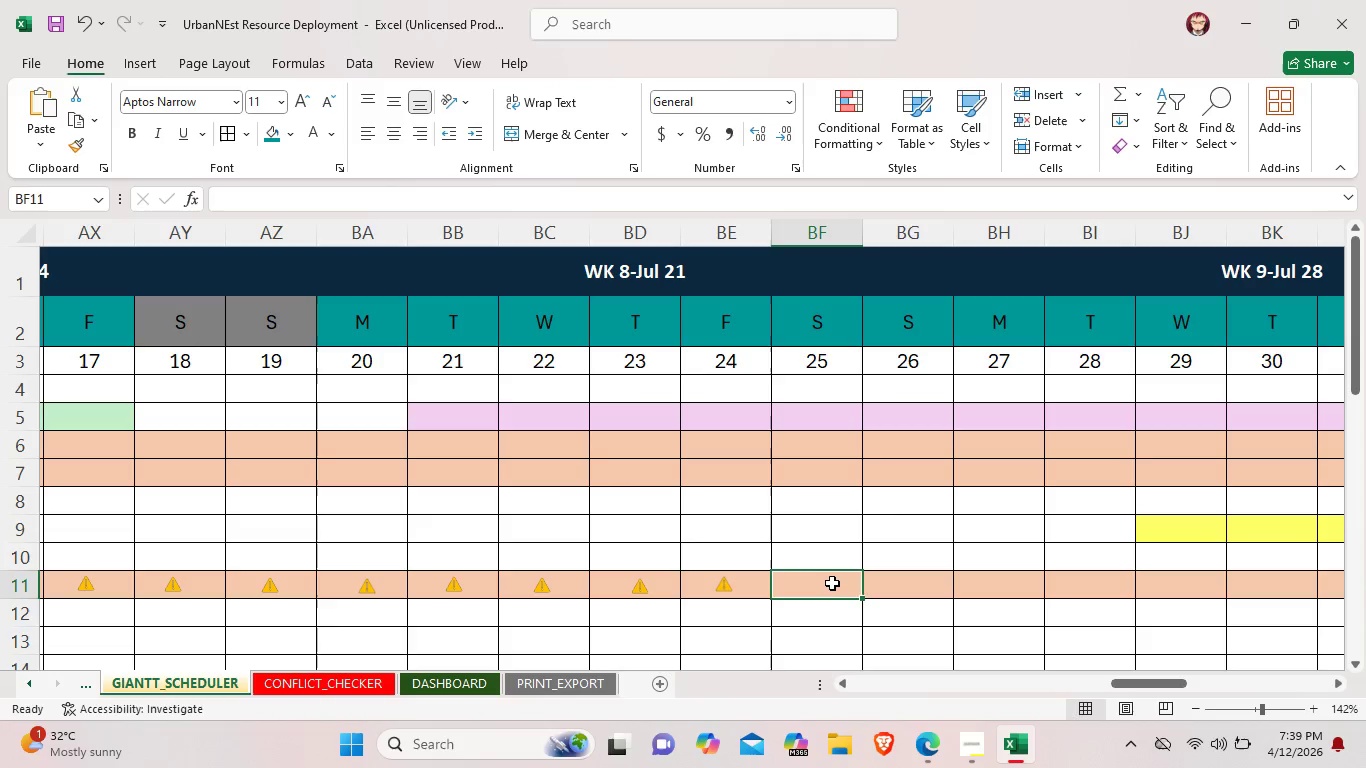 
key(Control+V)
 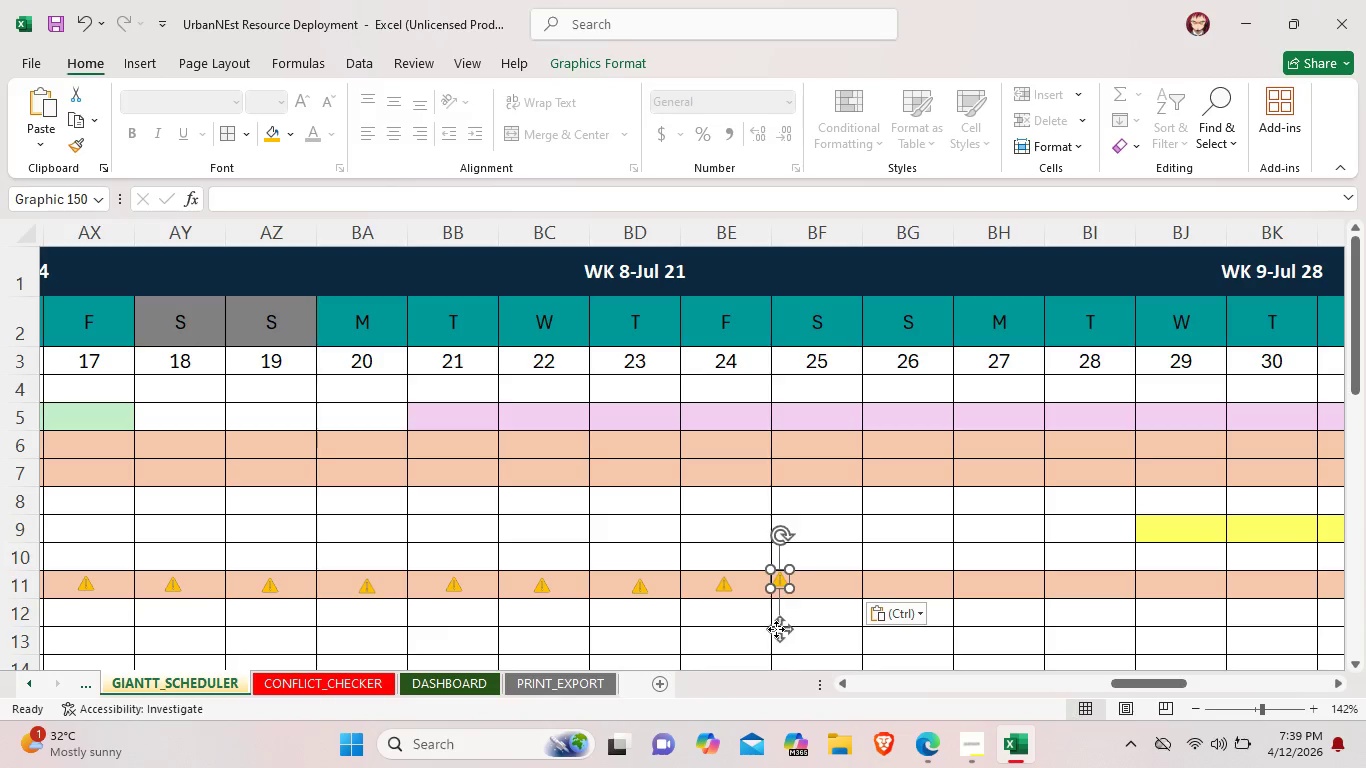 
left_click_drag(start_coordinate=[776, 629], to_coordinate=[814, 636])
 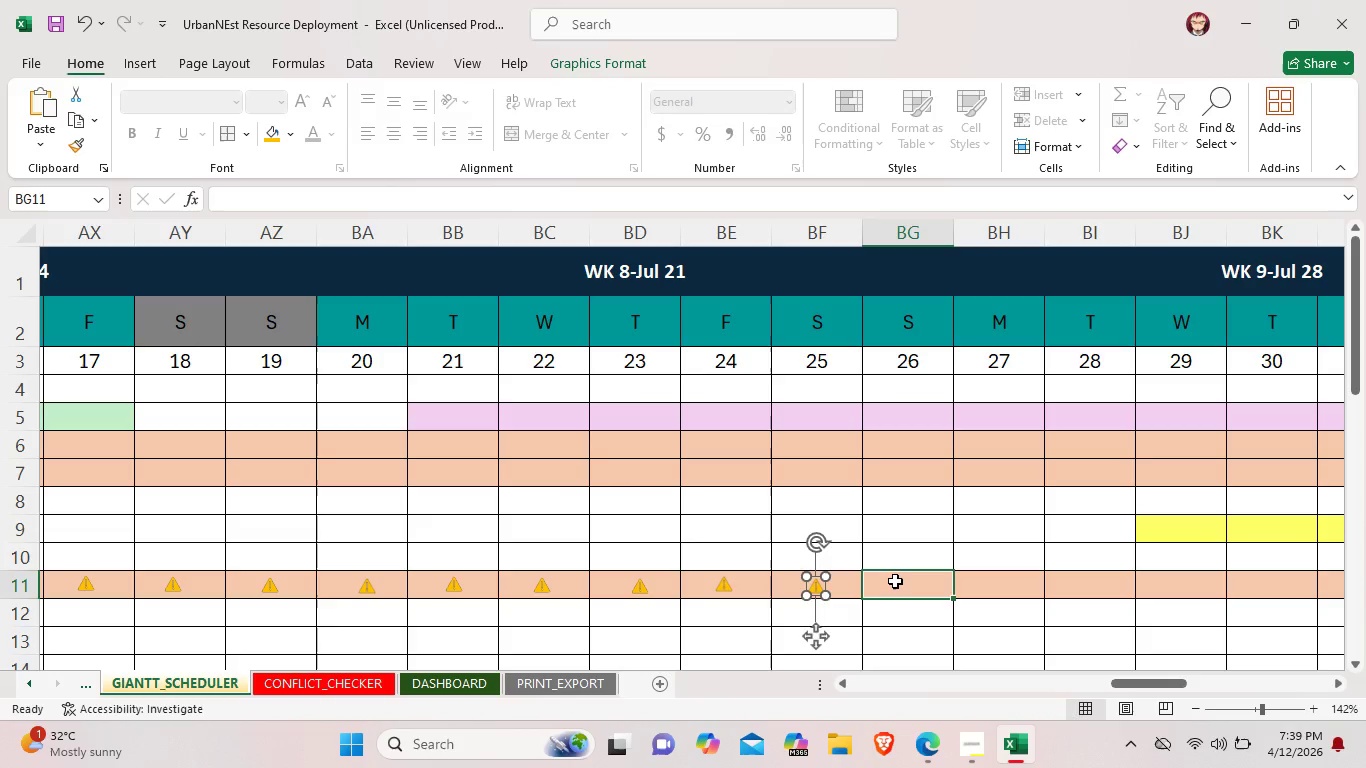 
left_click([895, 581])
 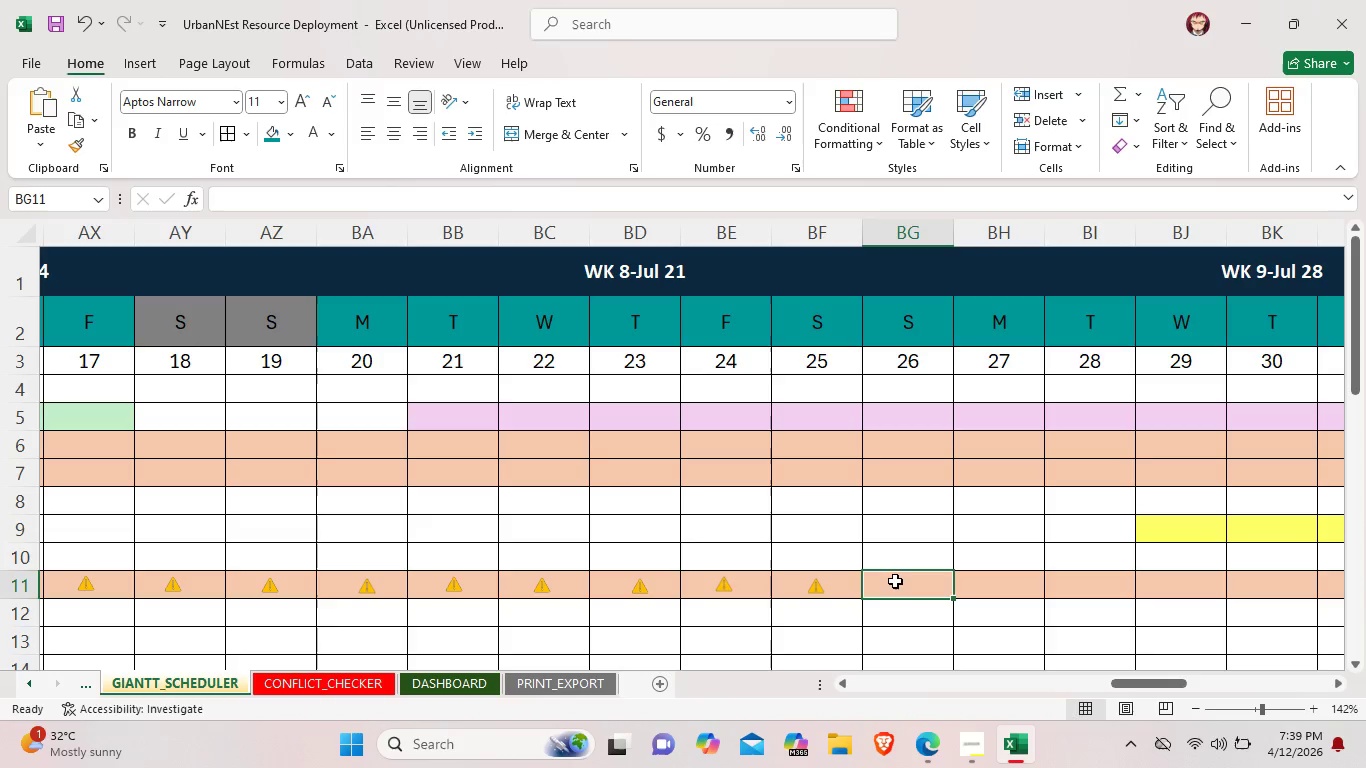 
key(Control+V)
 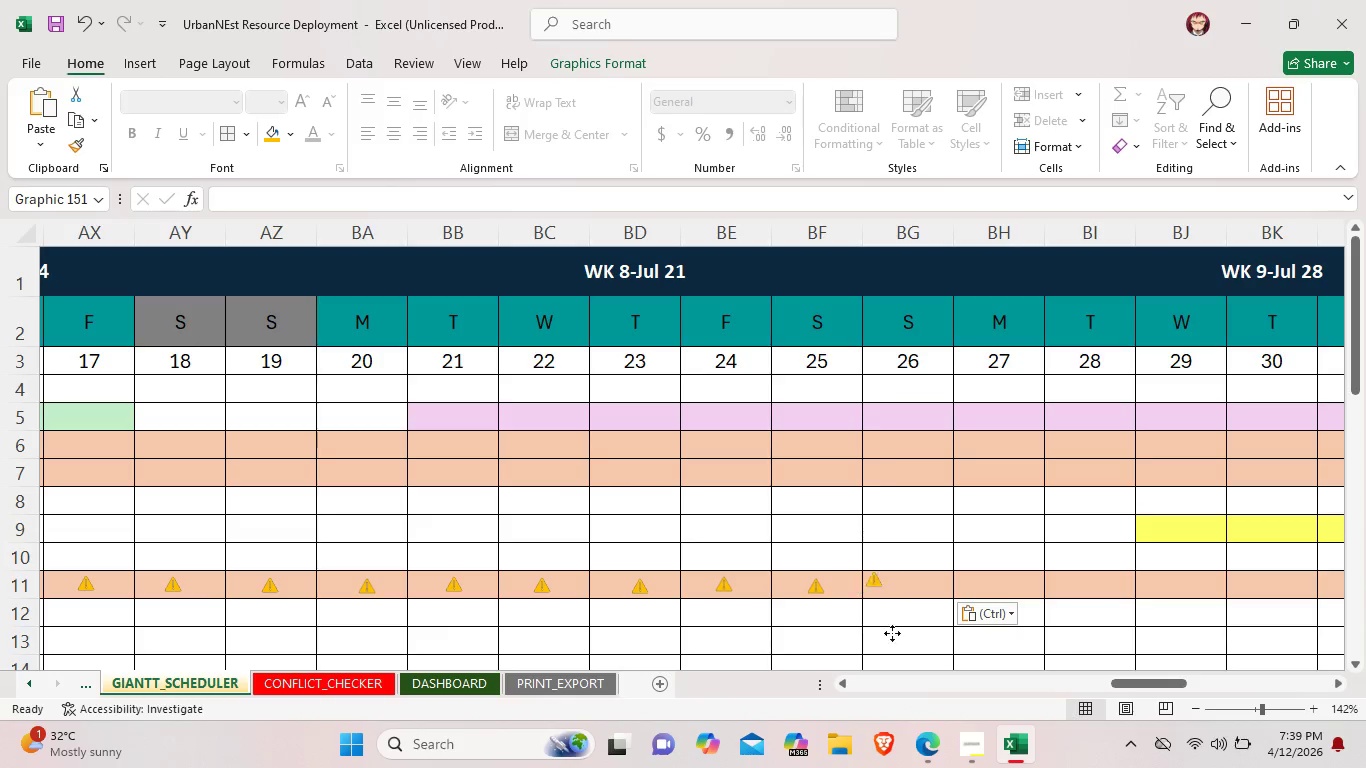 
left_click_drag(start_coordinate=[870, 629], to_coordinate=[902, 634])
 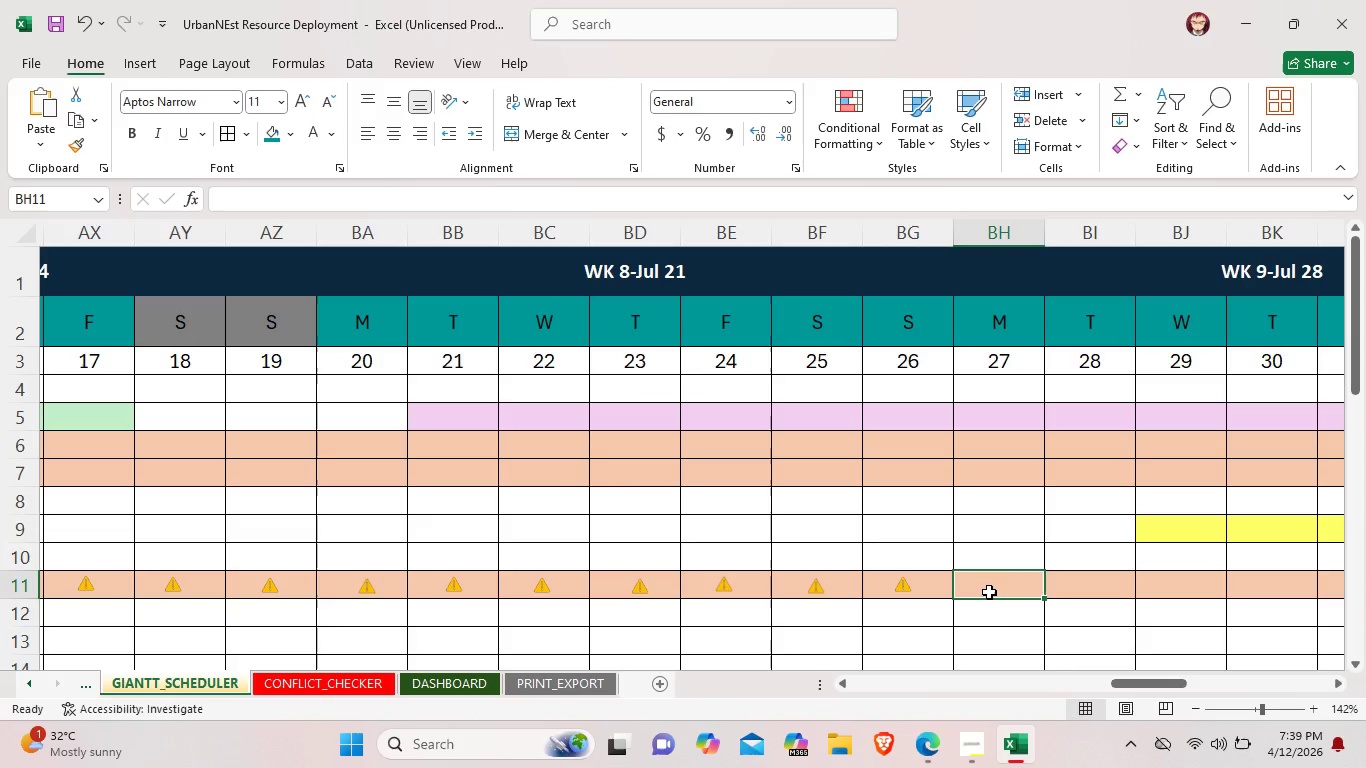 
key(Control+V)
 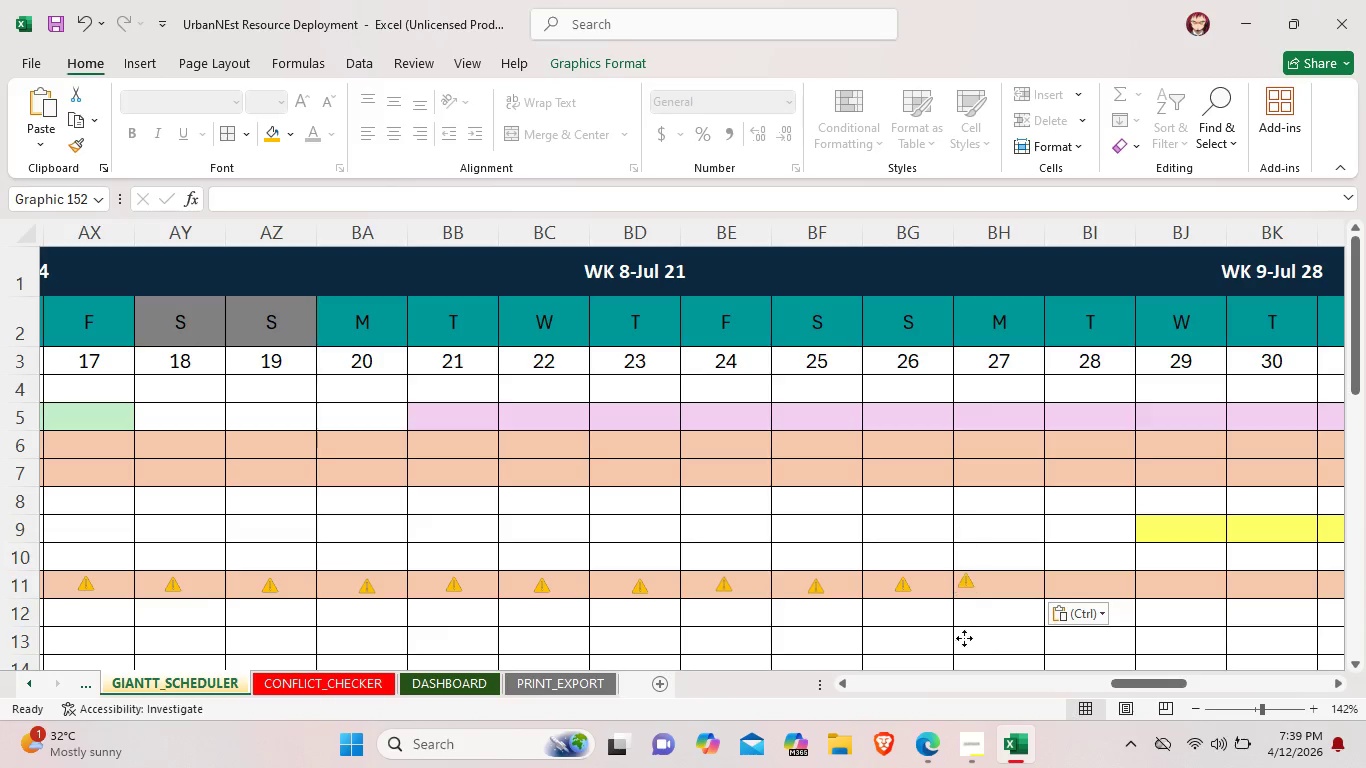 
left_click_drag(start_coordinate=[956, 636], to_coordinate=[990, 641])
 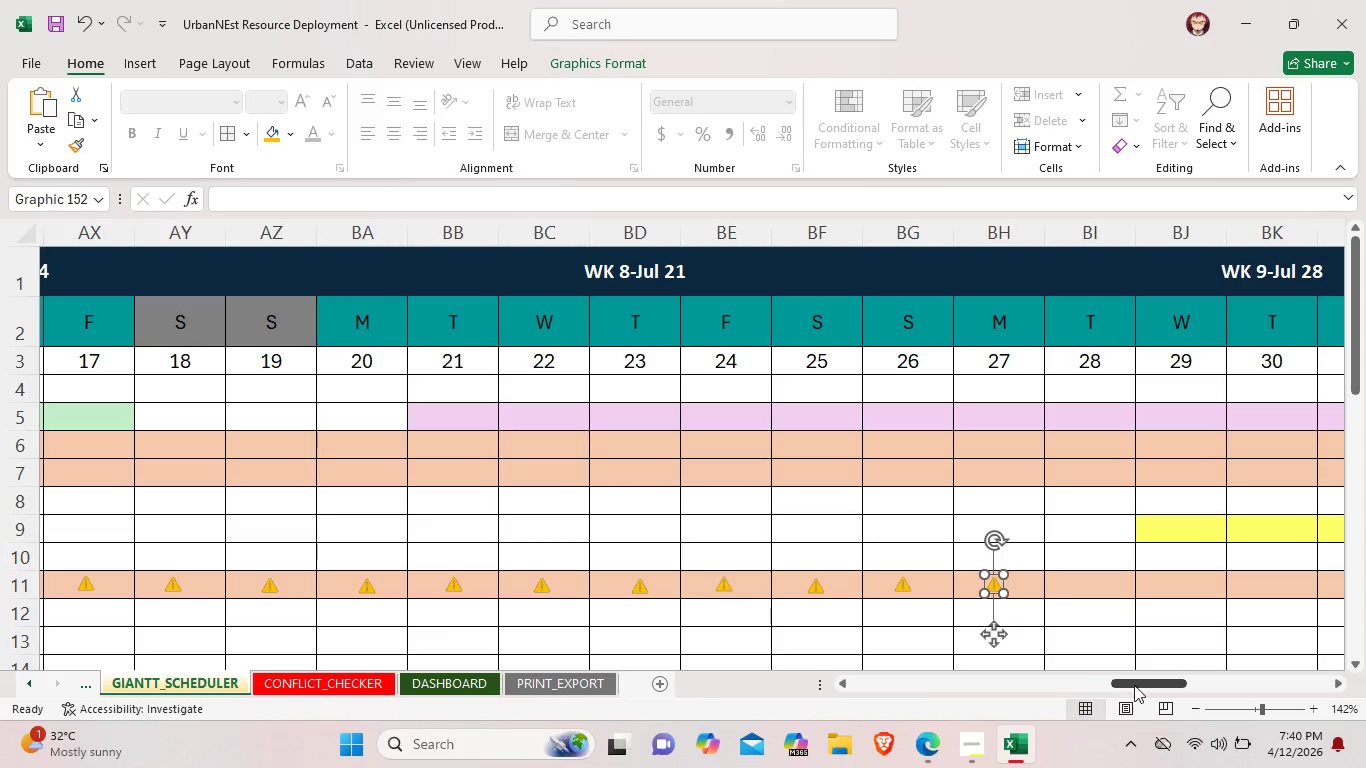 
left_click_drag(start_coordinate=[1136, 686], to_coordinate=[1170, 686])
 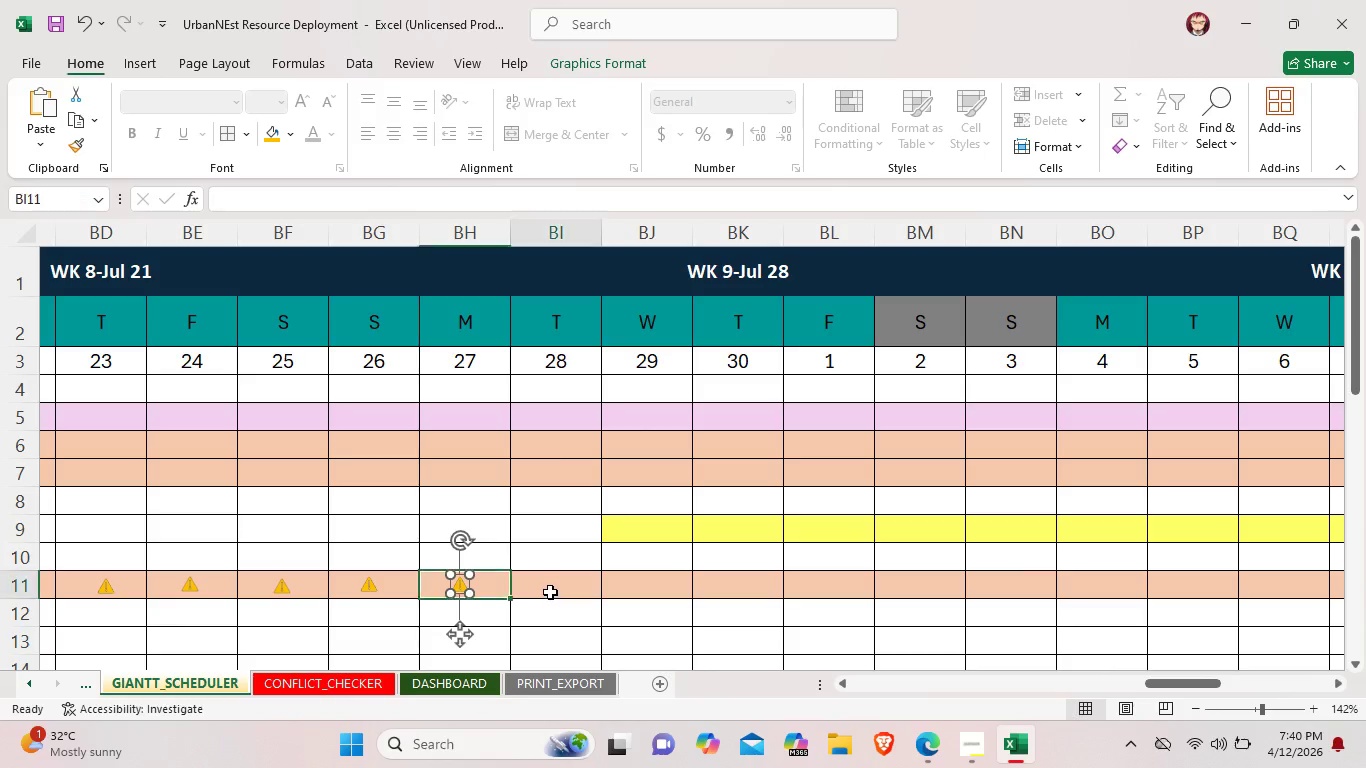 
left_click([550, 592])
 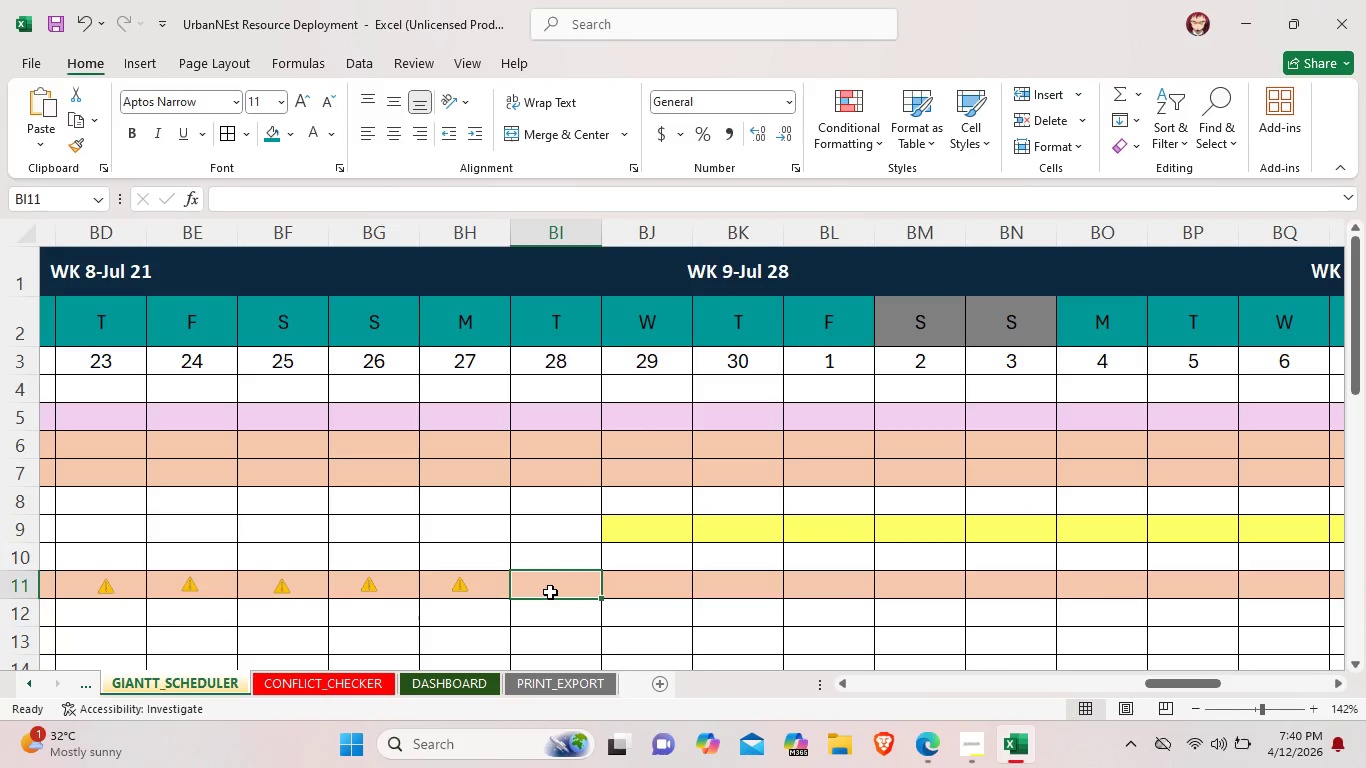 
key(Control+V)
 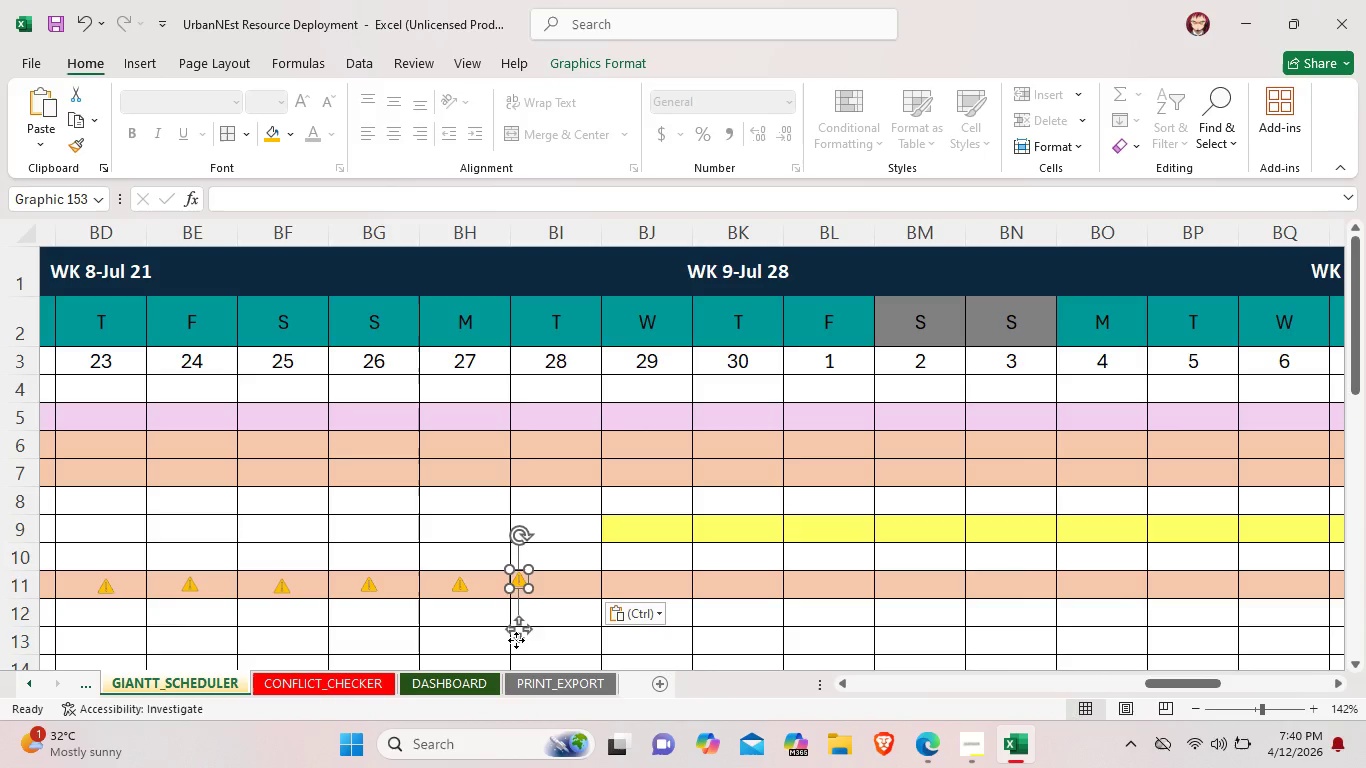 
left_click_drag(start_coordinate=[516, 640], to_coordinate=[550, 646])
 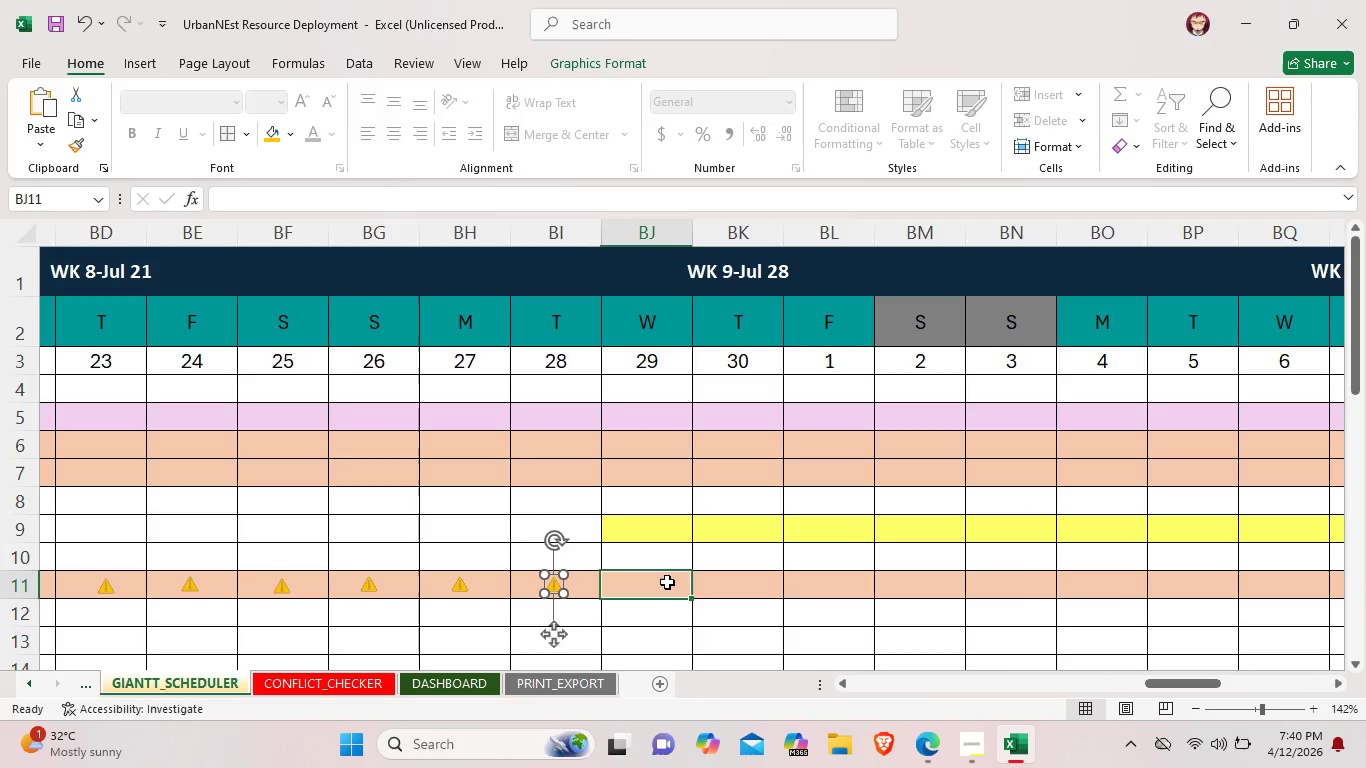 
left_click([667, 582])
 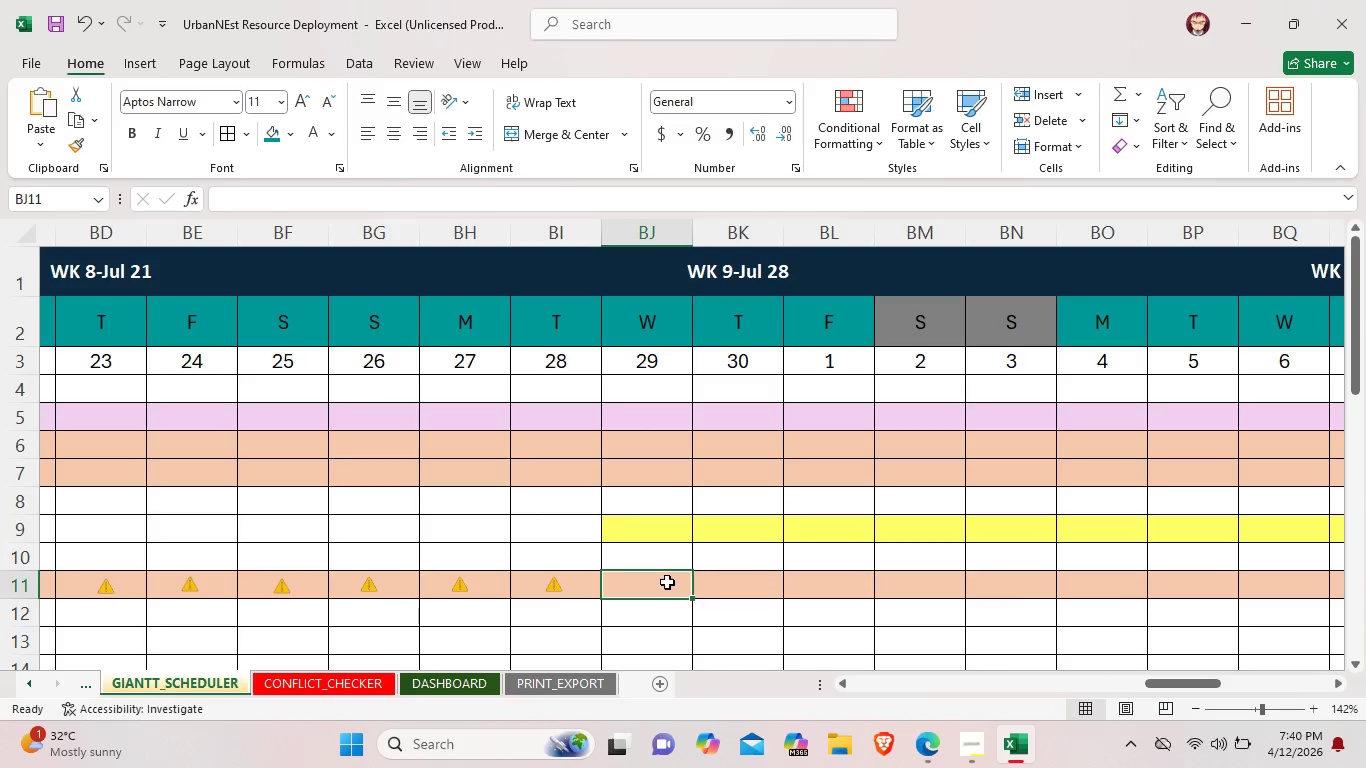 
key(Control+V)
 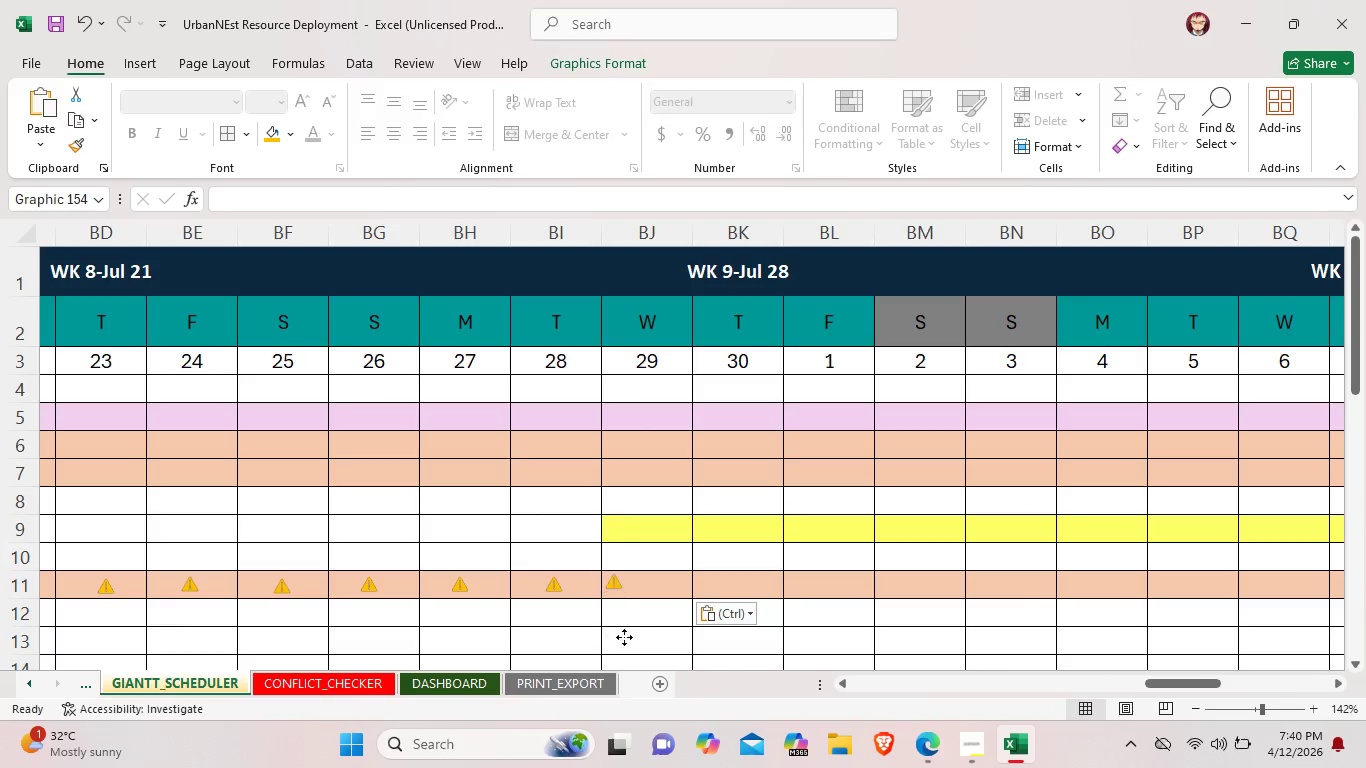 
left_click_drag(start_coordinate=[617, 635], to_coordinate=[658, 640])
 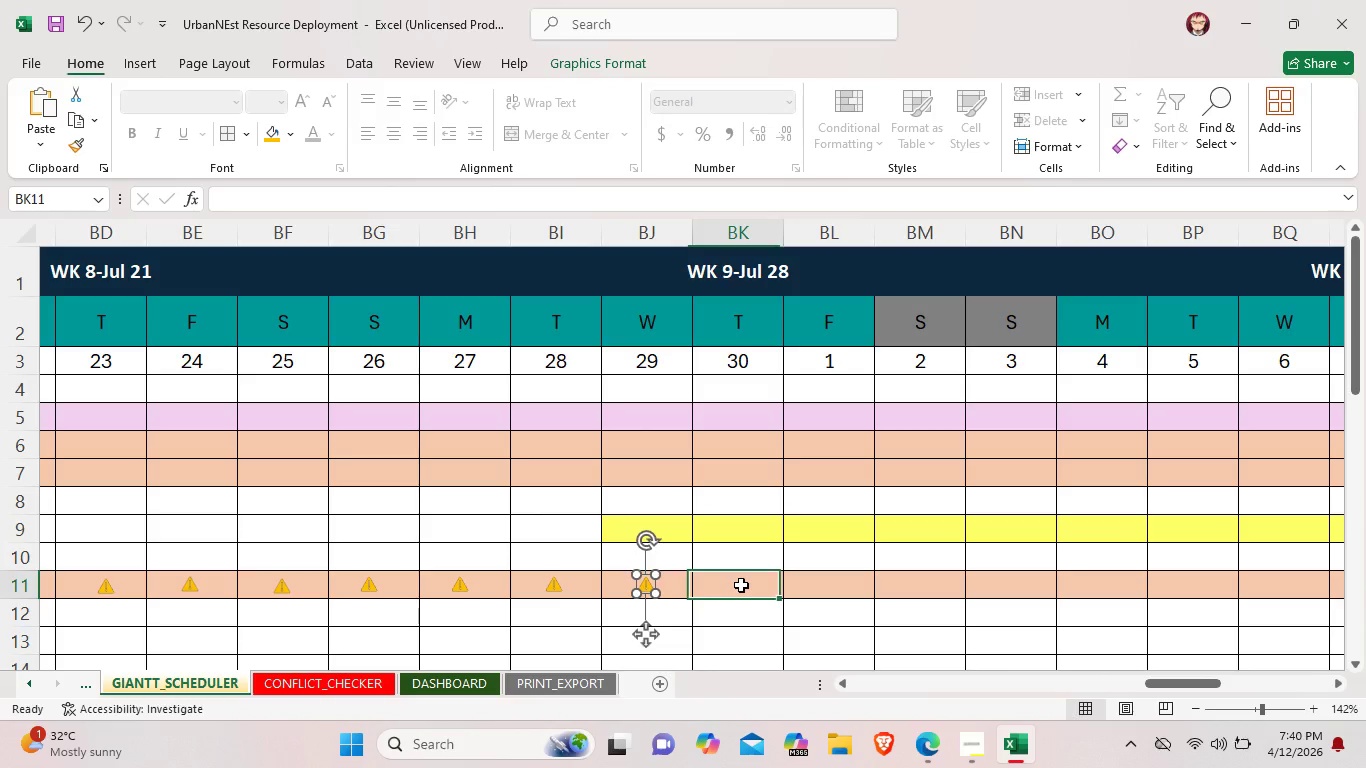 
left_click([741, 585])
 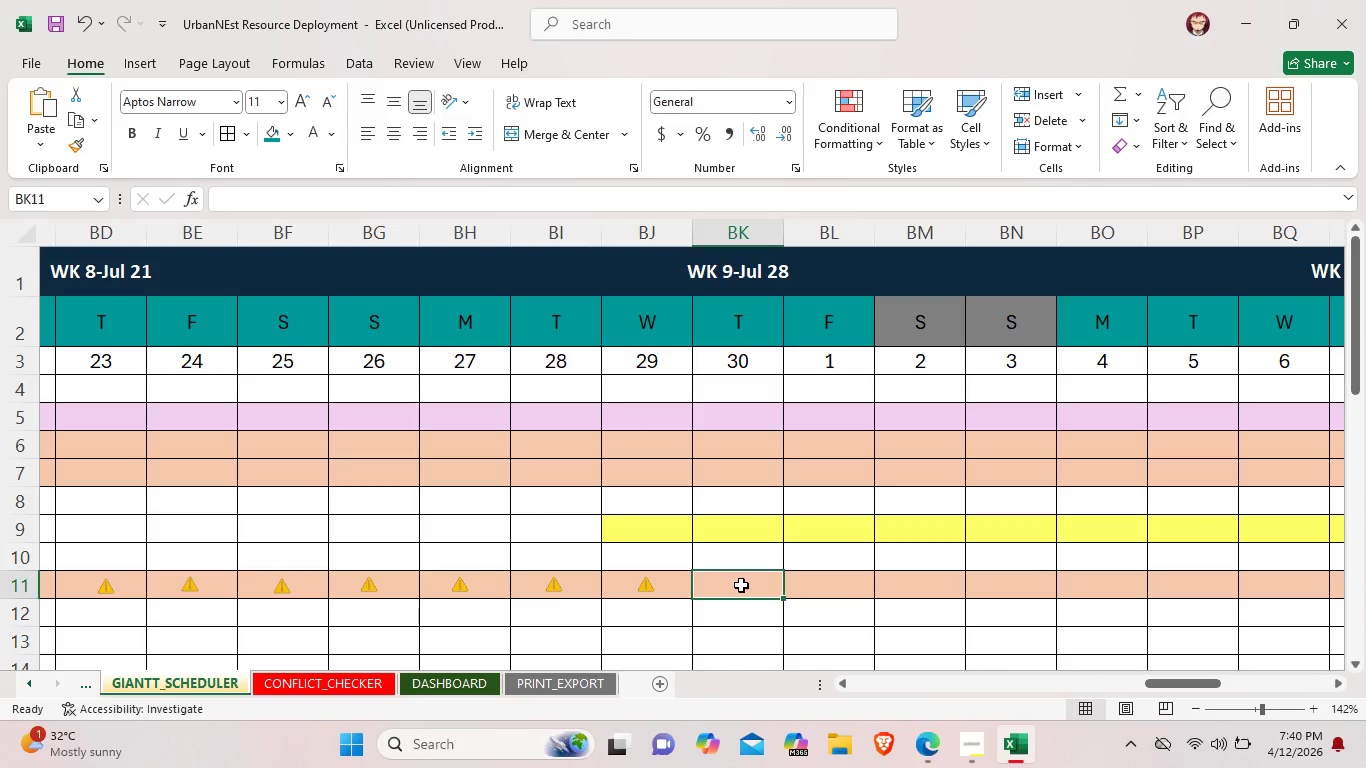 
key(Control+V)
 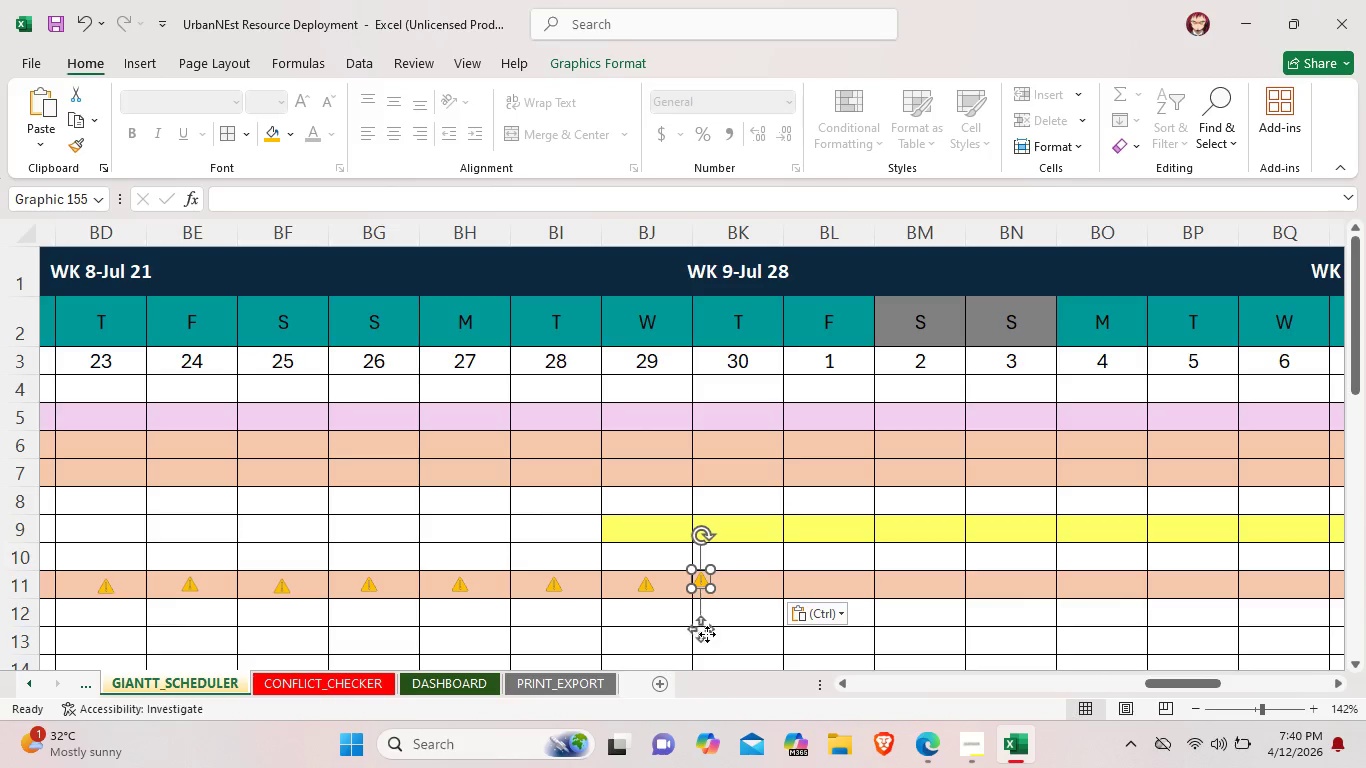 
left_click_drag(start_coordinate=[707, 634], to_coordinate=[741, 639])
 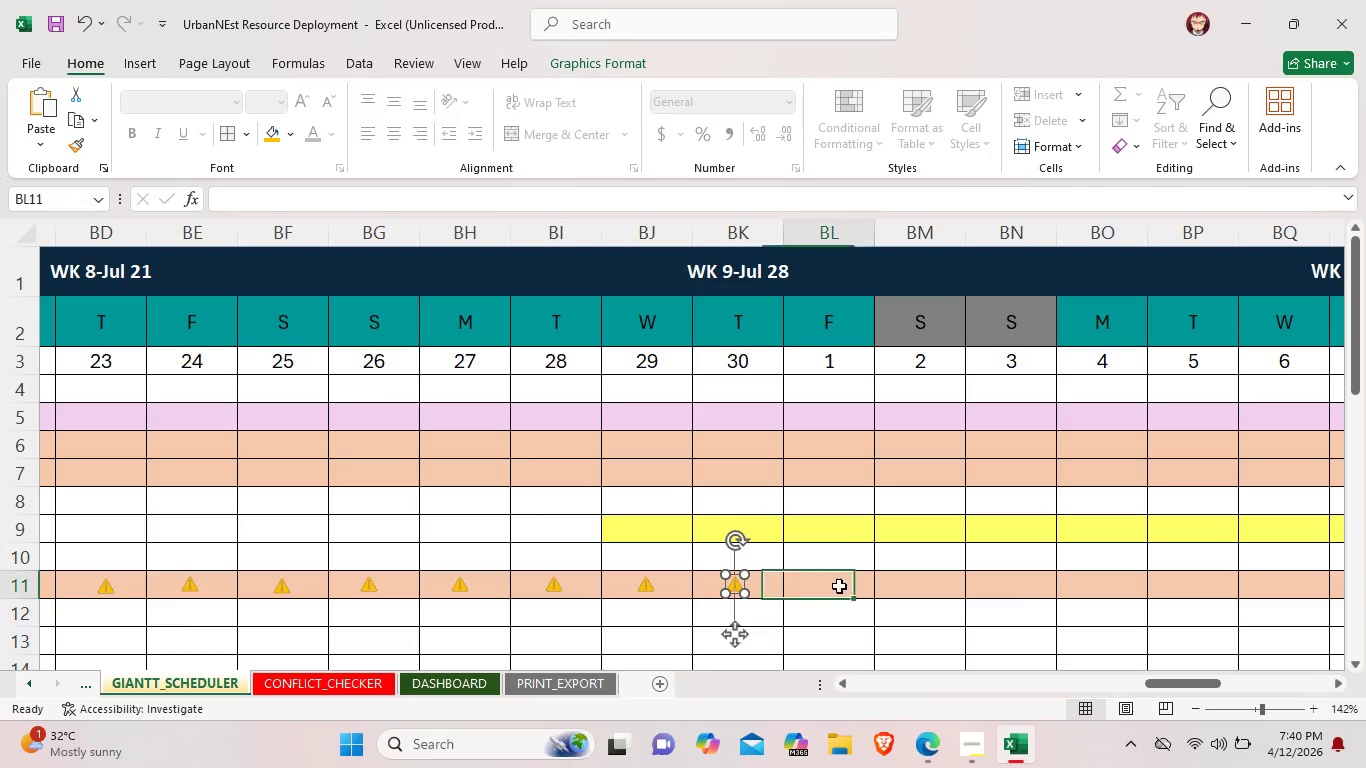 
left_click([839, 586])
 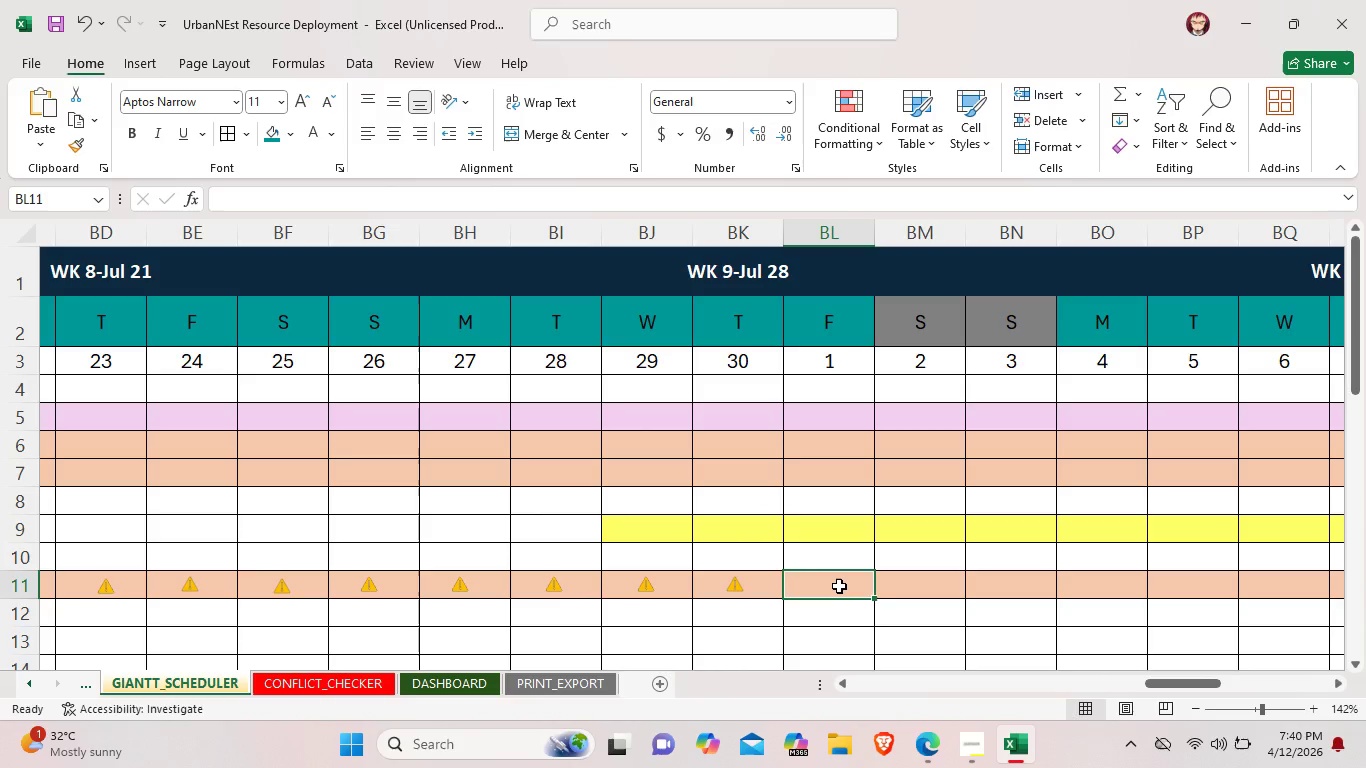 
hold_key(key=ControlLeft, duration=1.52)
 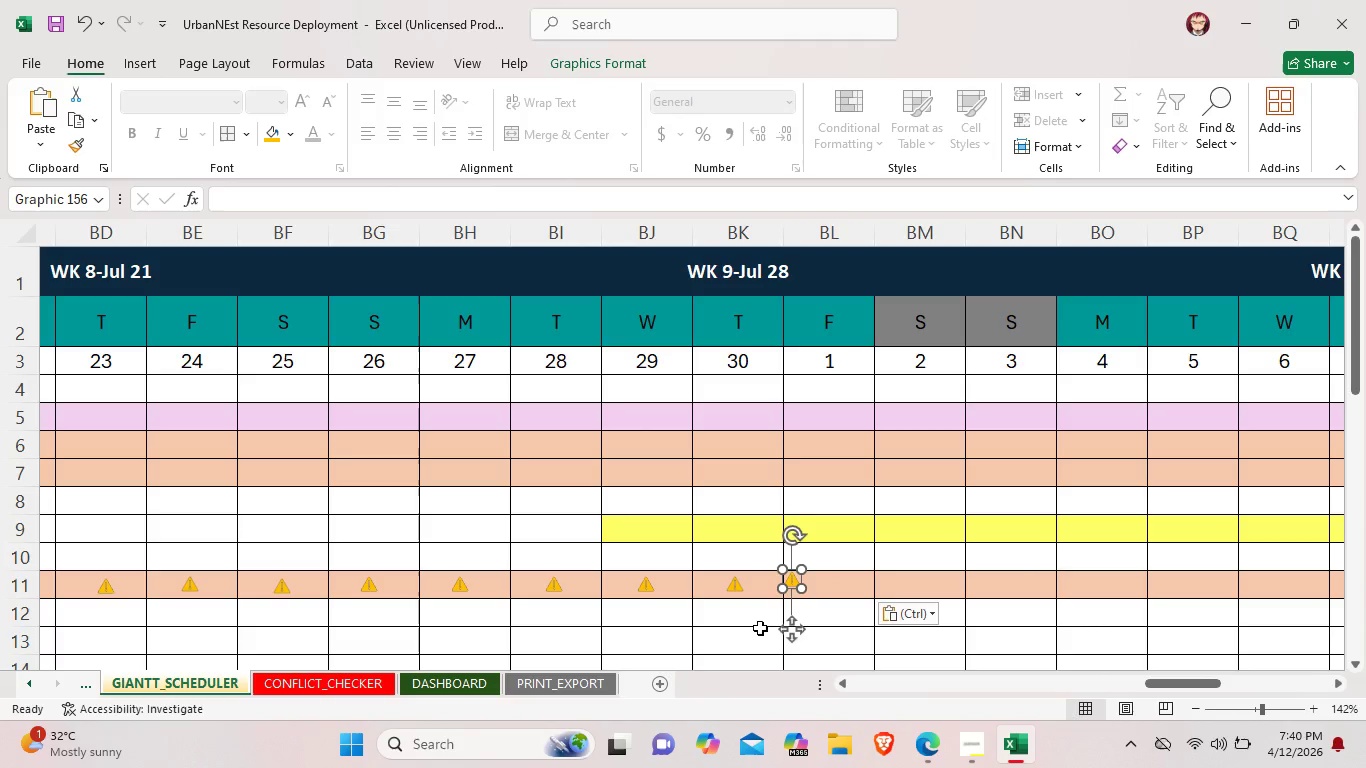 
key(Control+V)
 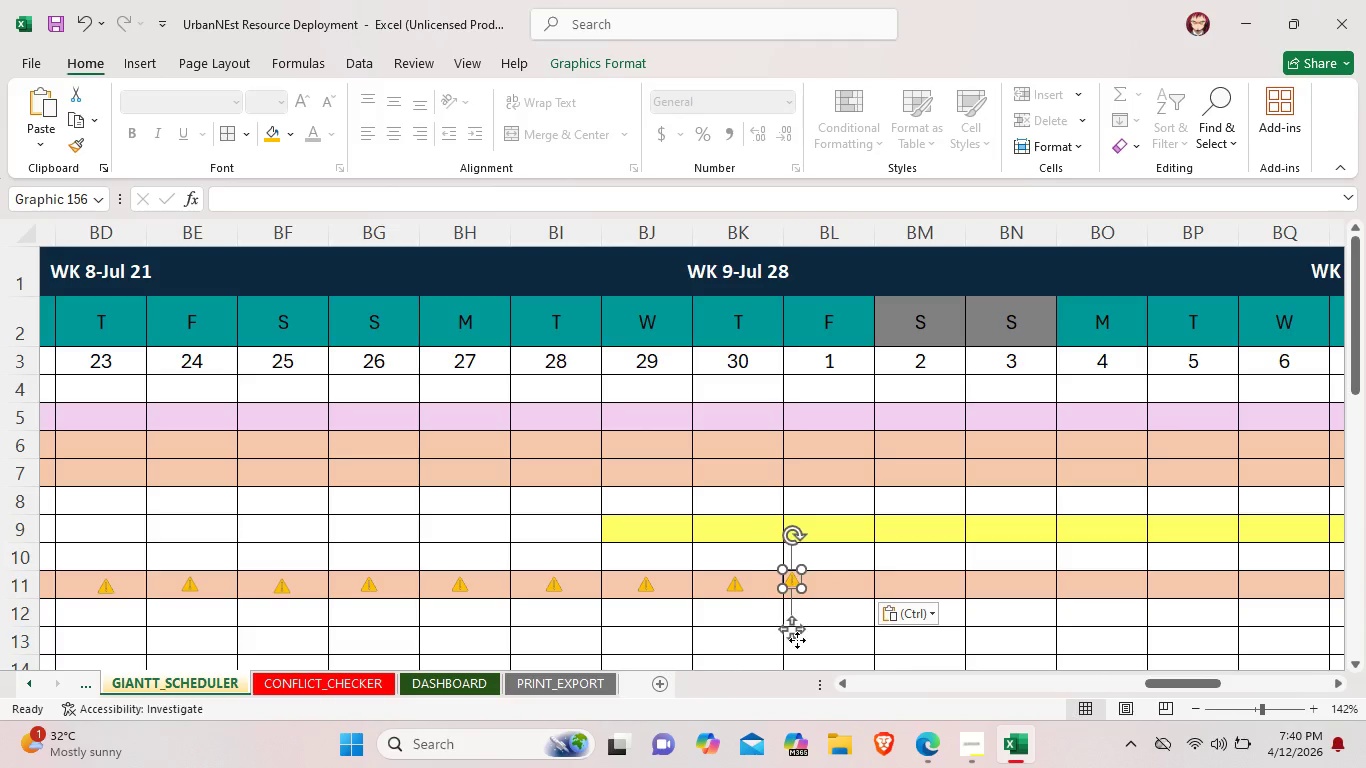 
left_click_drag(start_coordinate=[797, 640], to_coordinate=[841, 647])
 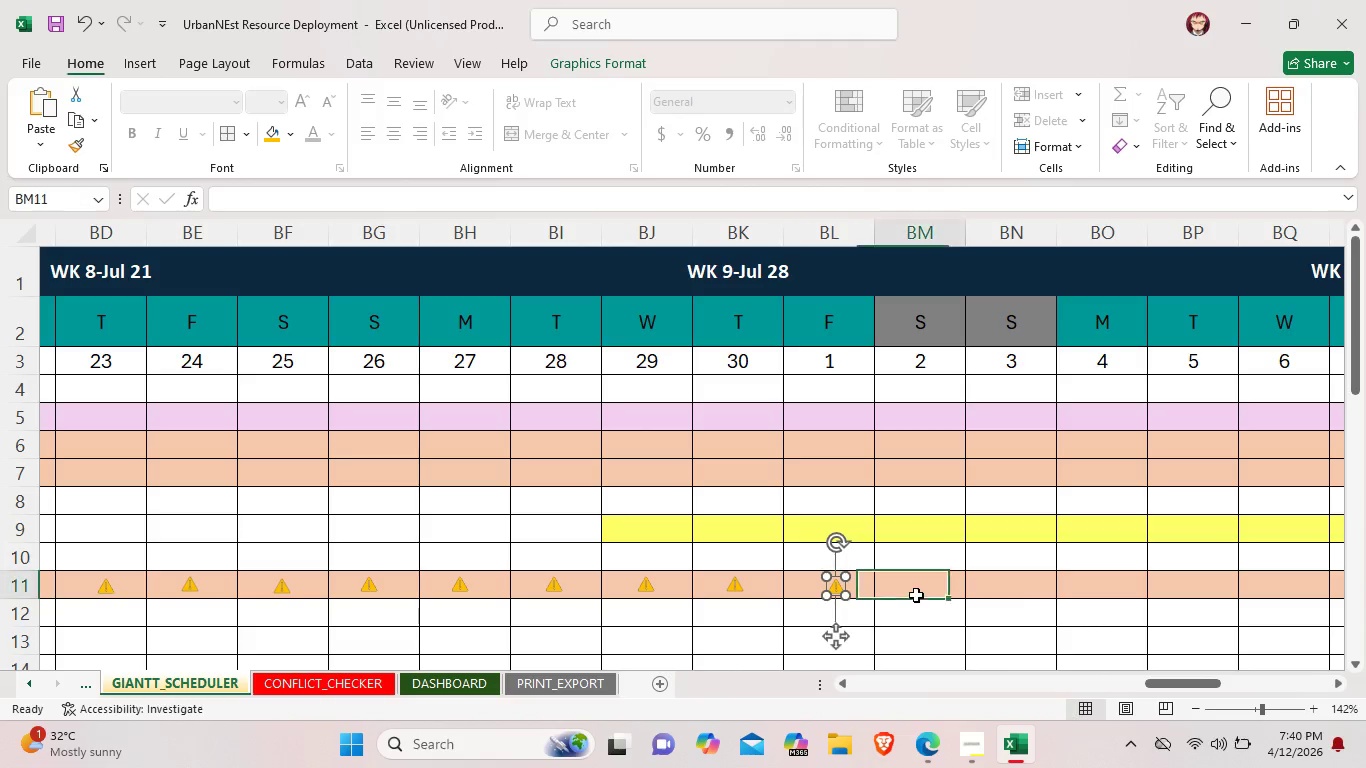 
left_click([916, 595])
 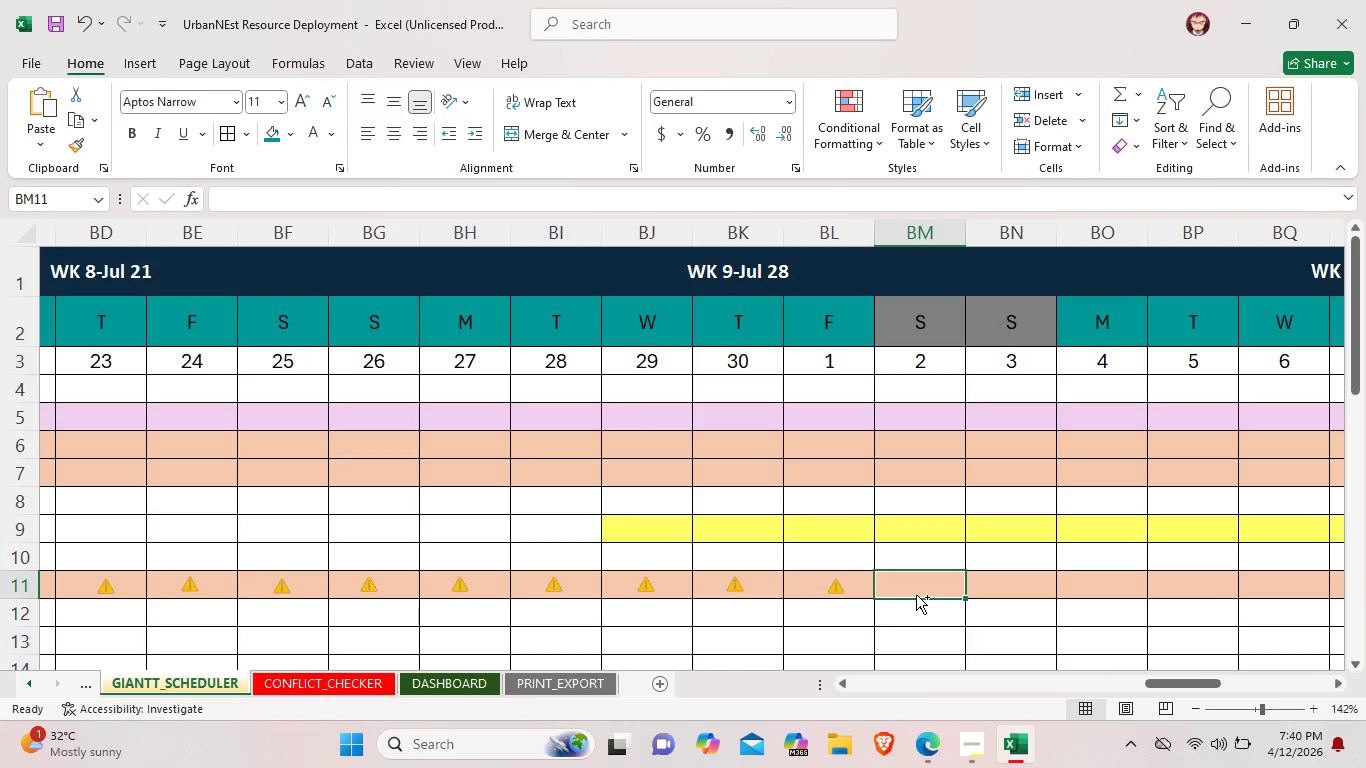 
hold_key(key=ControlLeft, duration=1.5)
 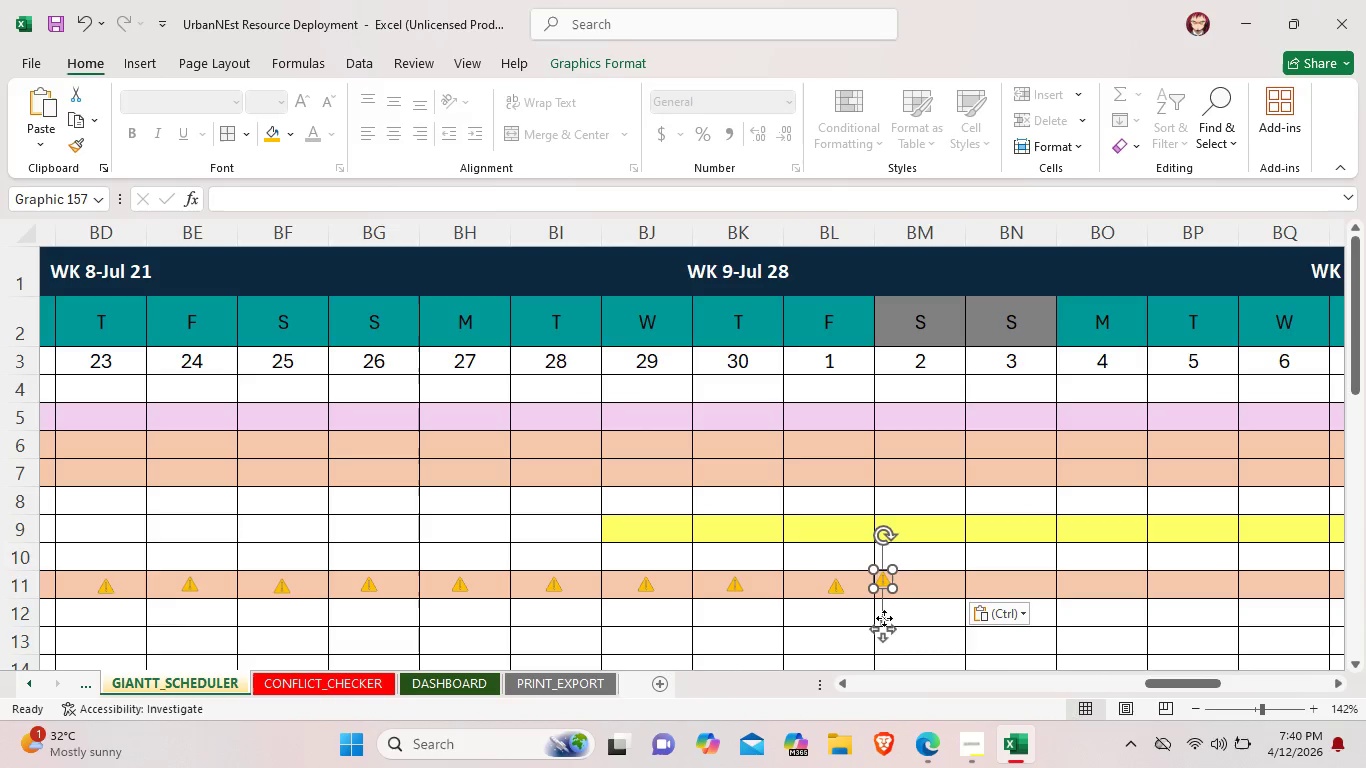 
key(Control+V)
 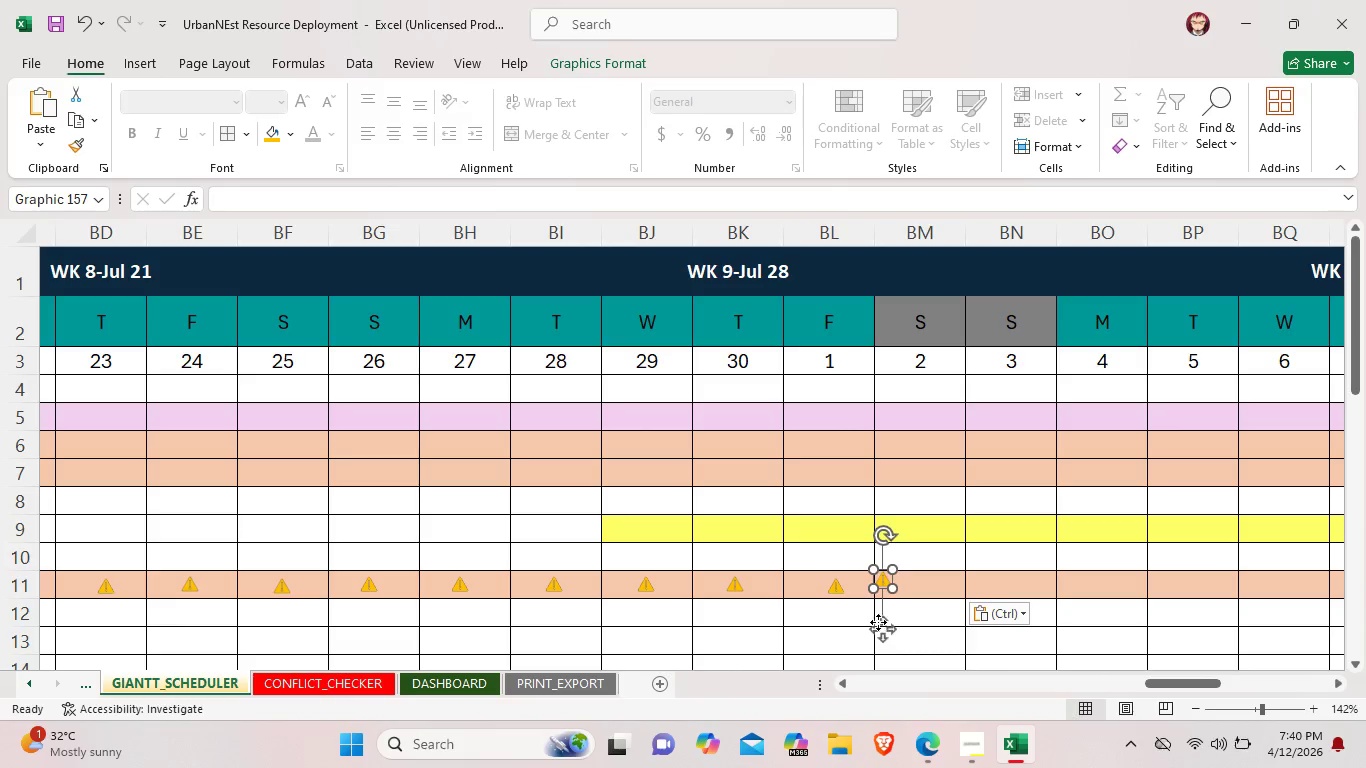 
left_click_drag(start_coordinate=[878, 622], to_coordinate=[915, 631])
 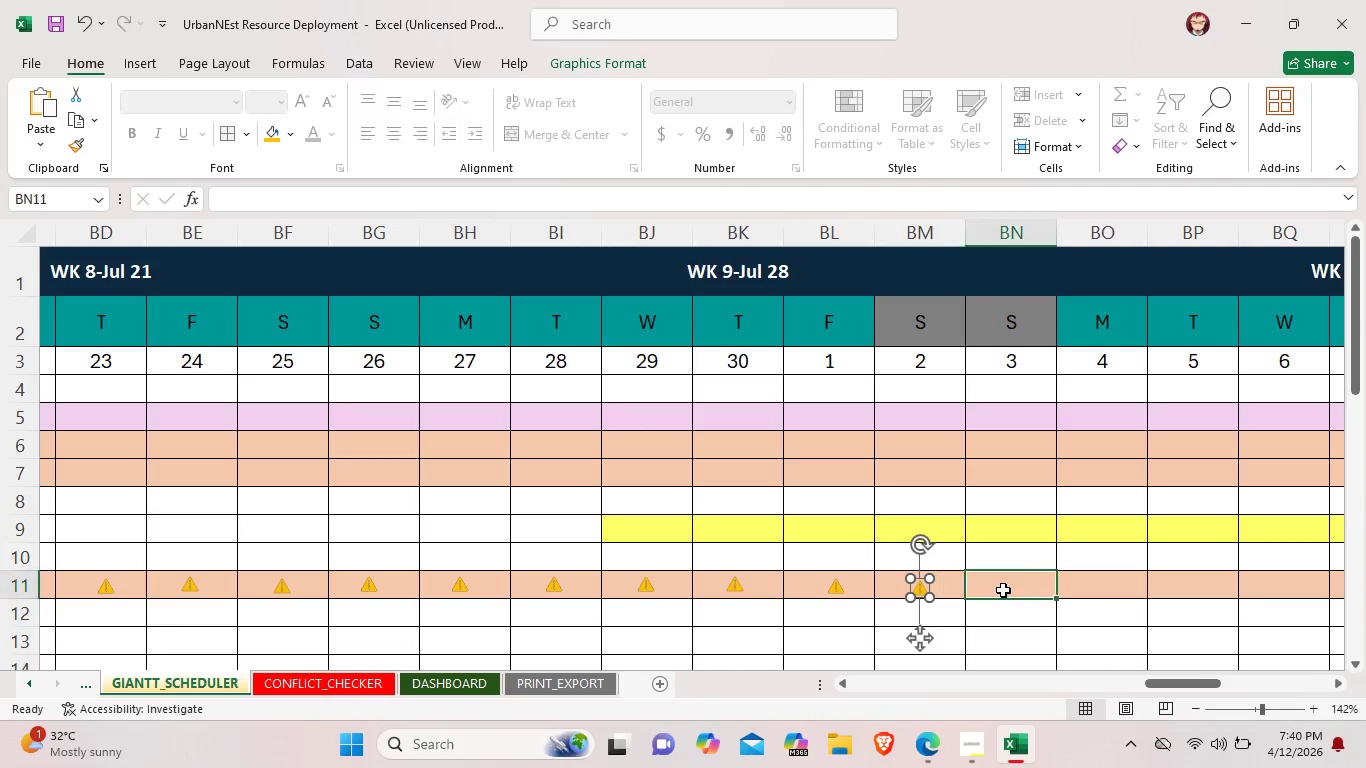 
left_click([1003, 590])
 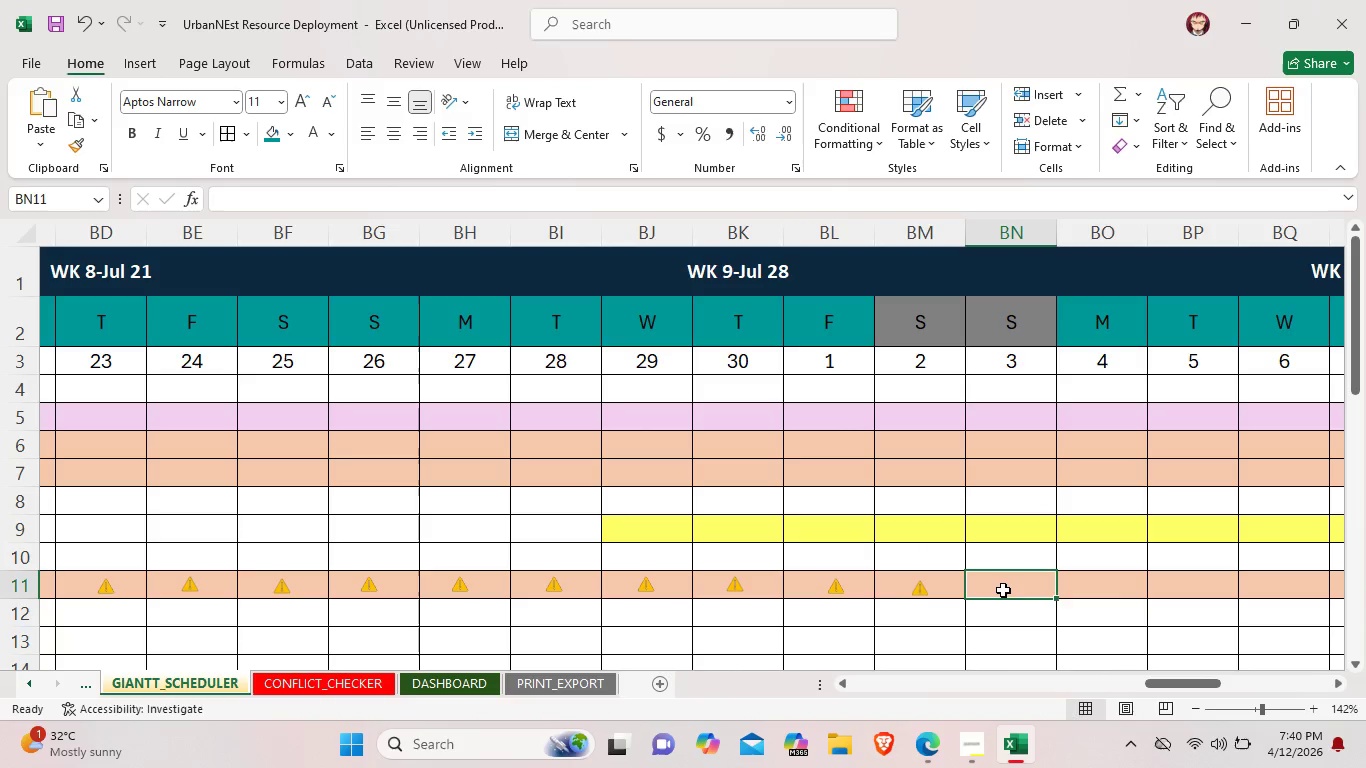 
key(Control+V)
 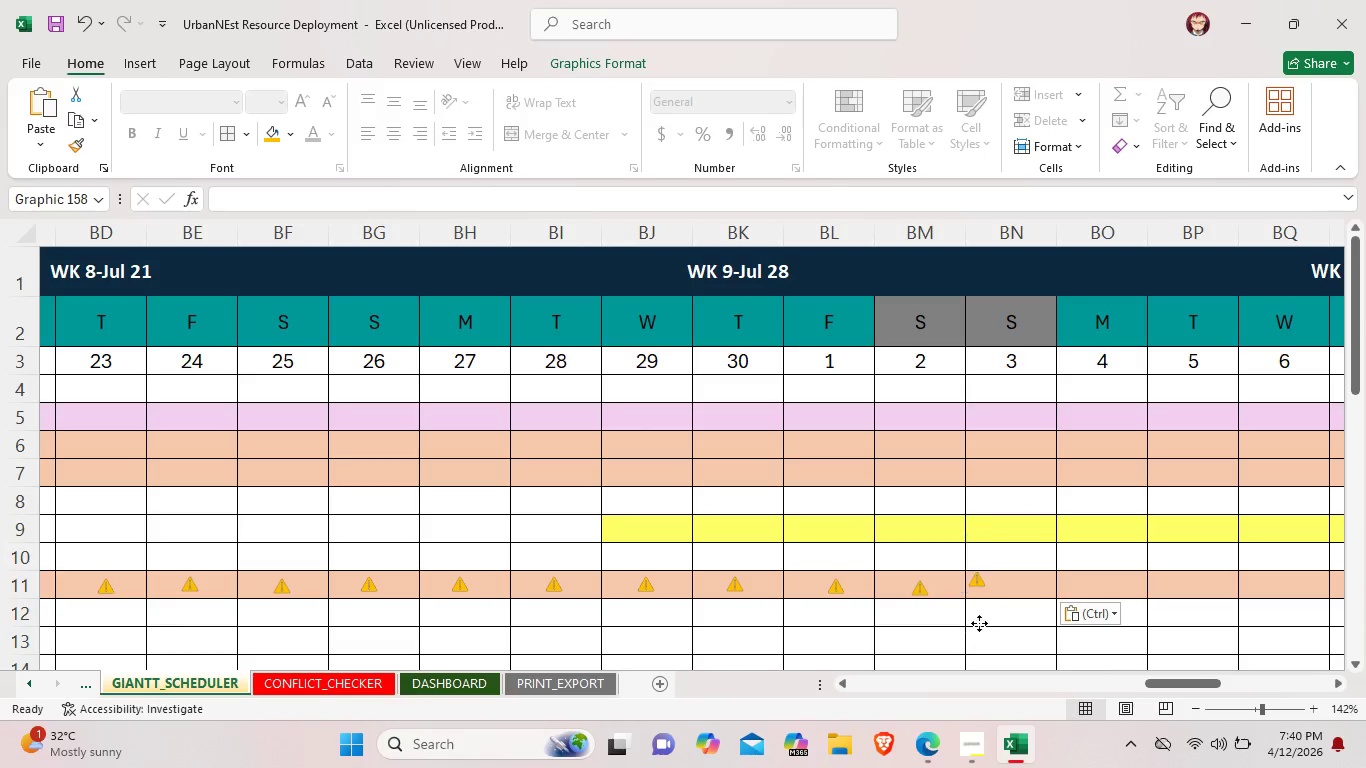 
left_click_drag(start_coordinate=[972, 622], to_coordinate=[1008, 628])
 